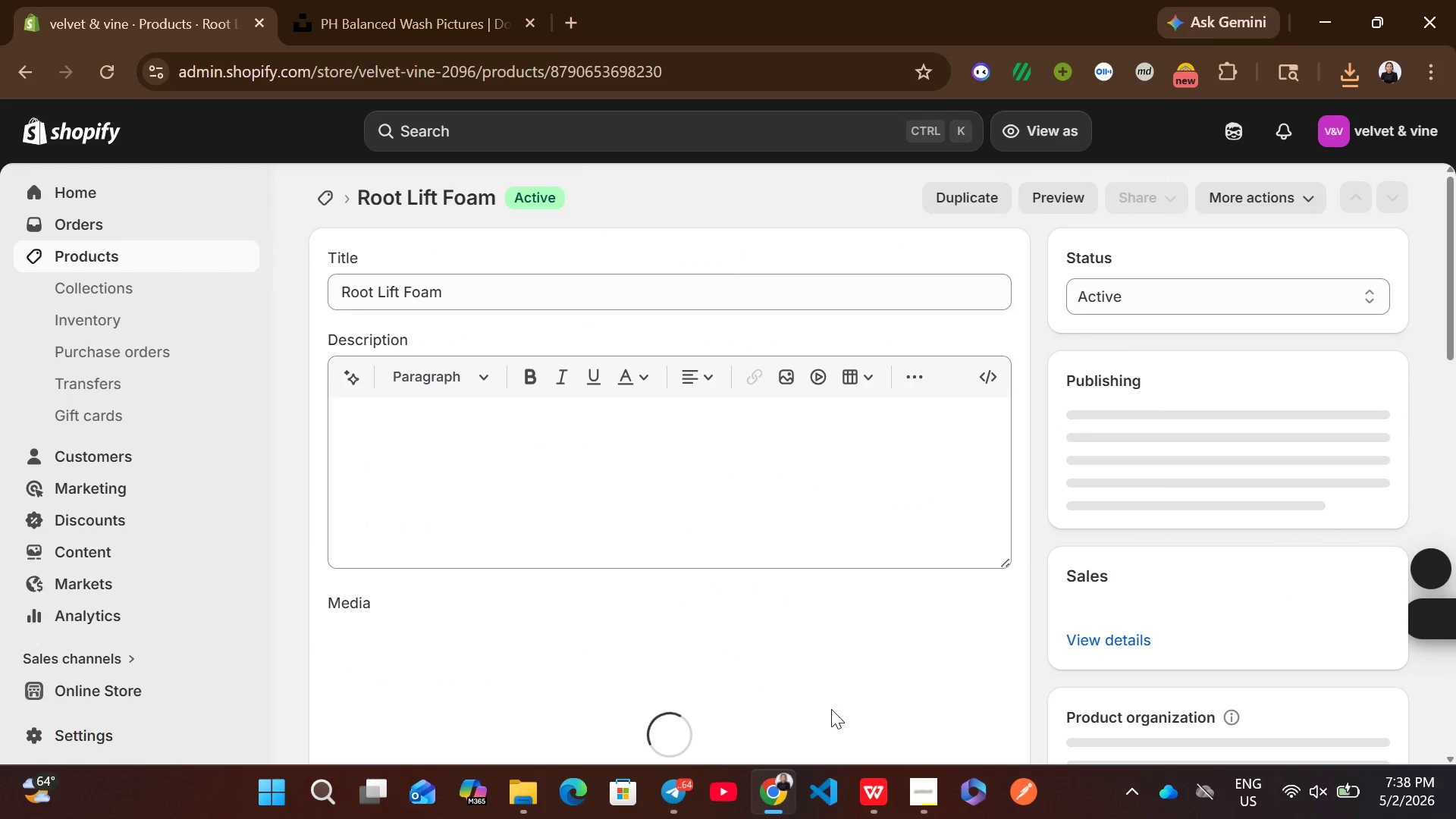 
left_click([873, 785])
 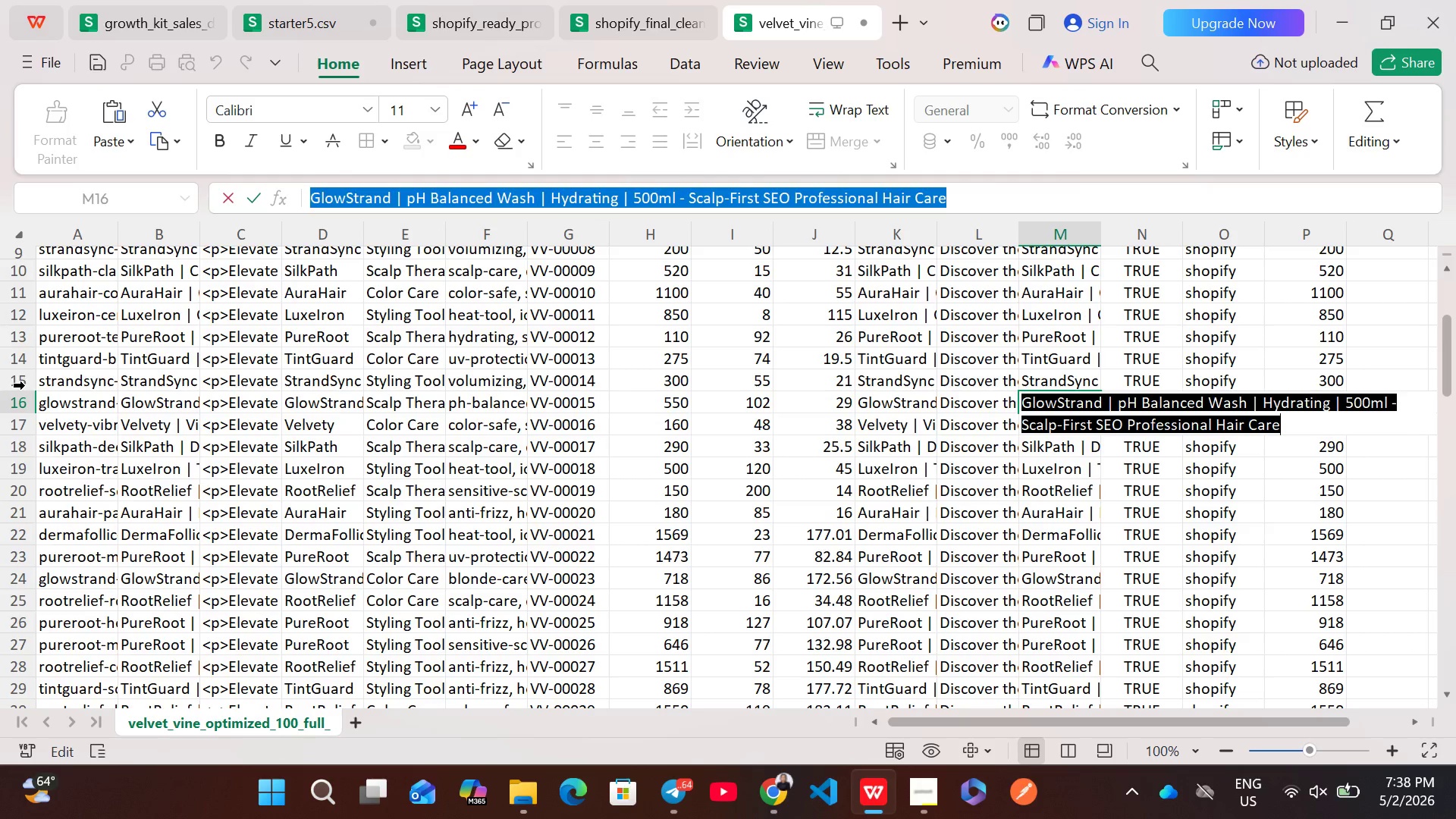 
left_click([24, 381])
 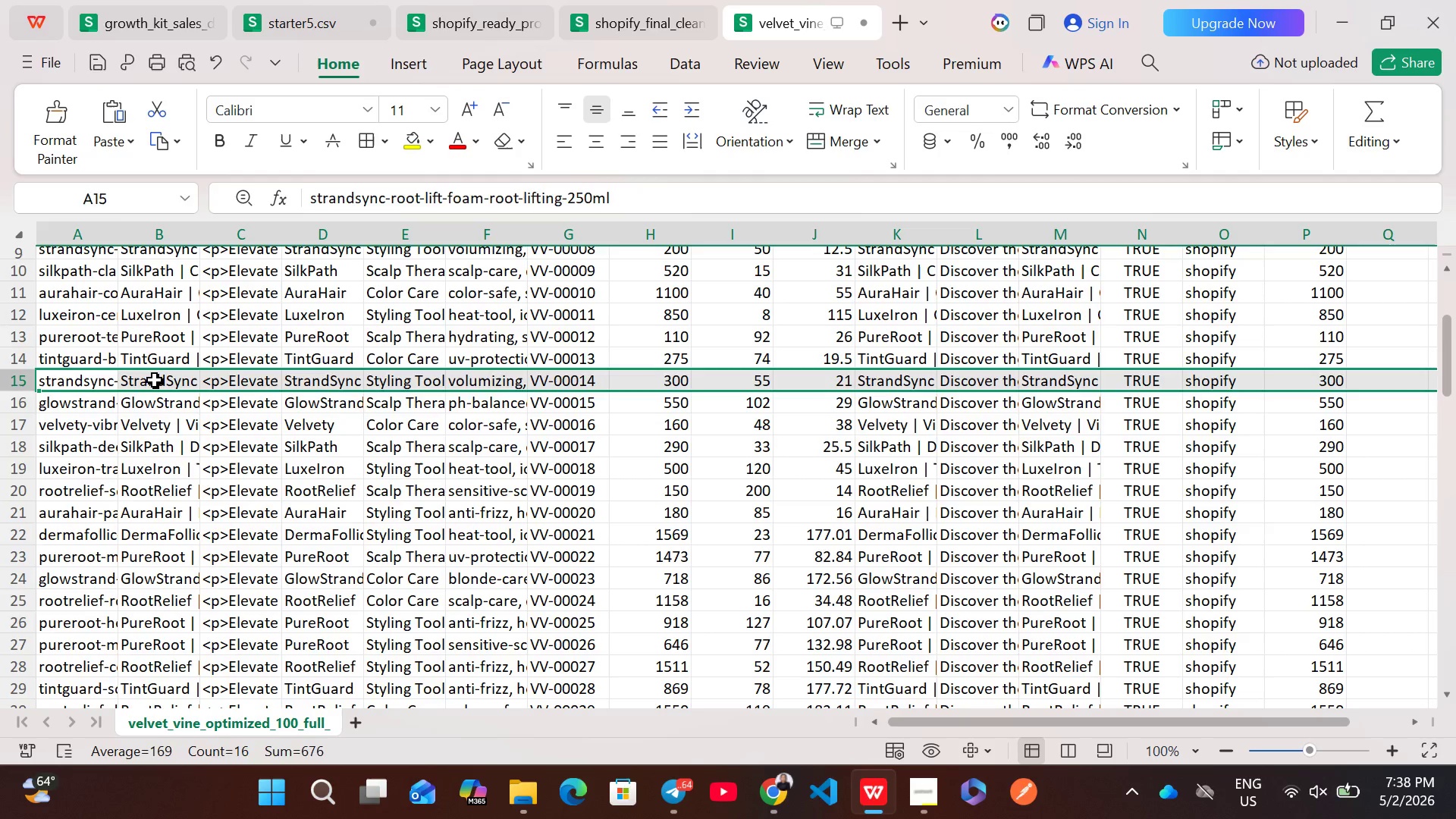 
double_click([155, 380])
 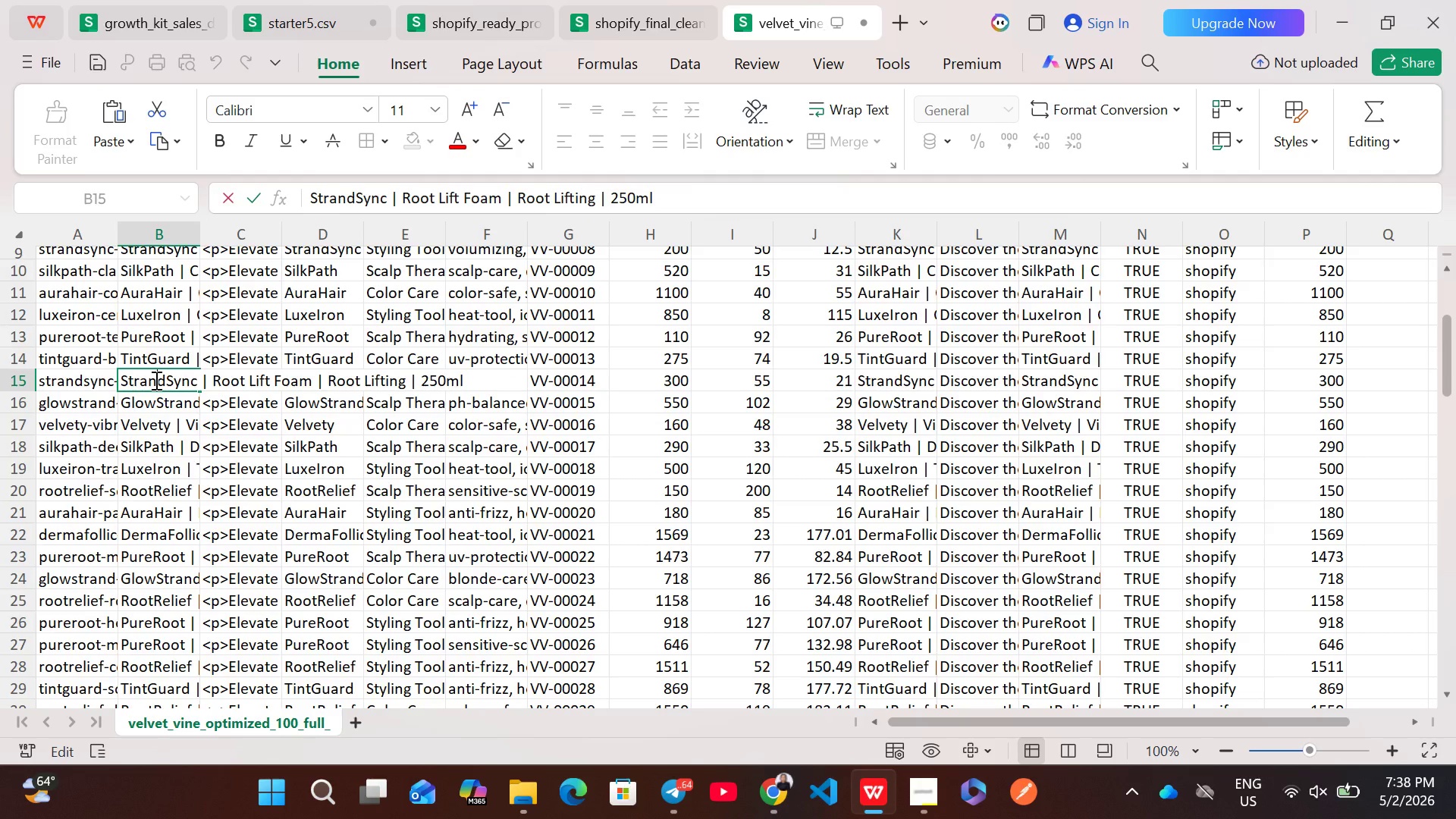 
key(Control+A)
 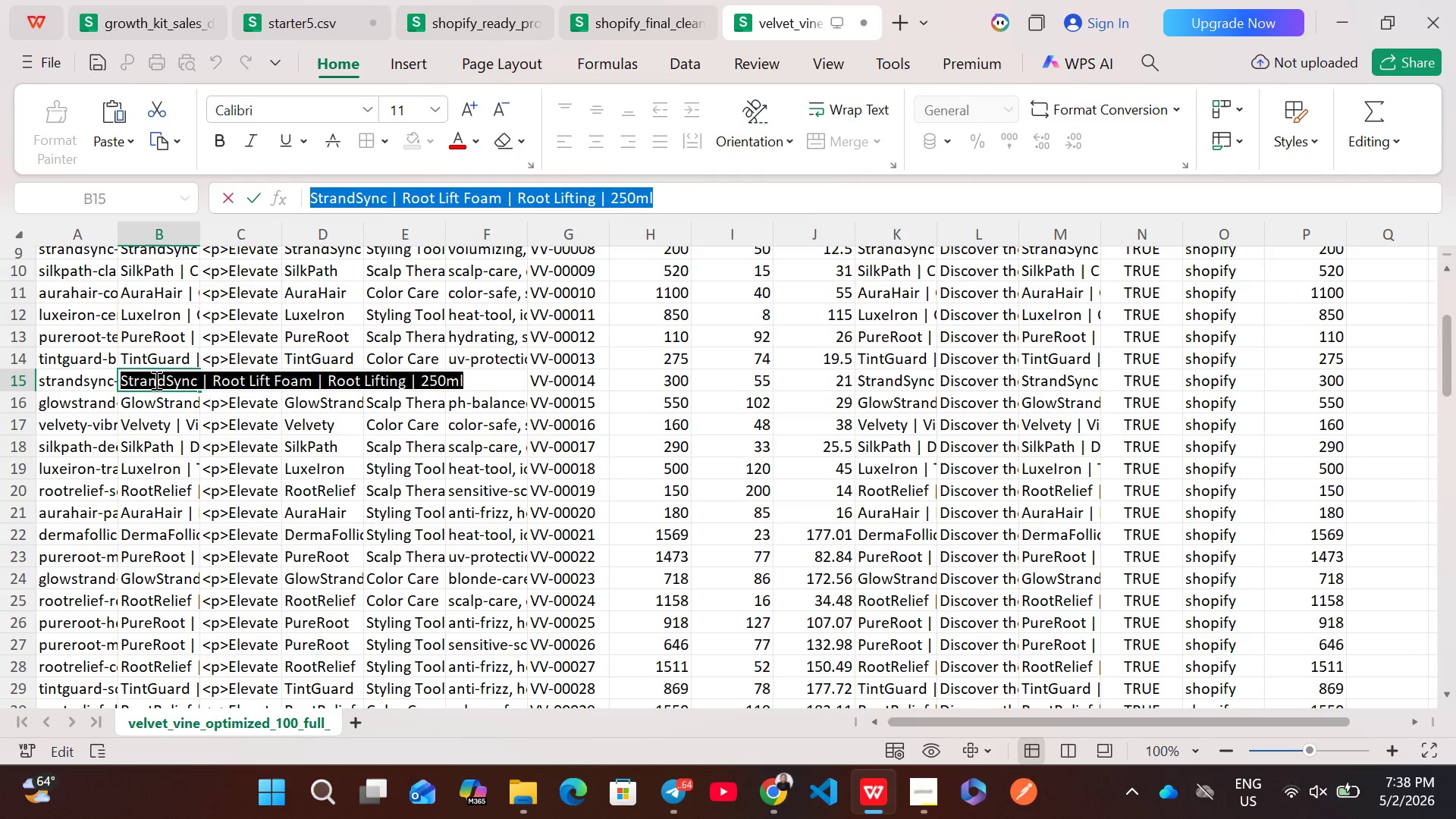 
key(Control+C)
 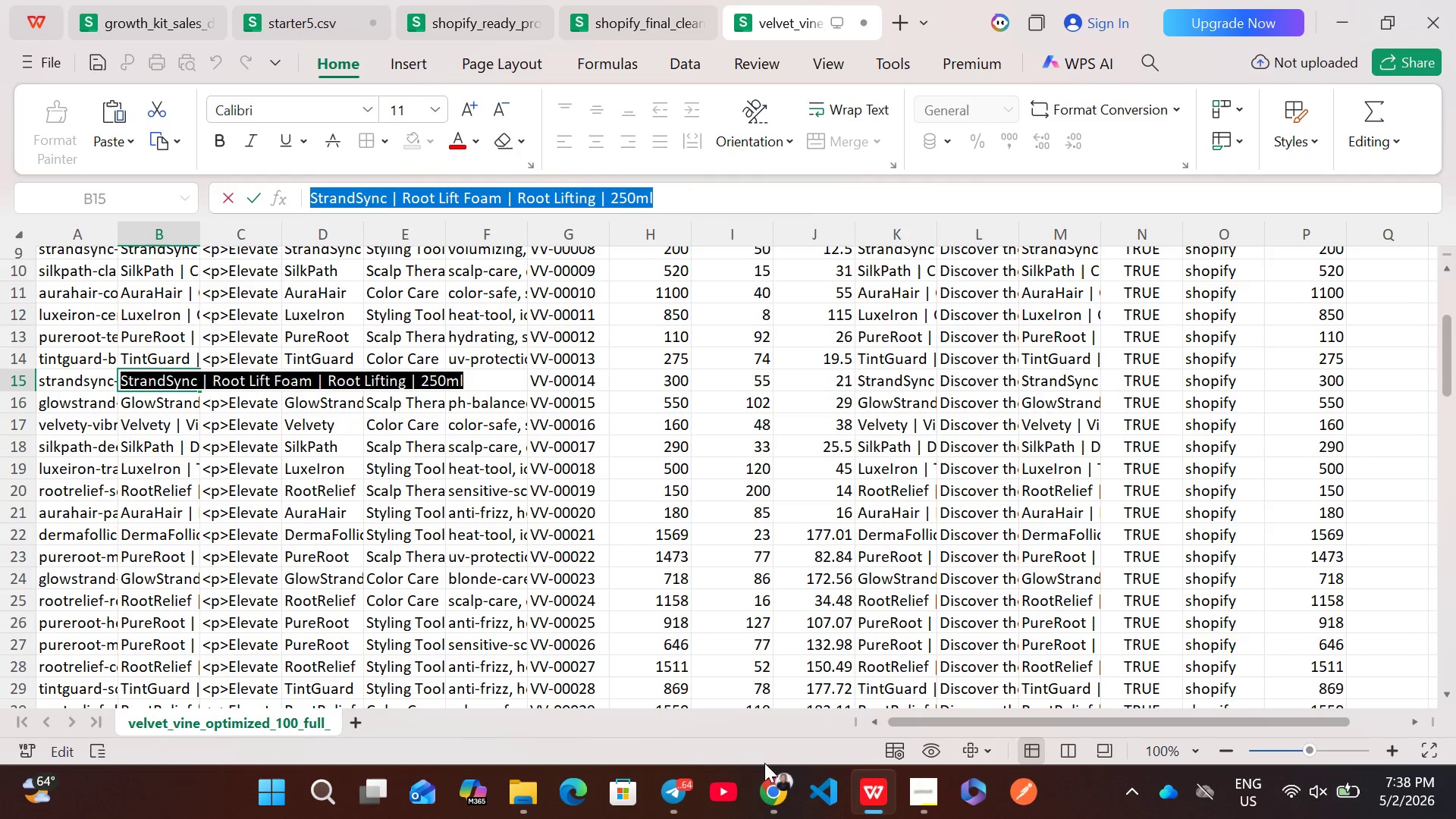 
left_click([767, 800])
 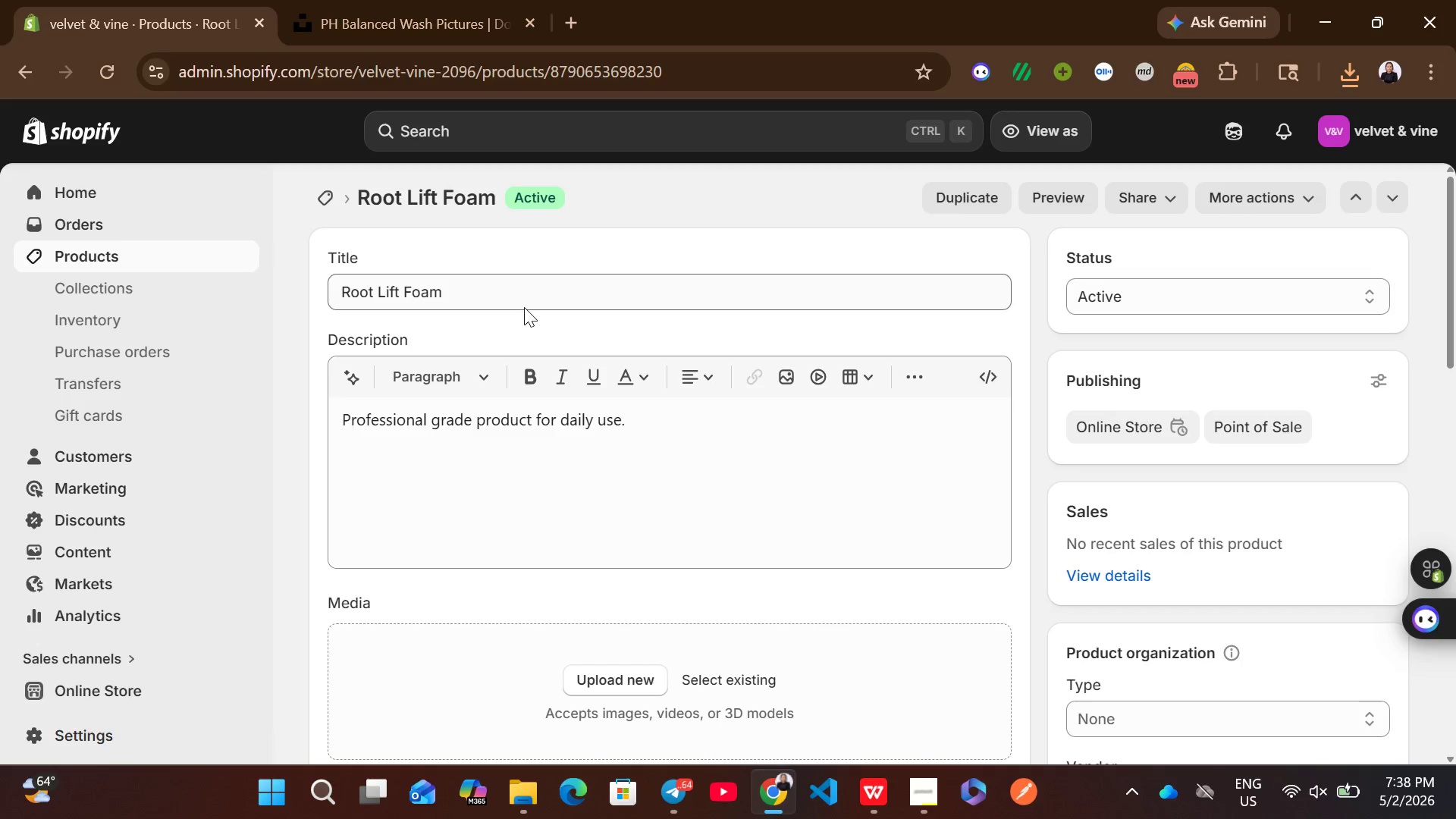 
left_click([524, 307])
 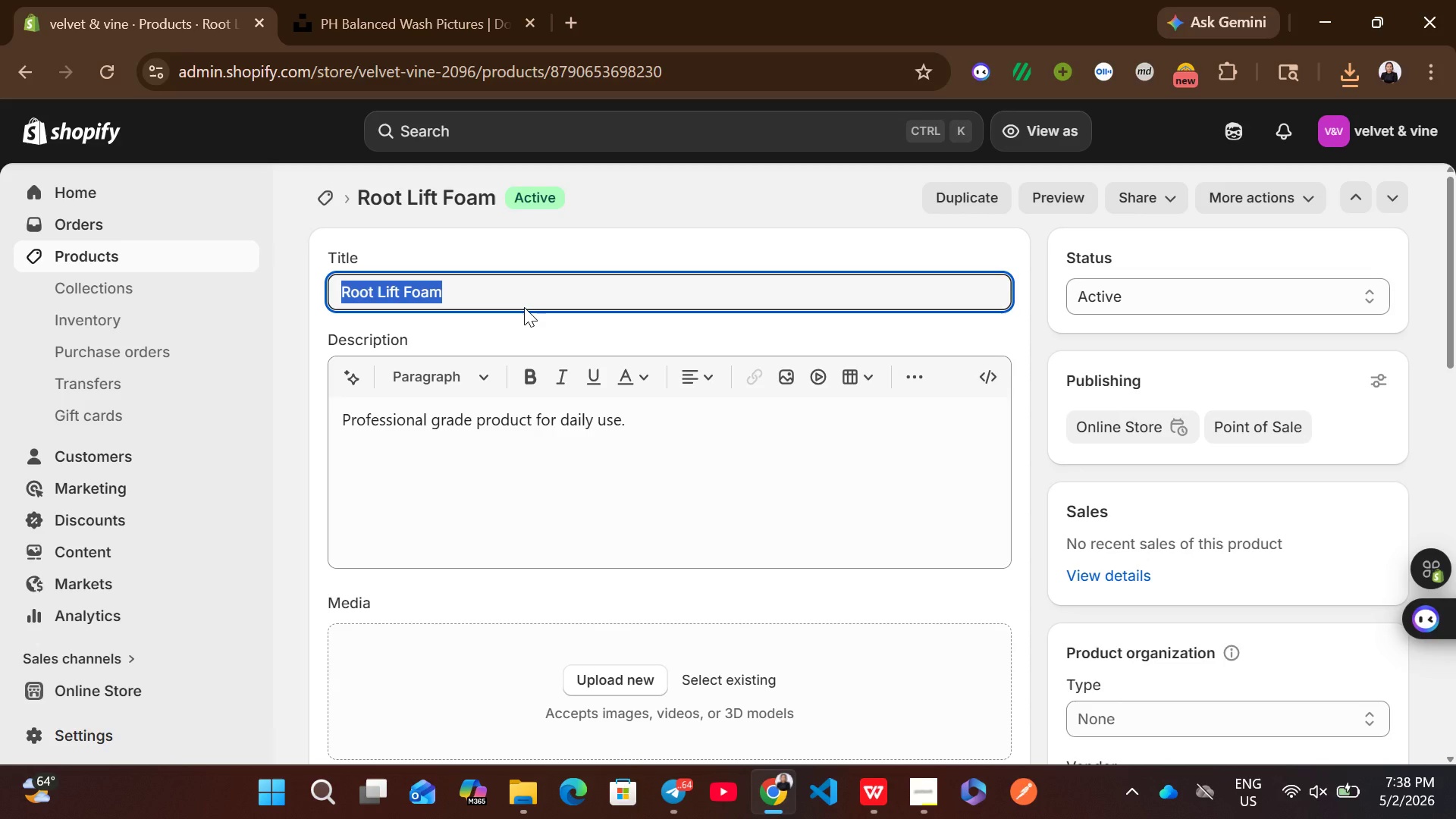 
key(Control+V)
 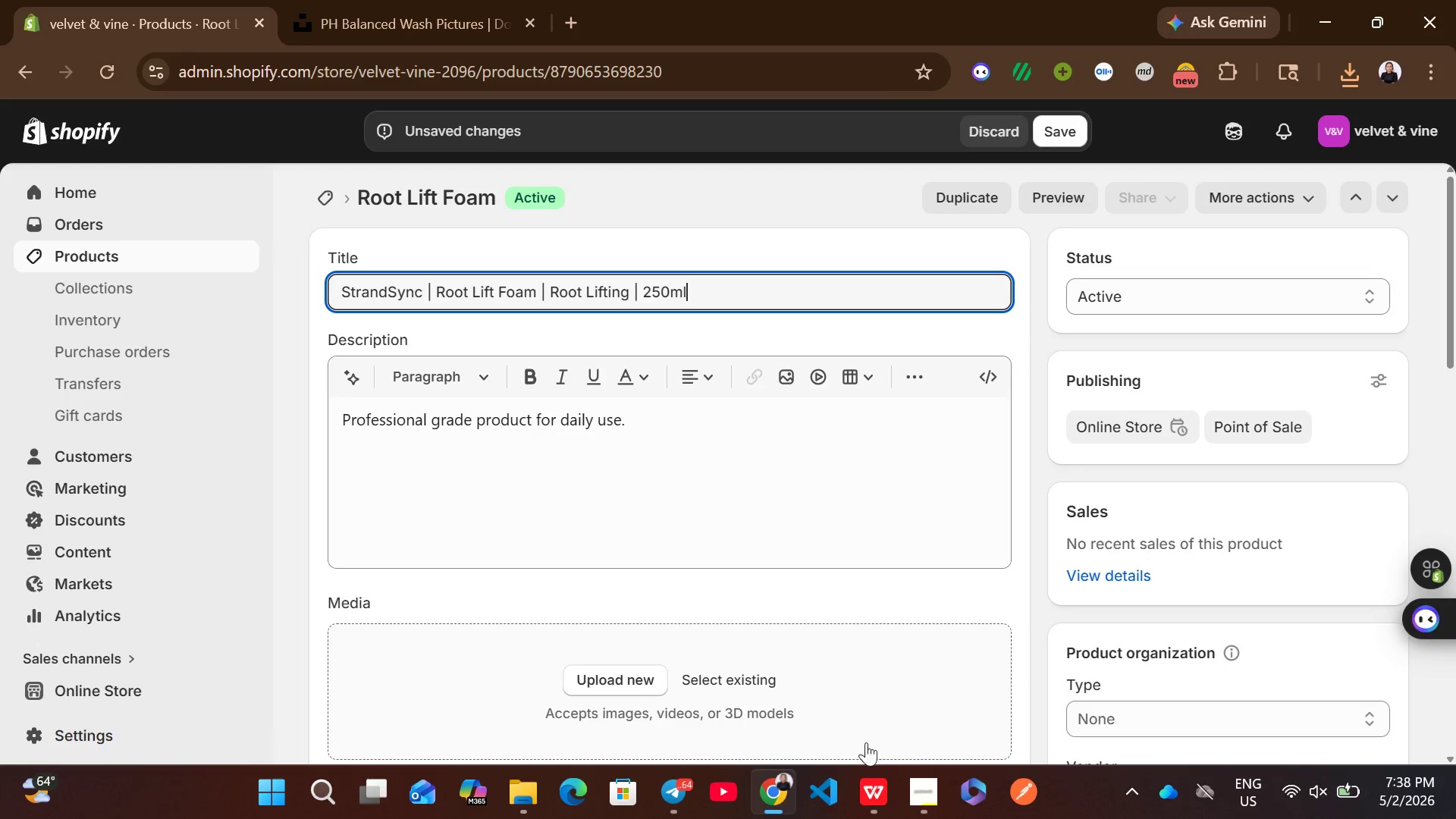 
left_click([867, 792])
 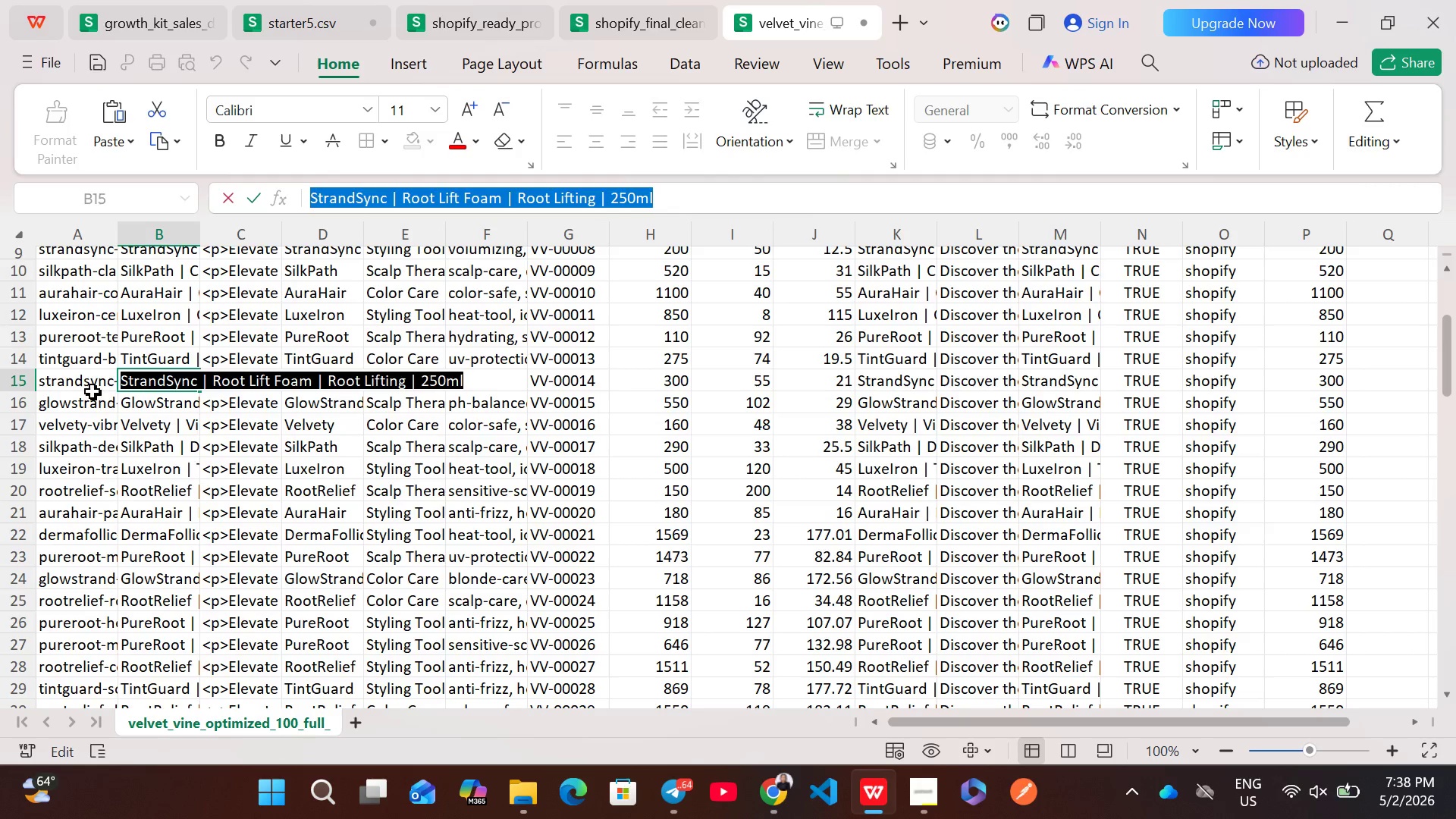 
left_click([85, 381])
 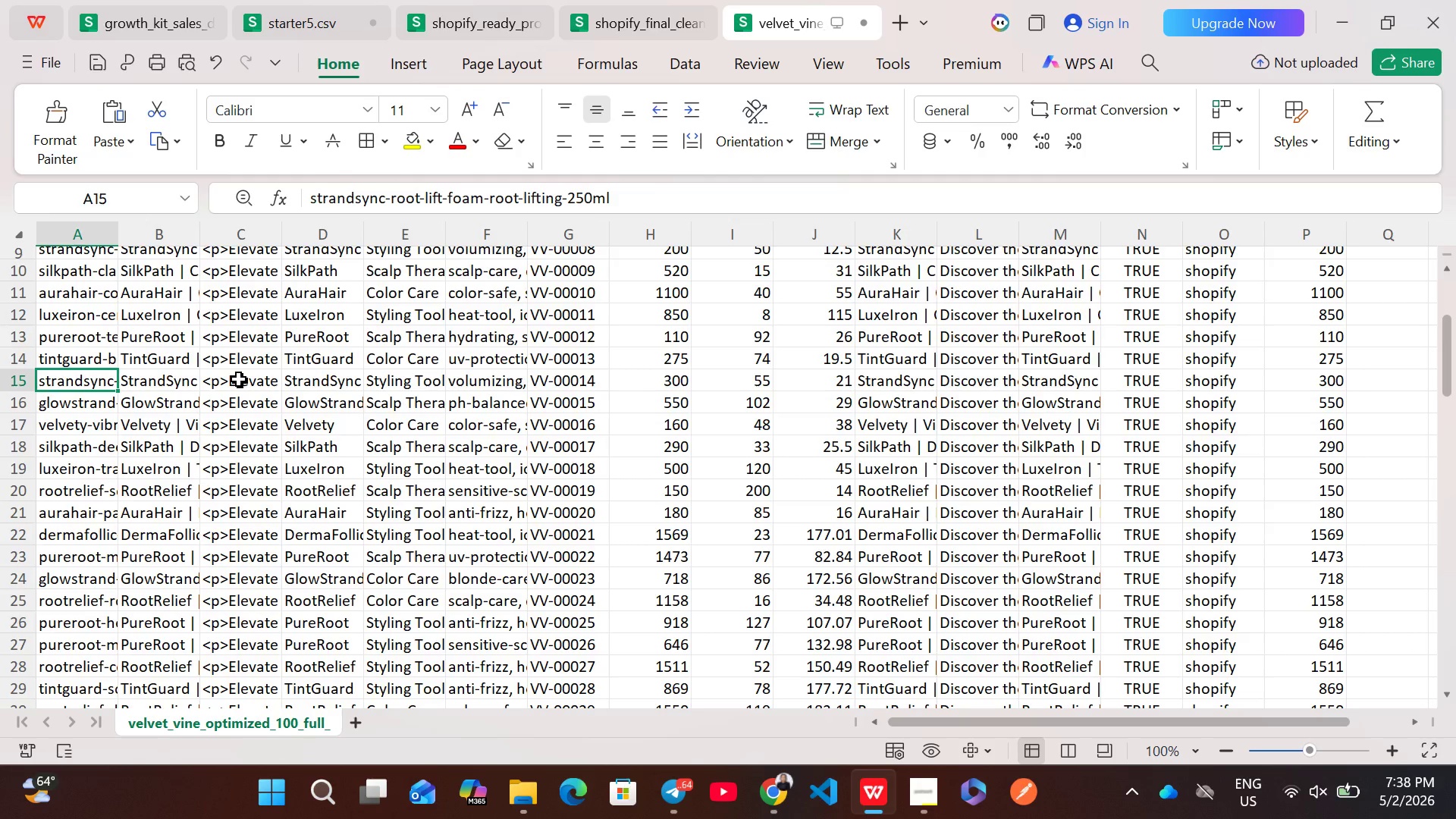 
double_click([239, 379])
 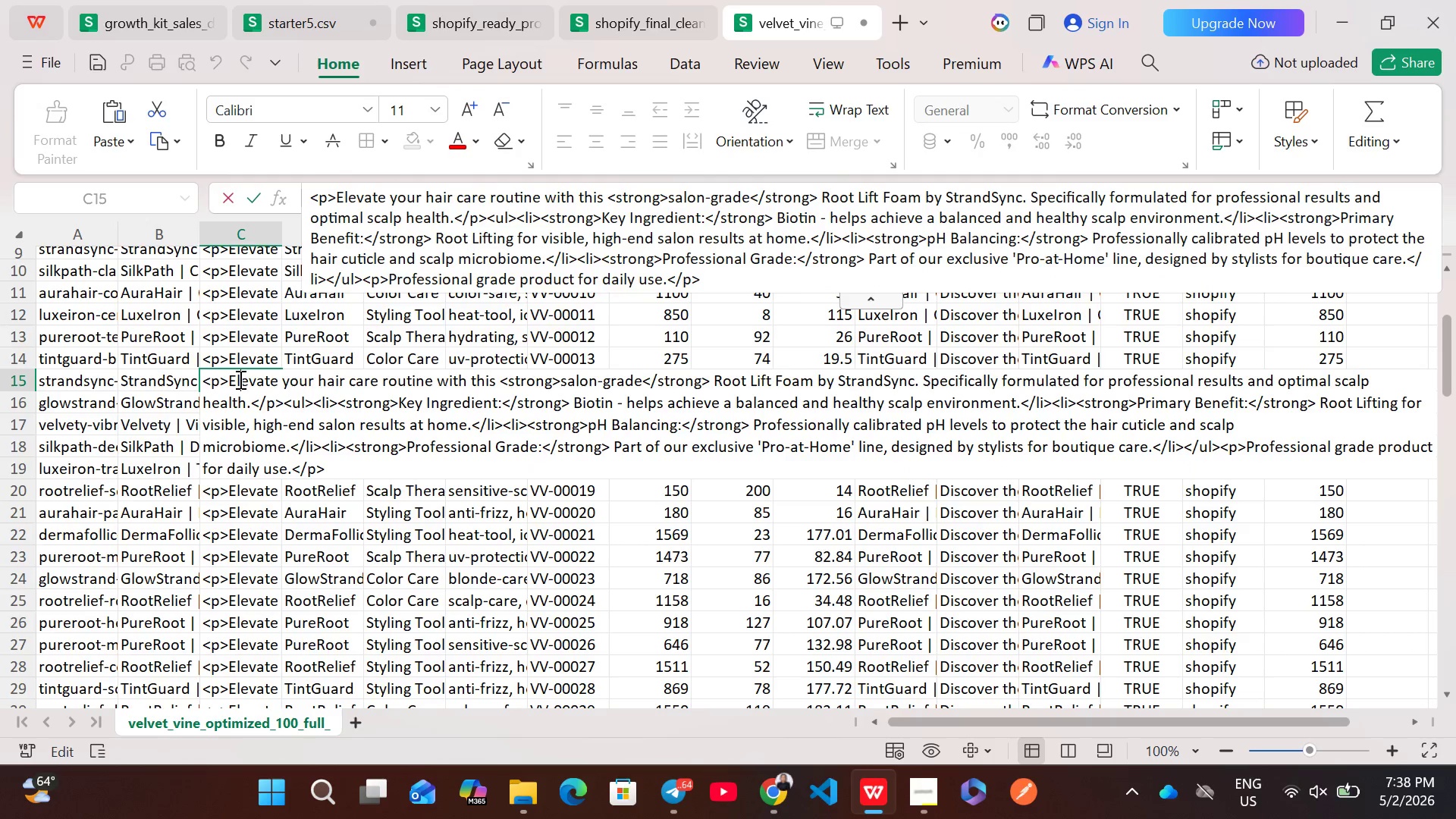 
key(Control+A)
 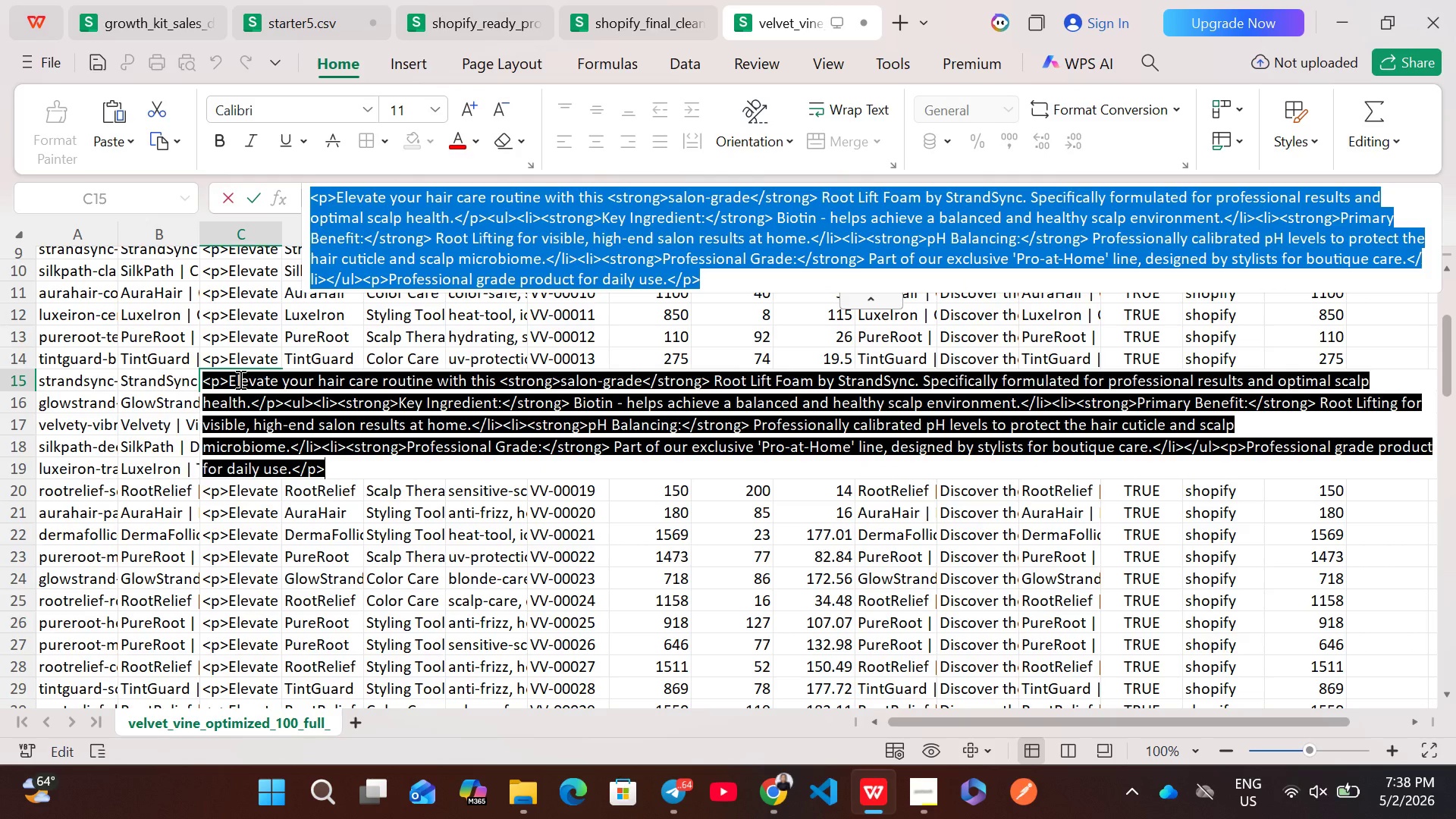 
key(Control+ControlLeft)
 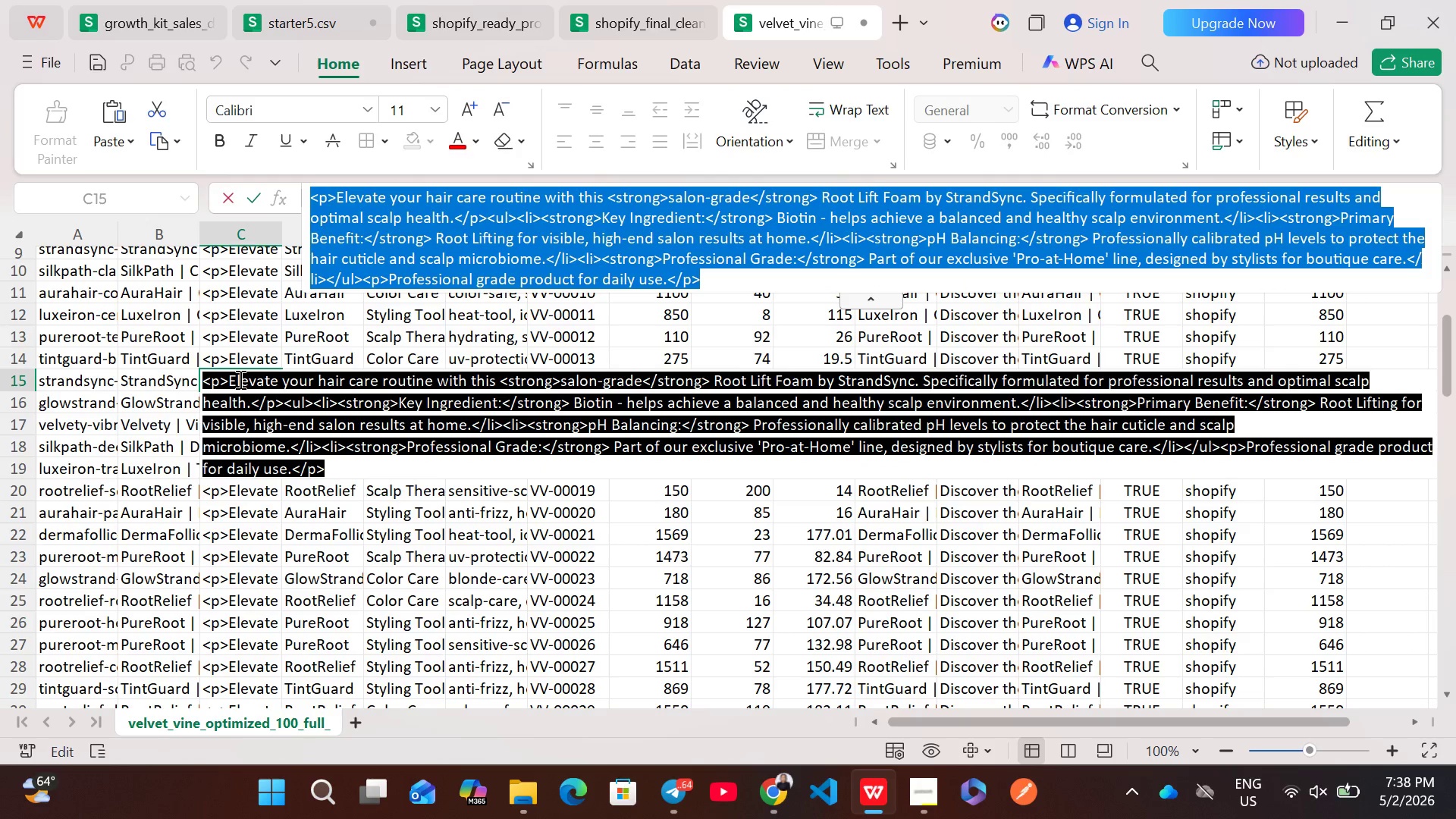 
key(Control+C)
 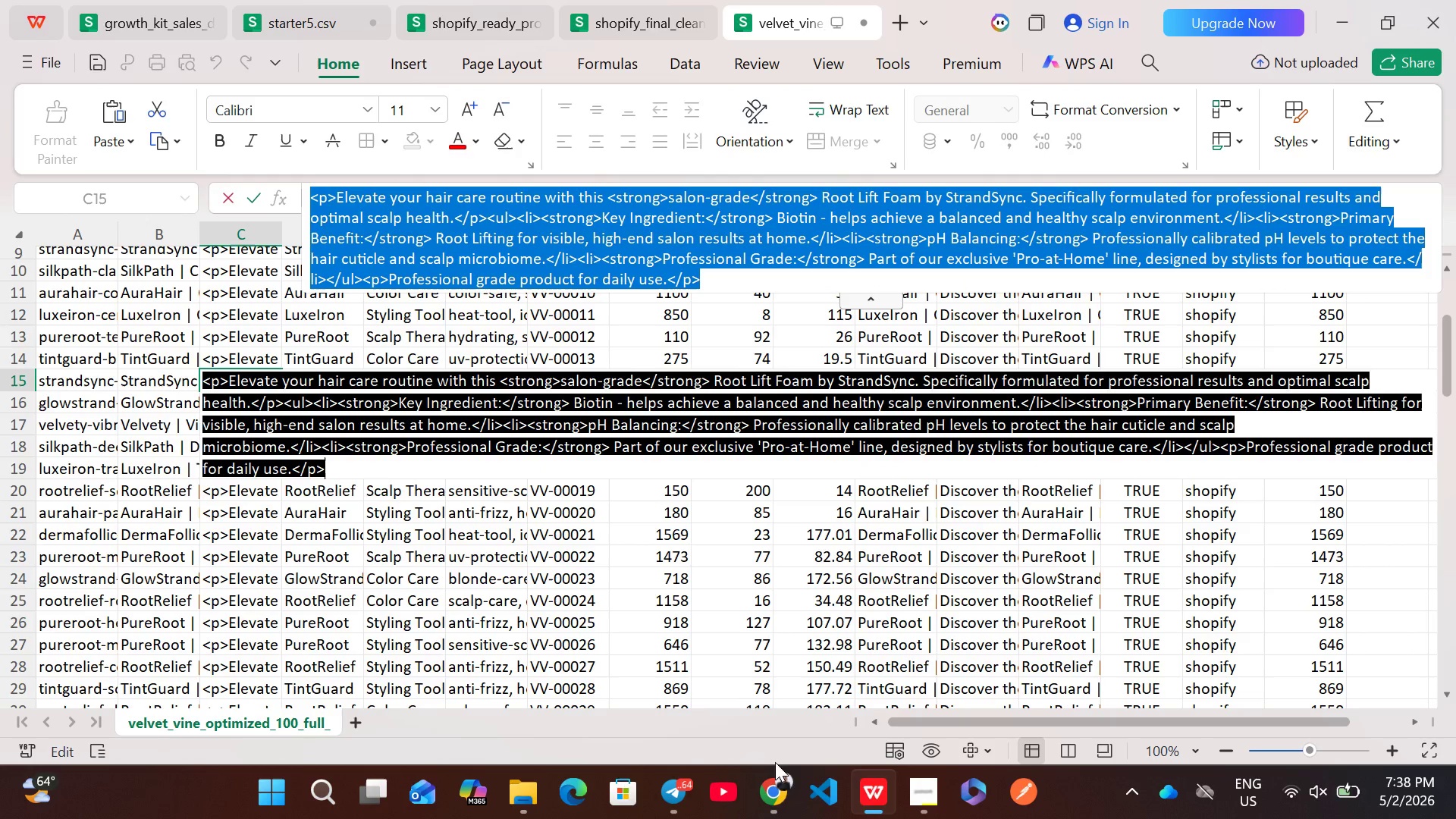 
left_click([777, 790])
 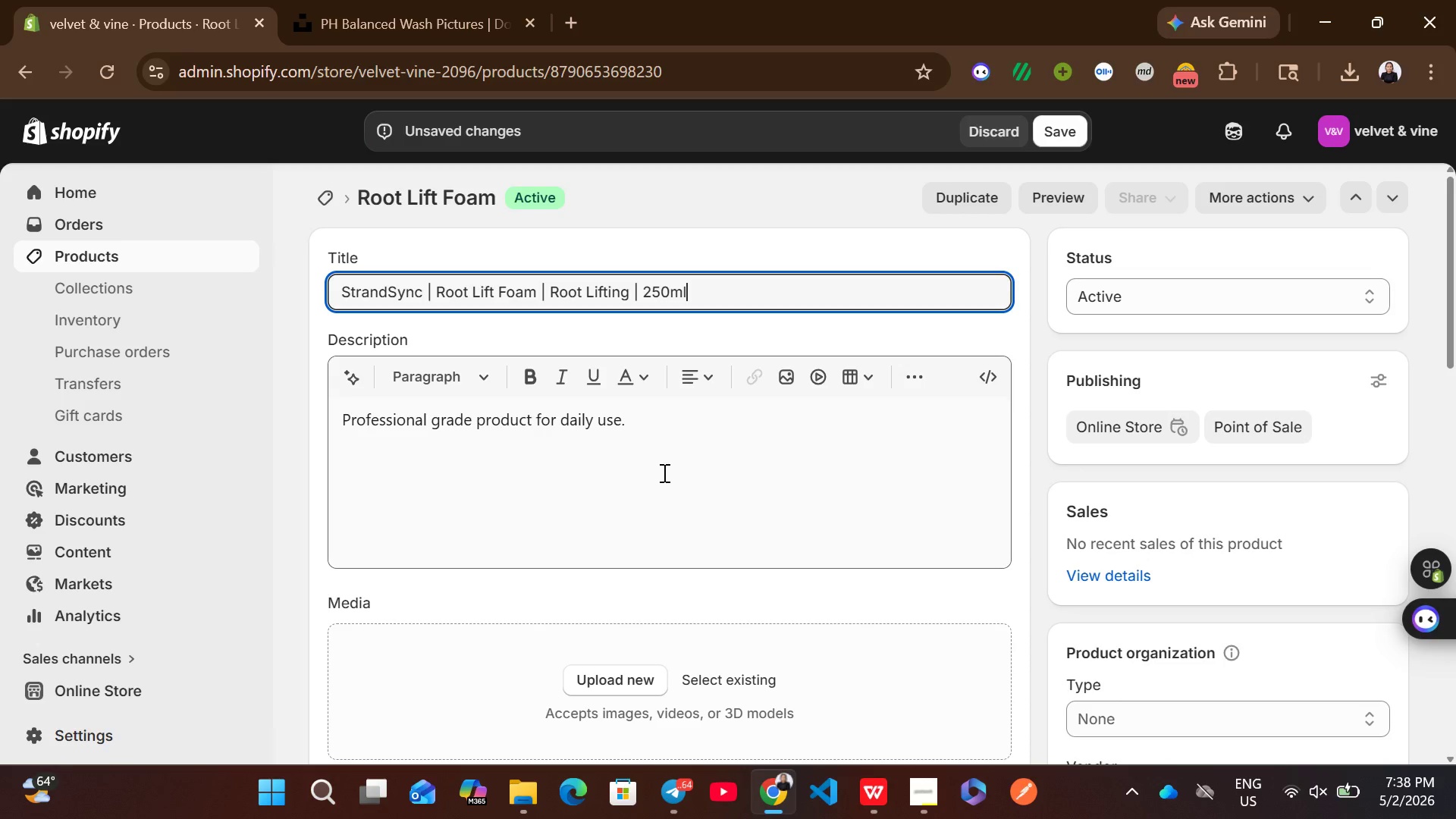 
left_click([662, 472])
 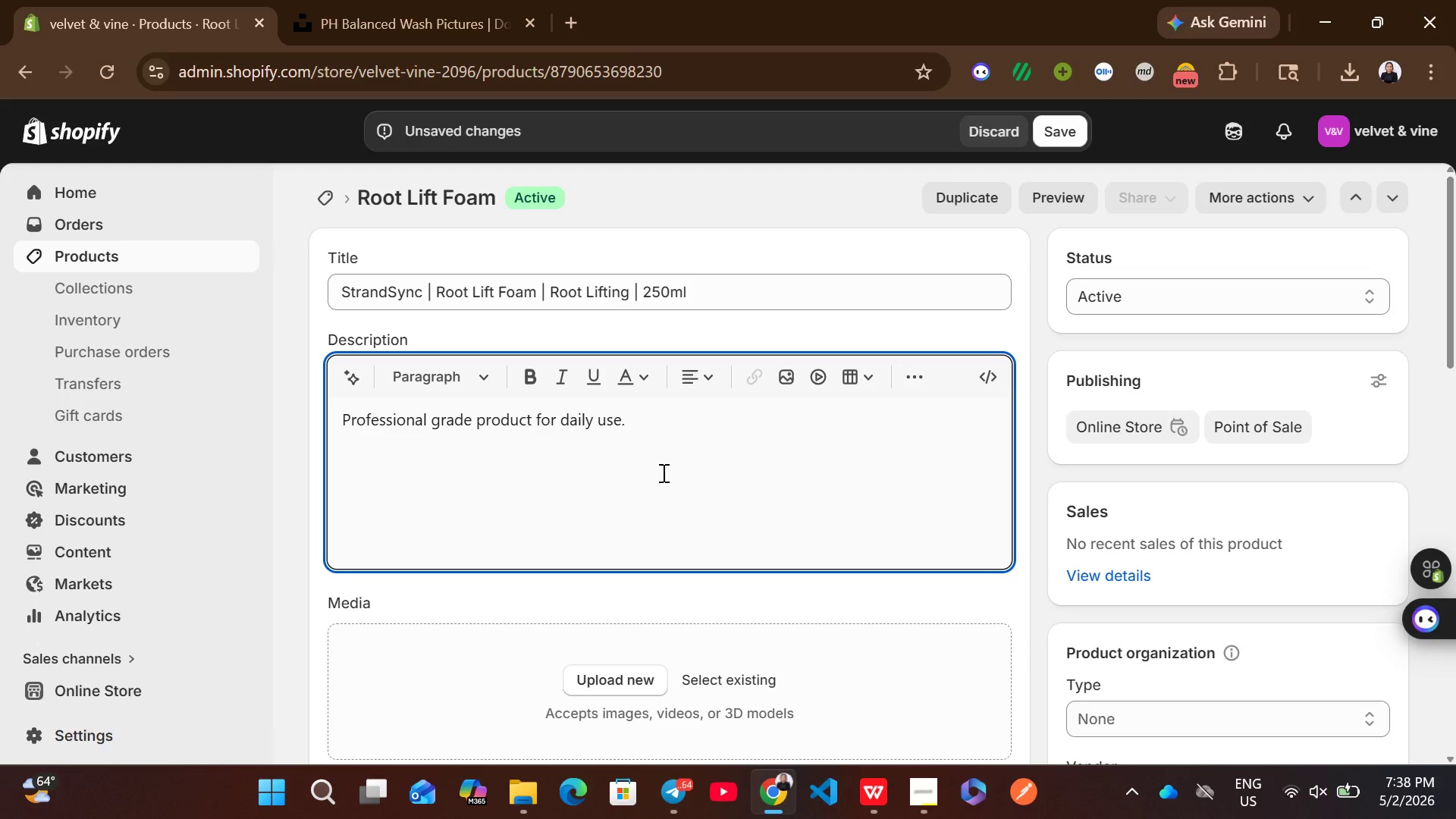 
key(Control+A)
 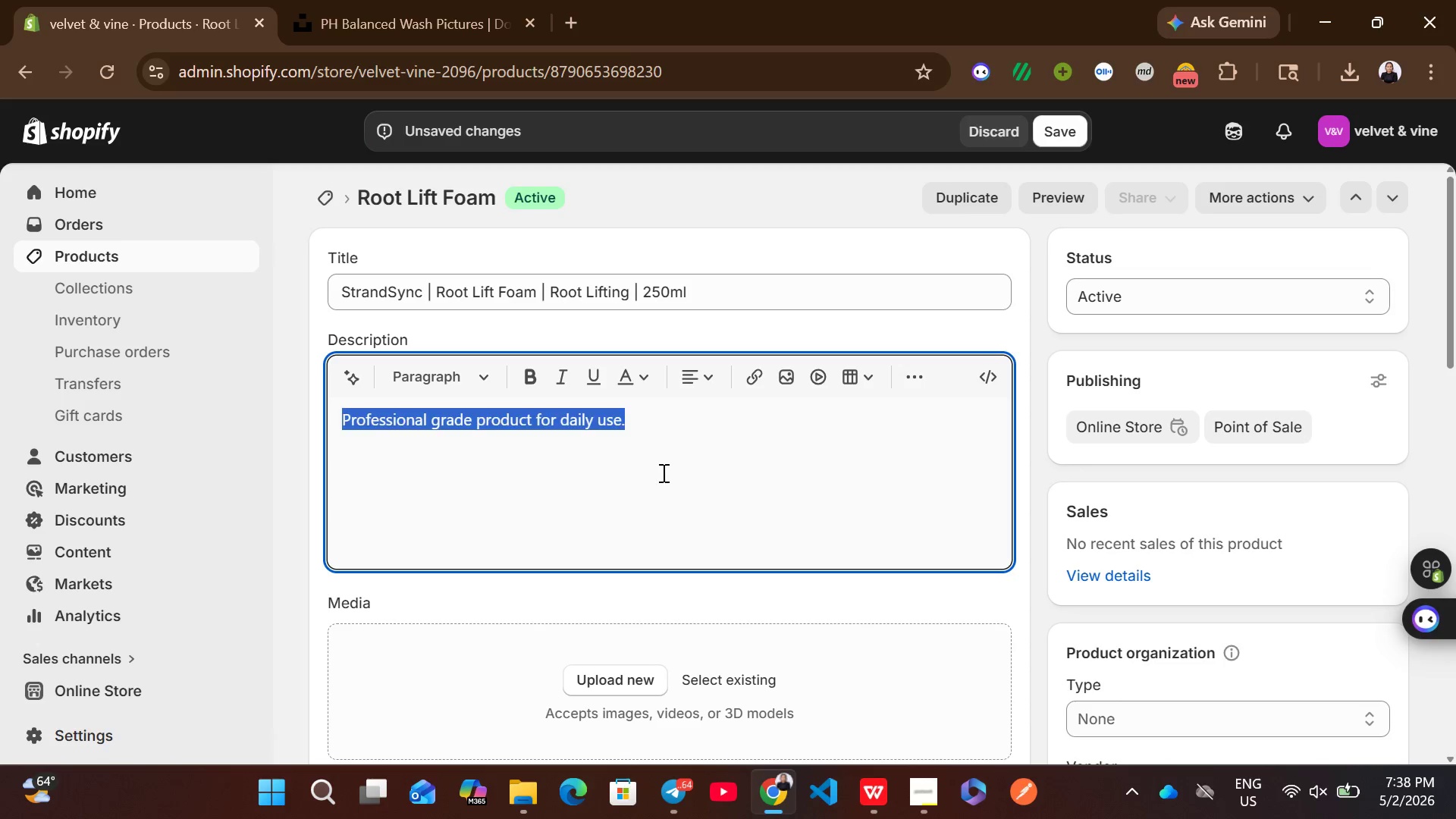 
key(Backspace)
 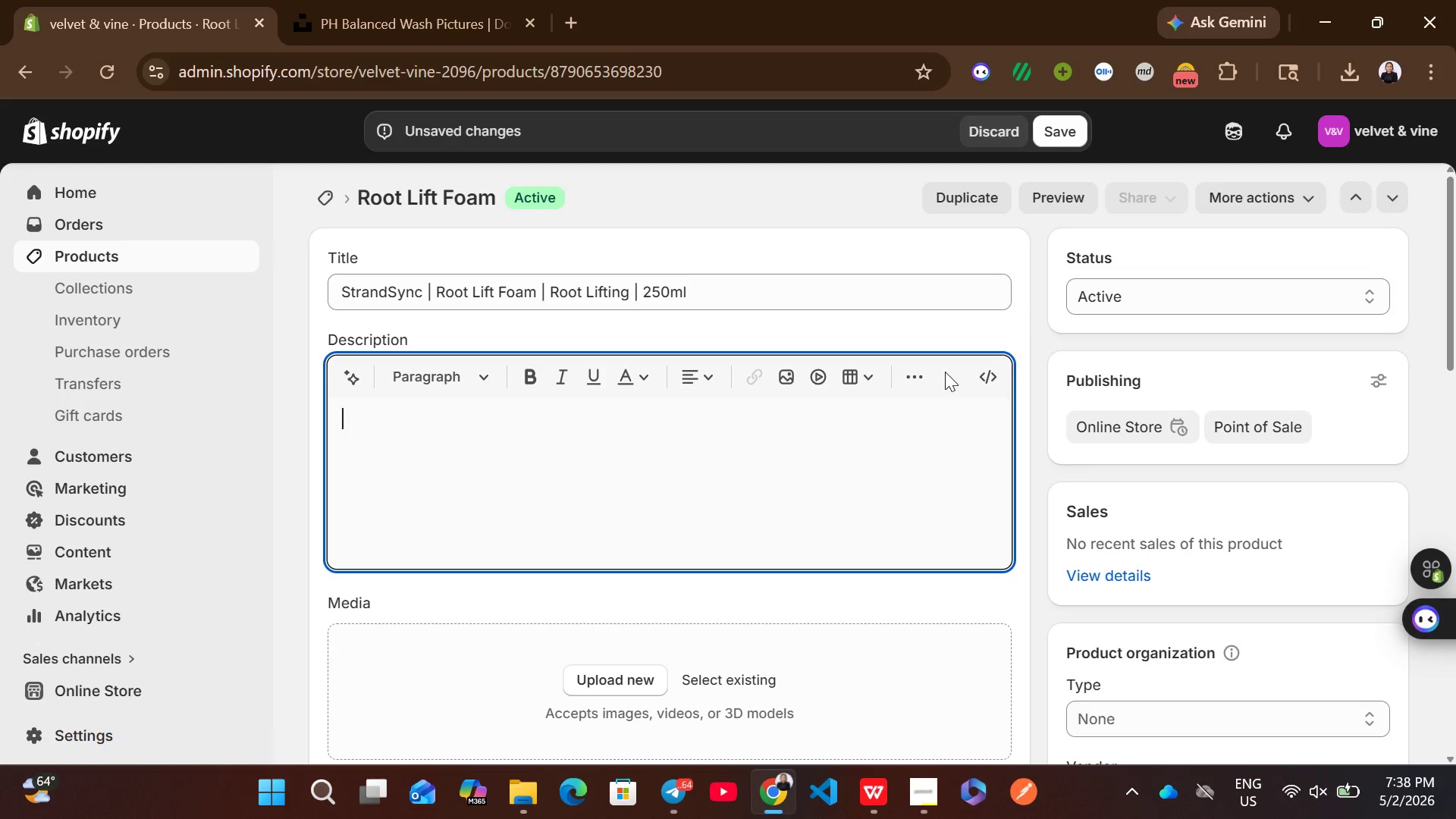 
left_click([985, 374])
 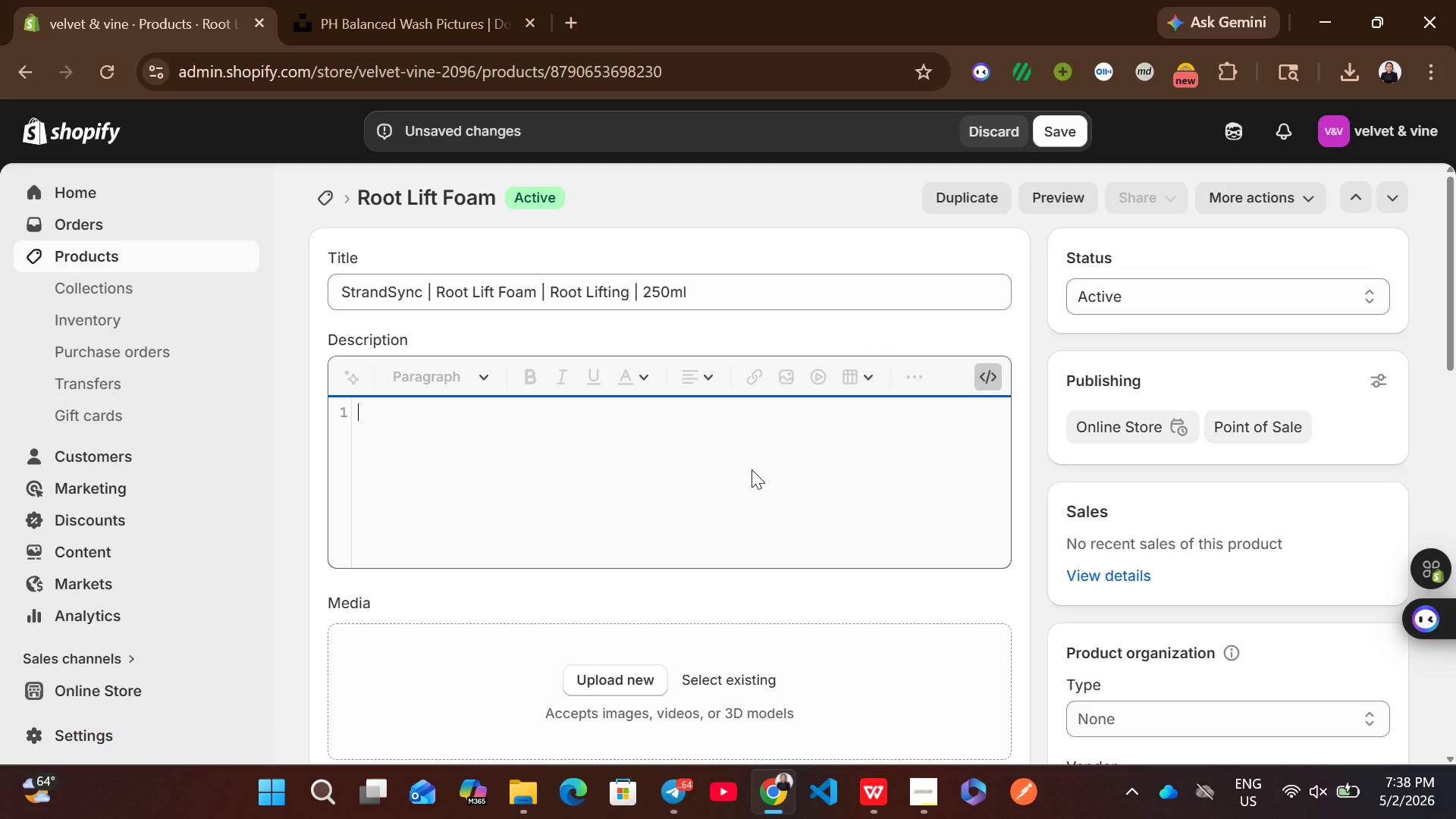 
left_click([752, 469])
 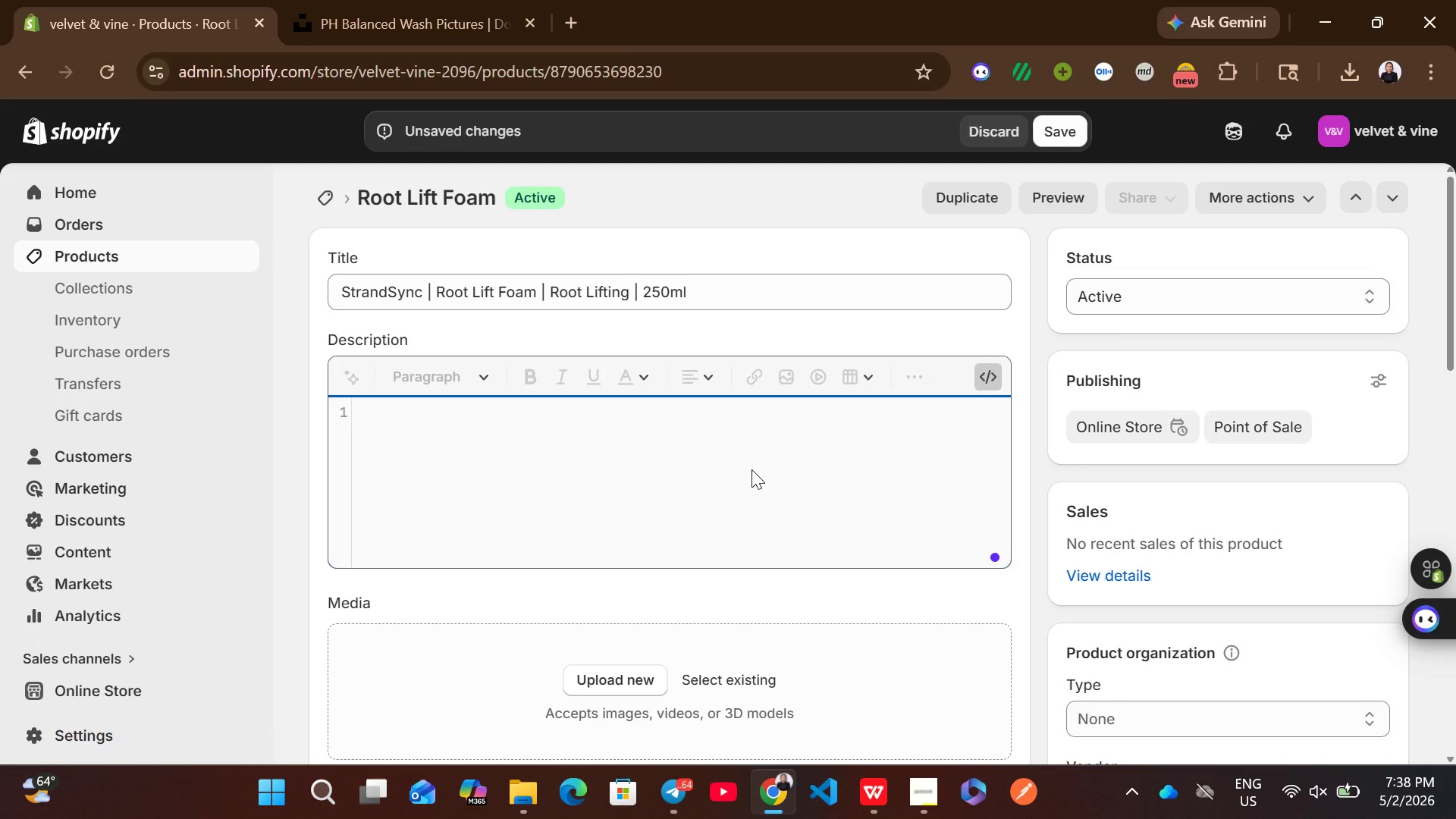 
key(Control+ControlLeft)
 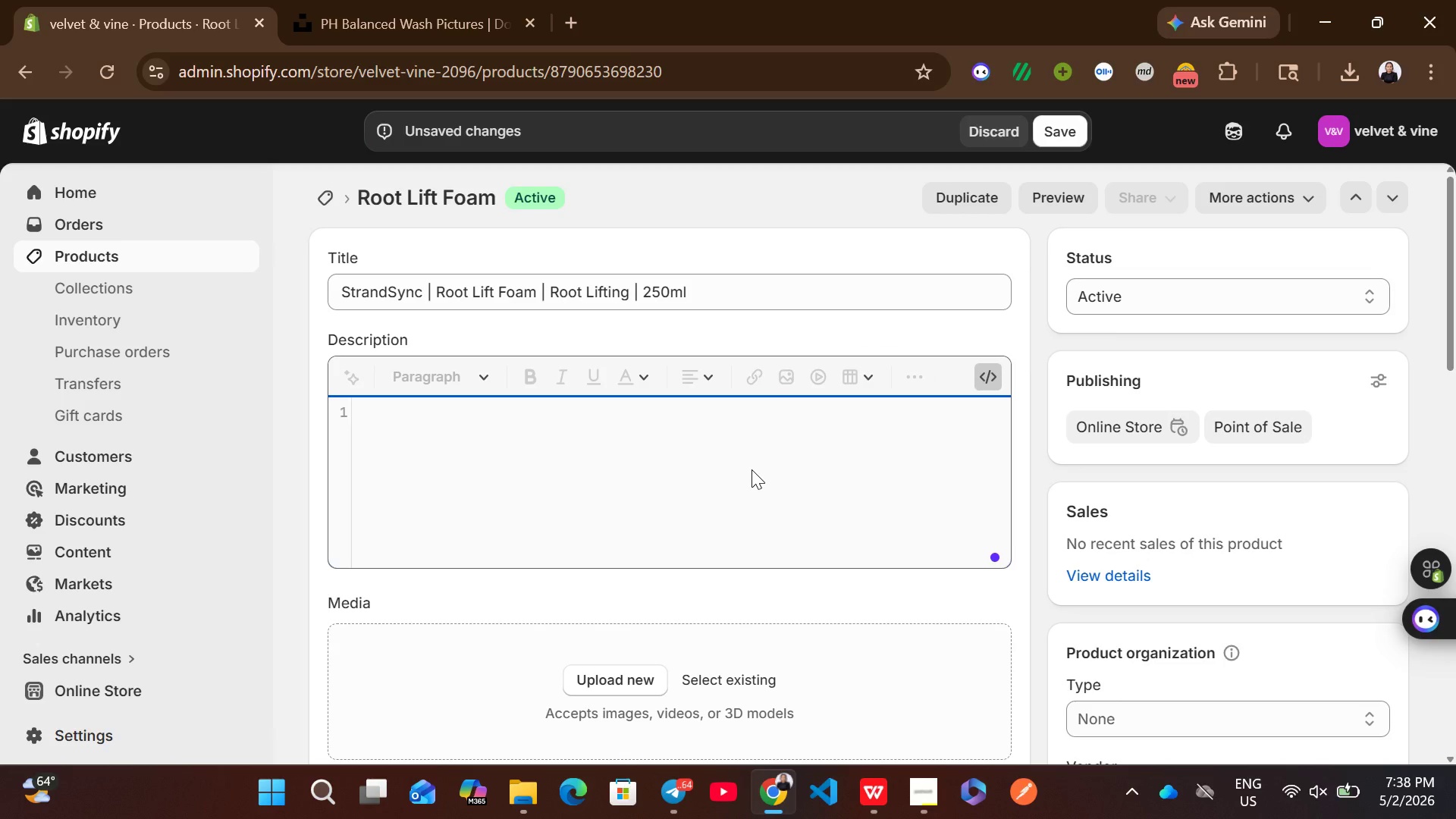 
key(Control+V)
 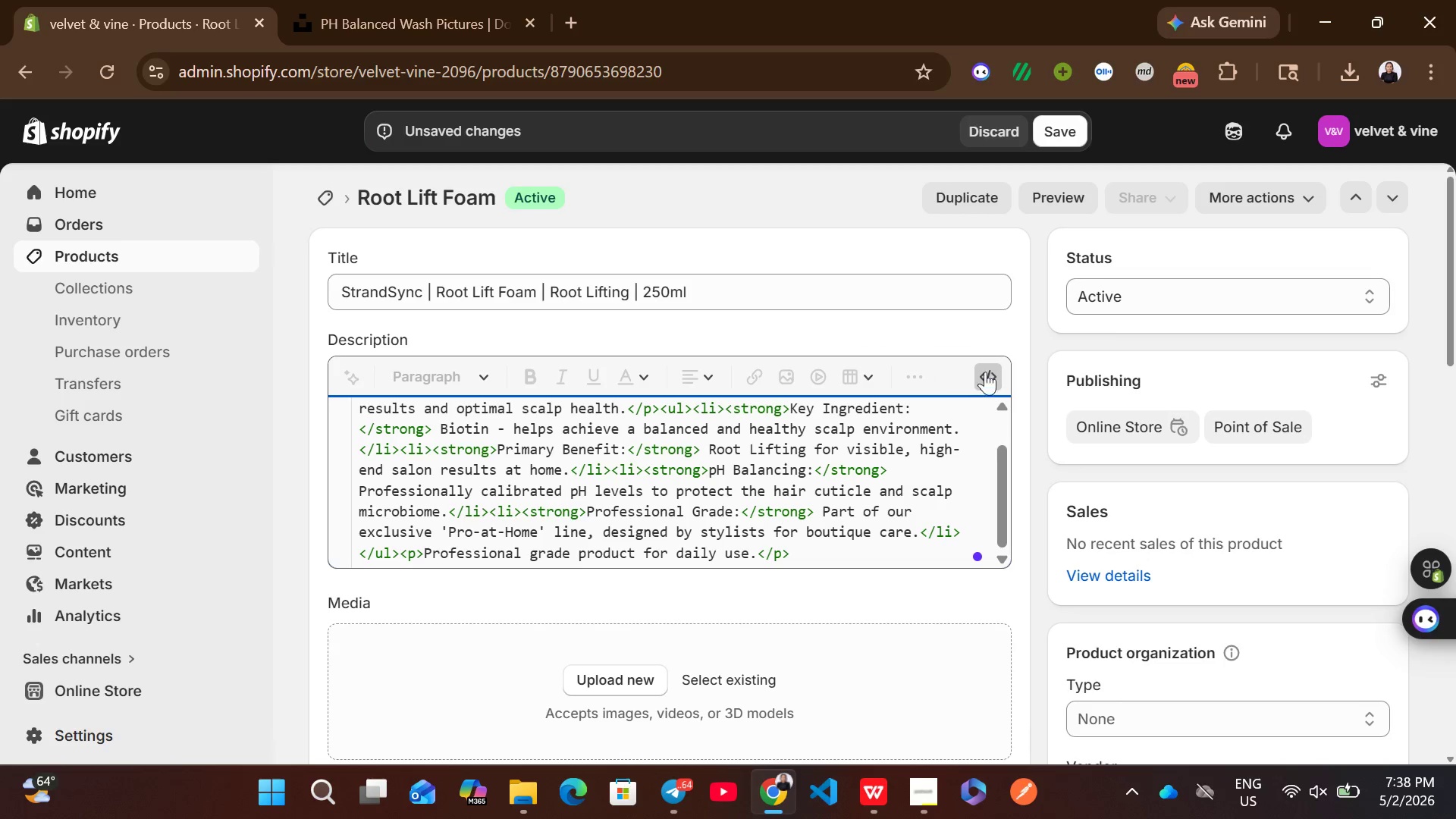 
left_click([990, 372])
 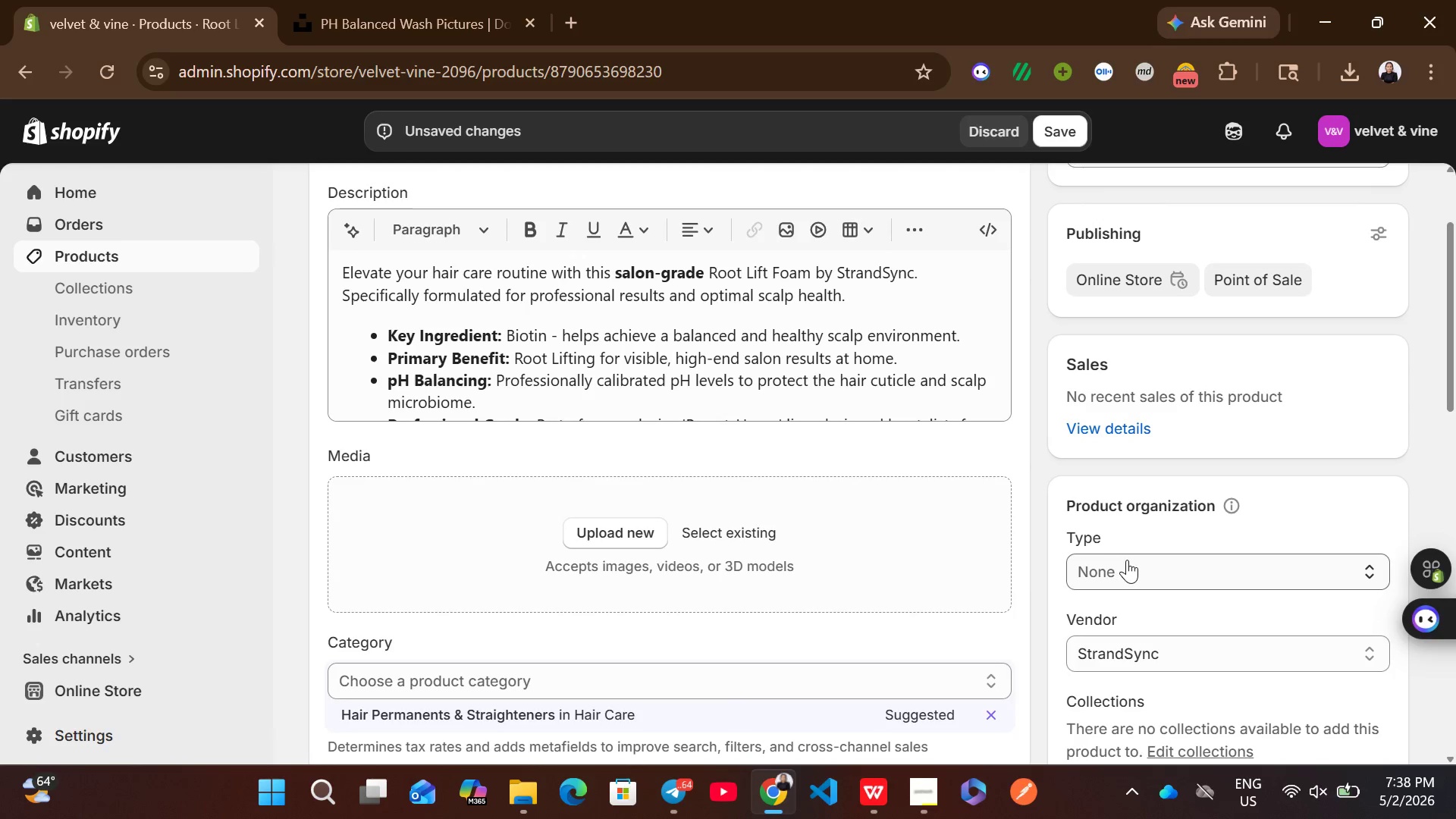 
left_click([1130, 563])
 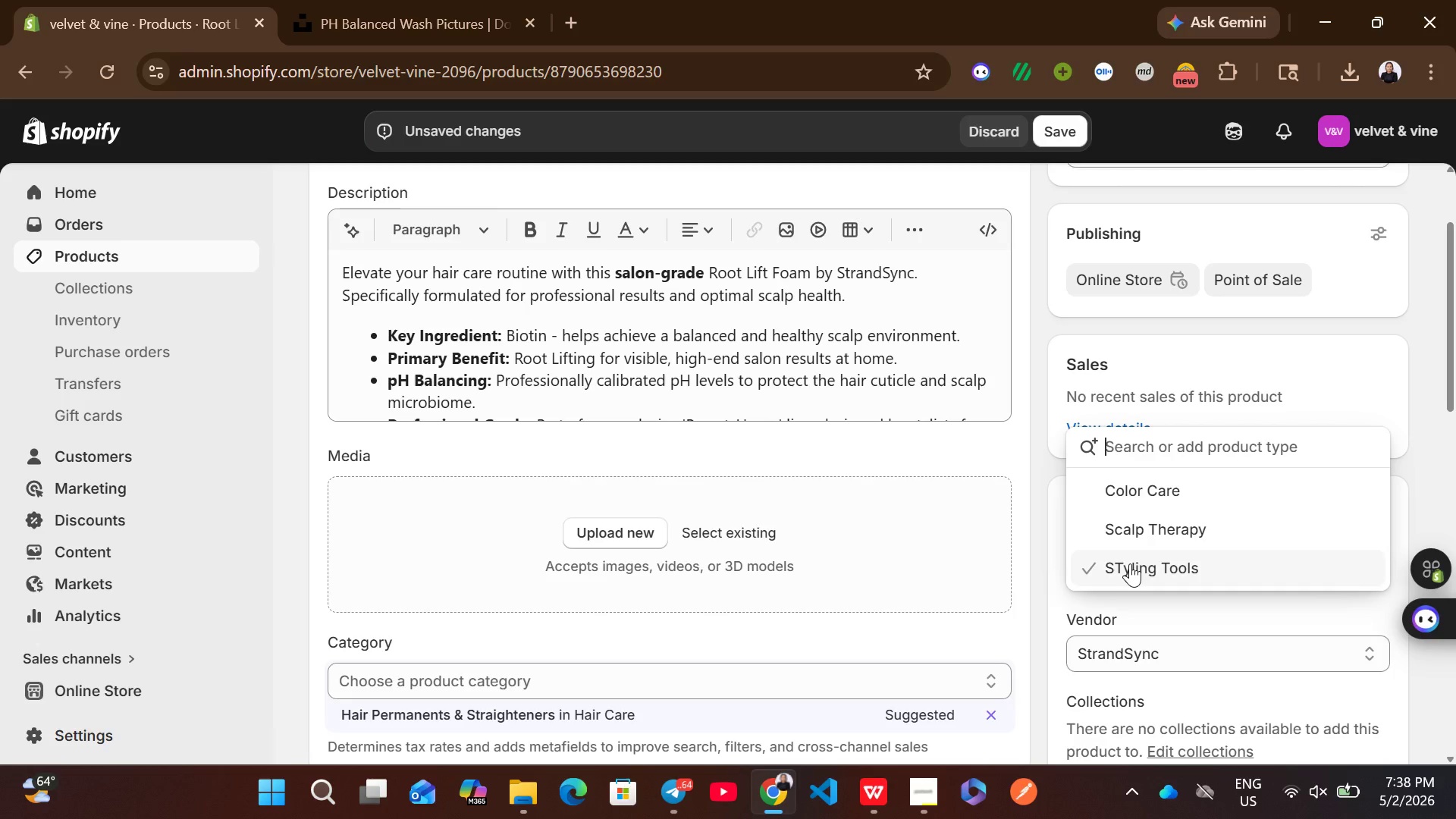 
left_click([1114, 570])
 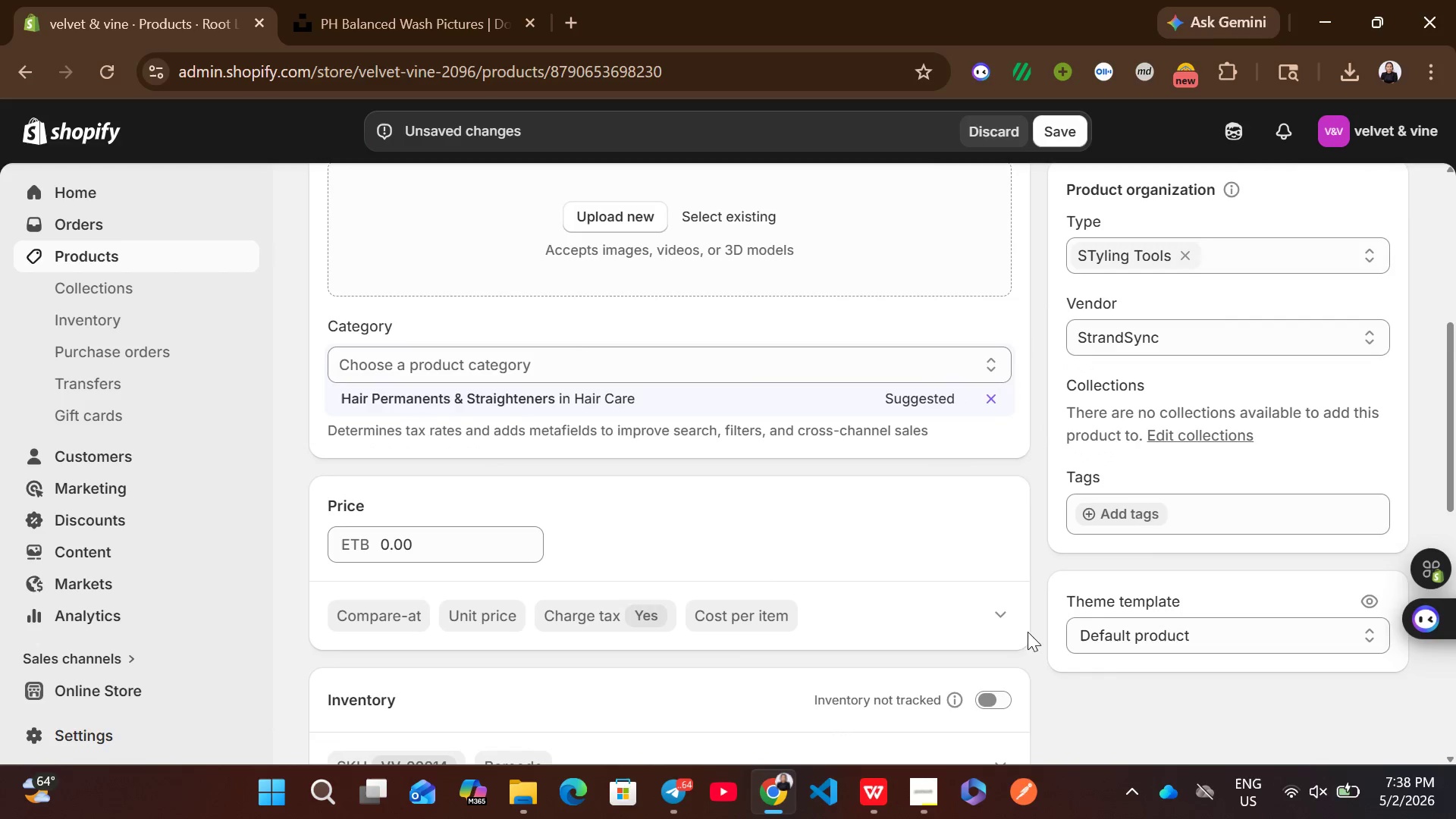 
left_click([1131, 514])
 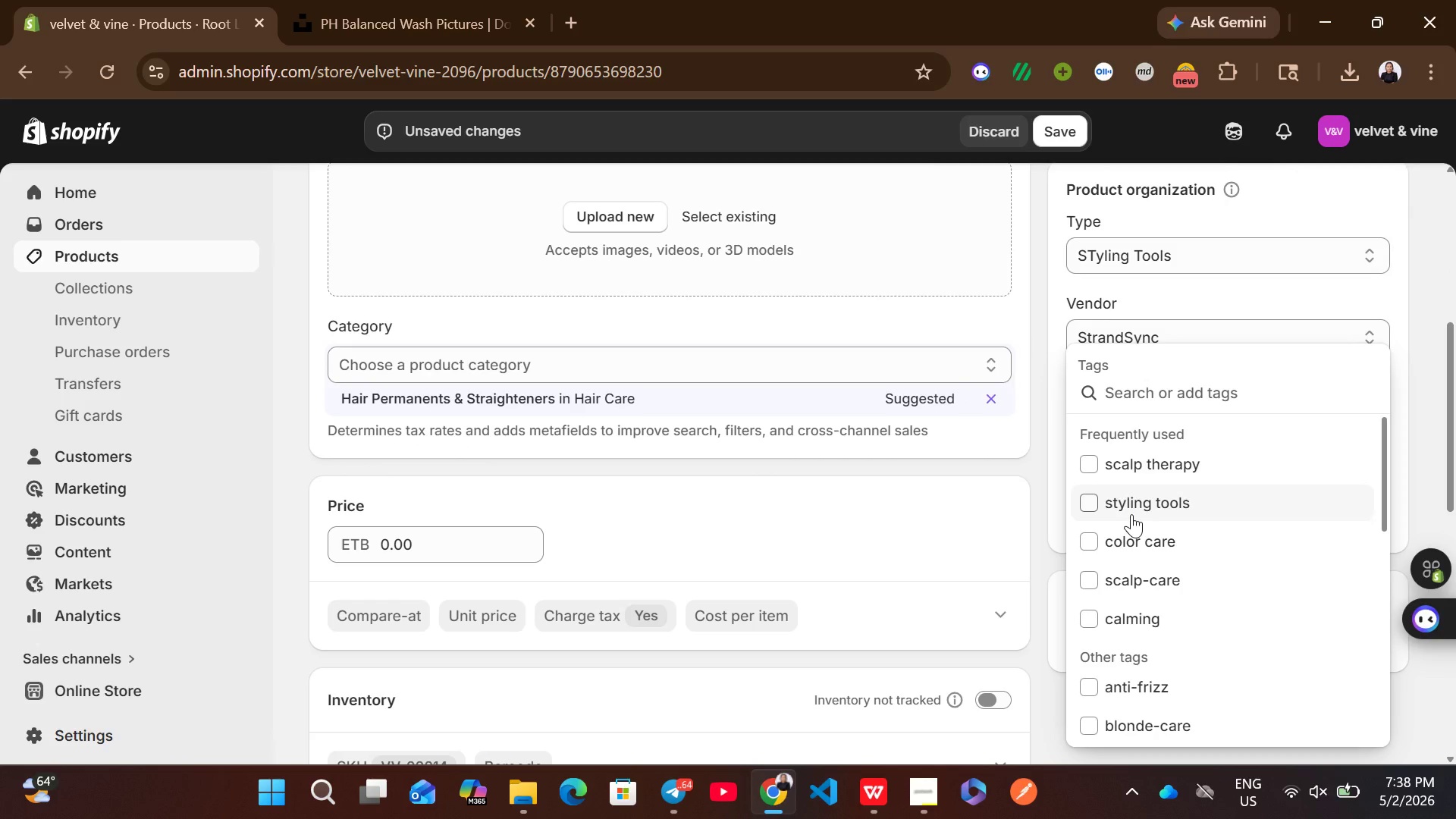 
left_click([1128, 506])
 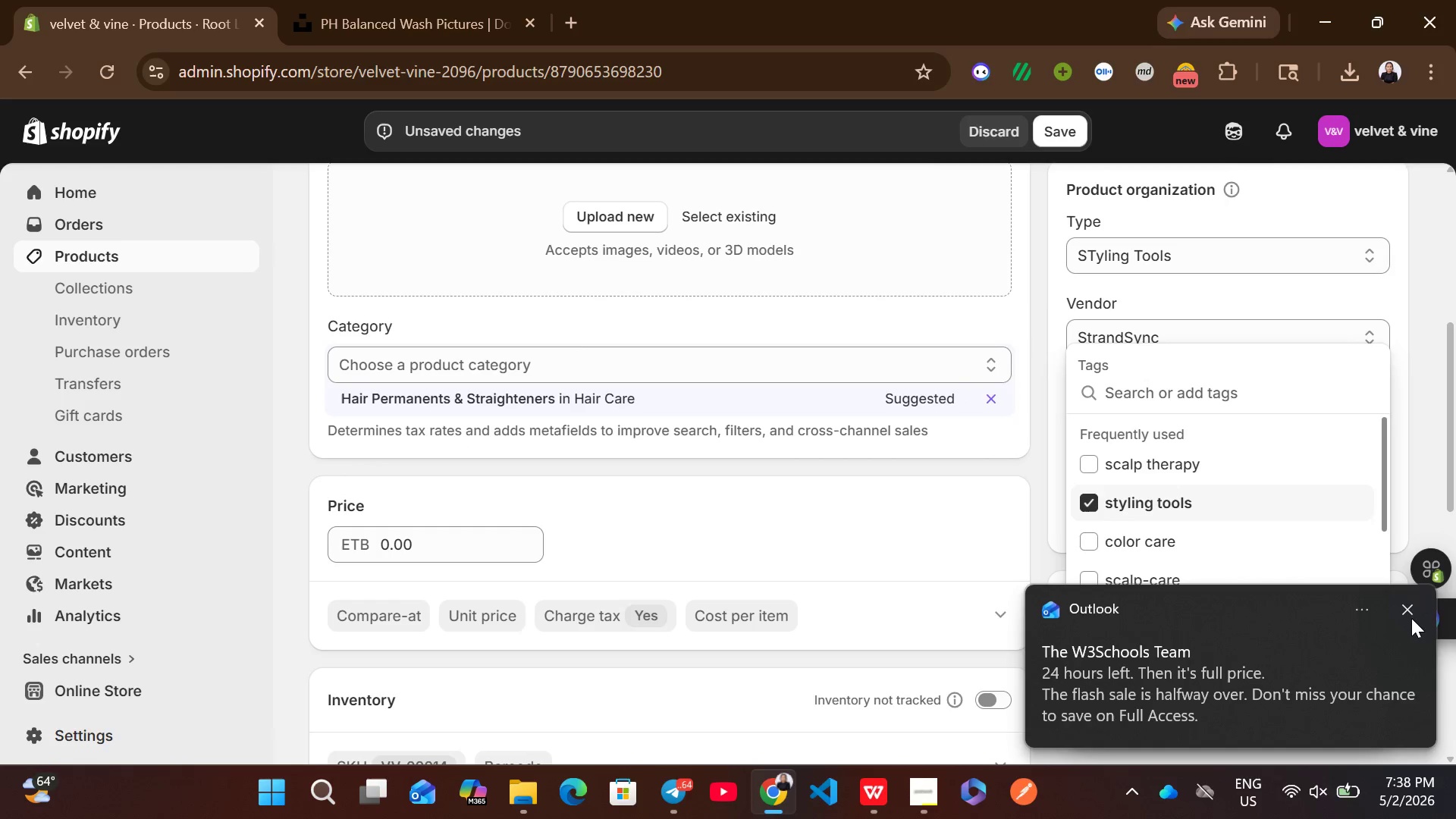 
left_click([1409, 613])
 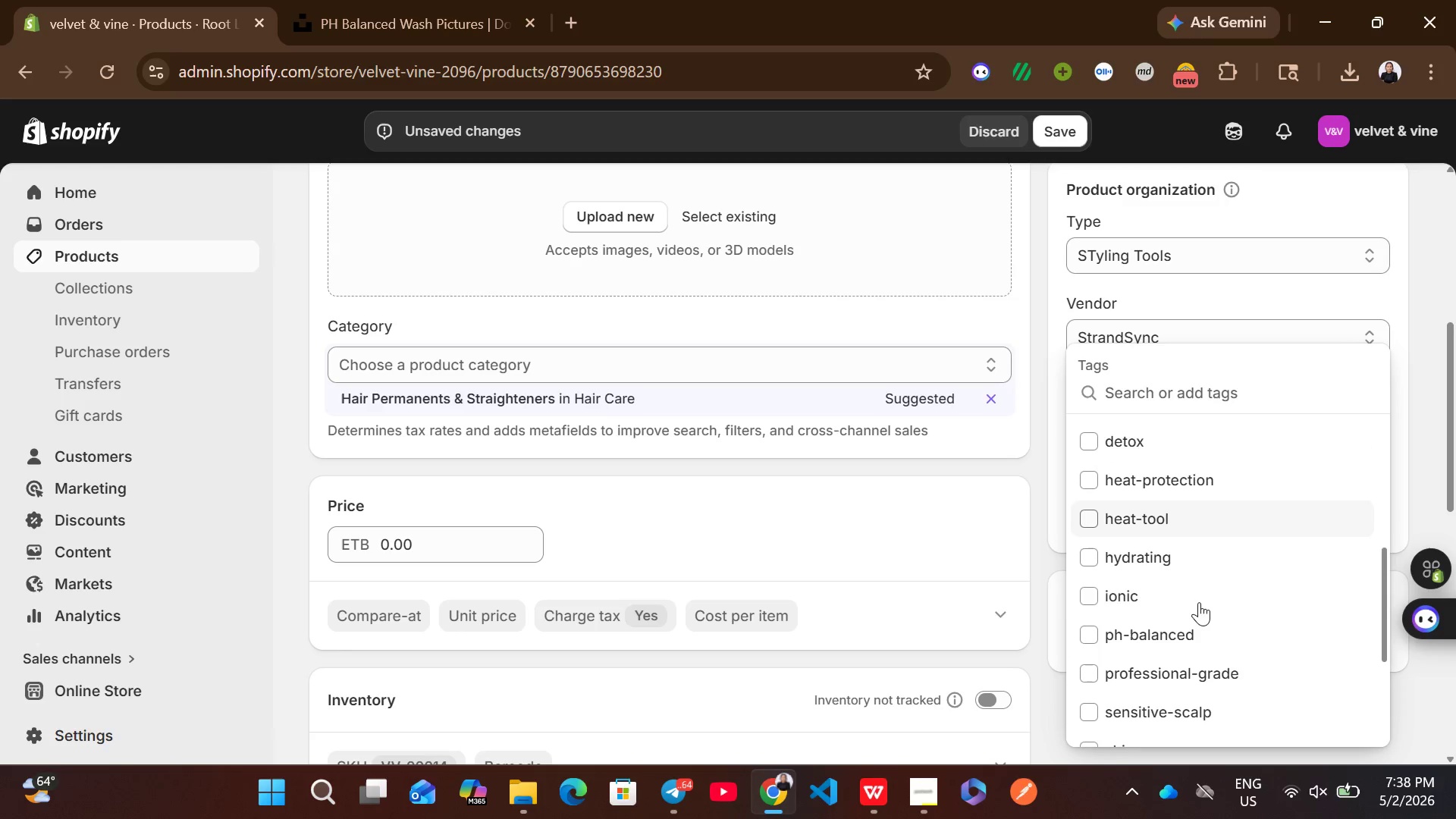 
wait(7.05)
 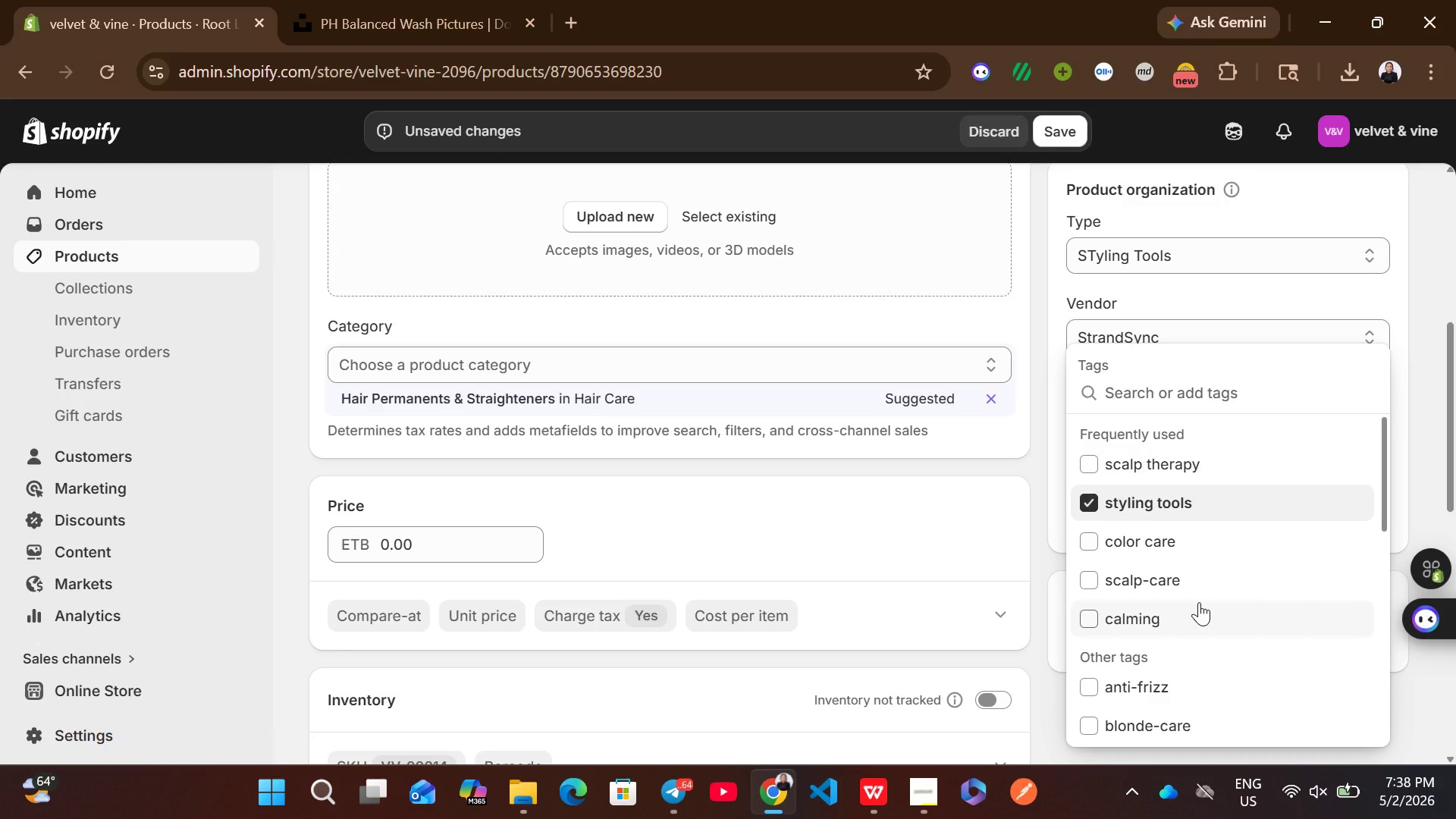 
left_click([1150, 687])
 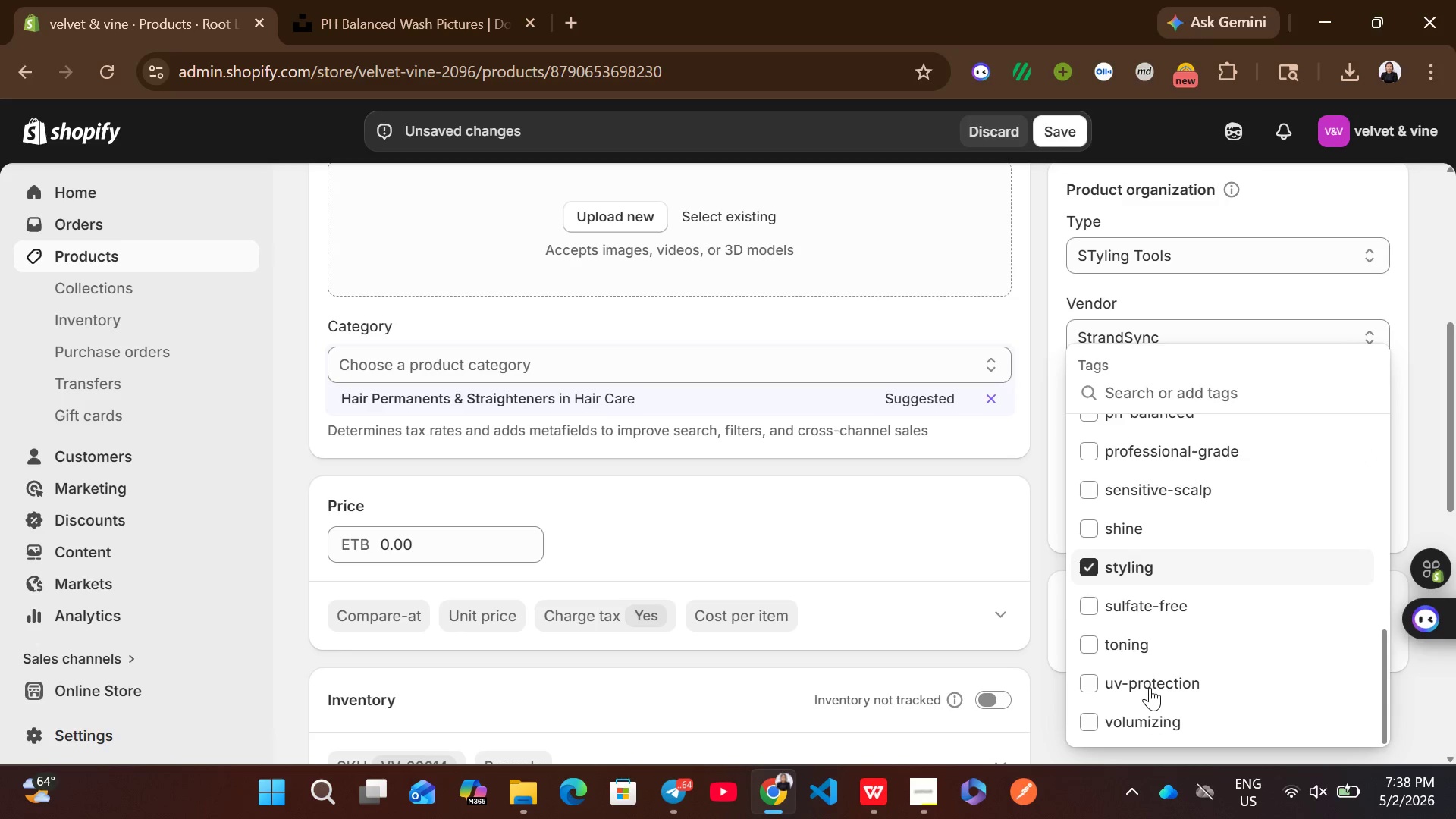 
left_click([1134, 730])
 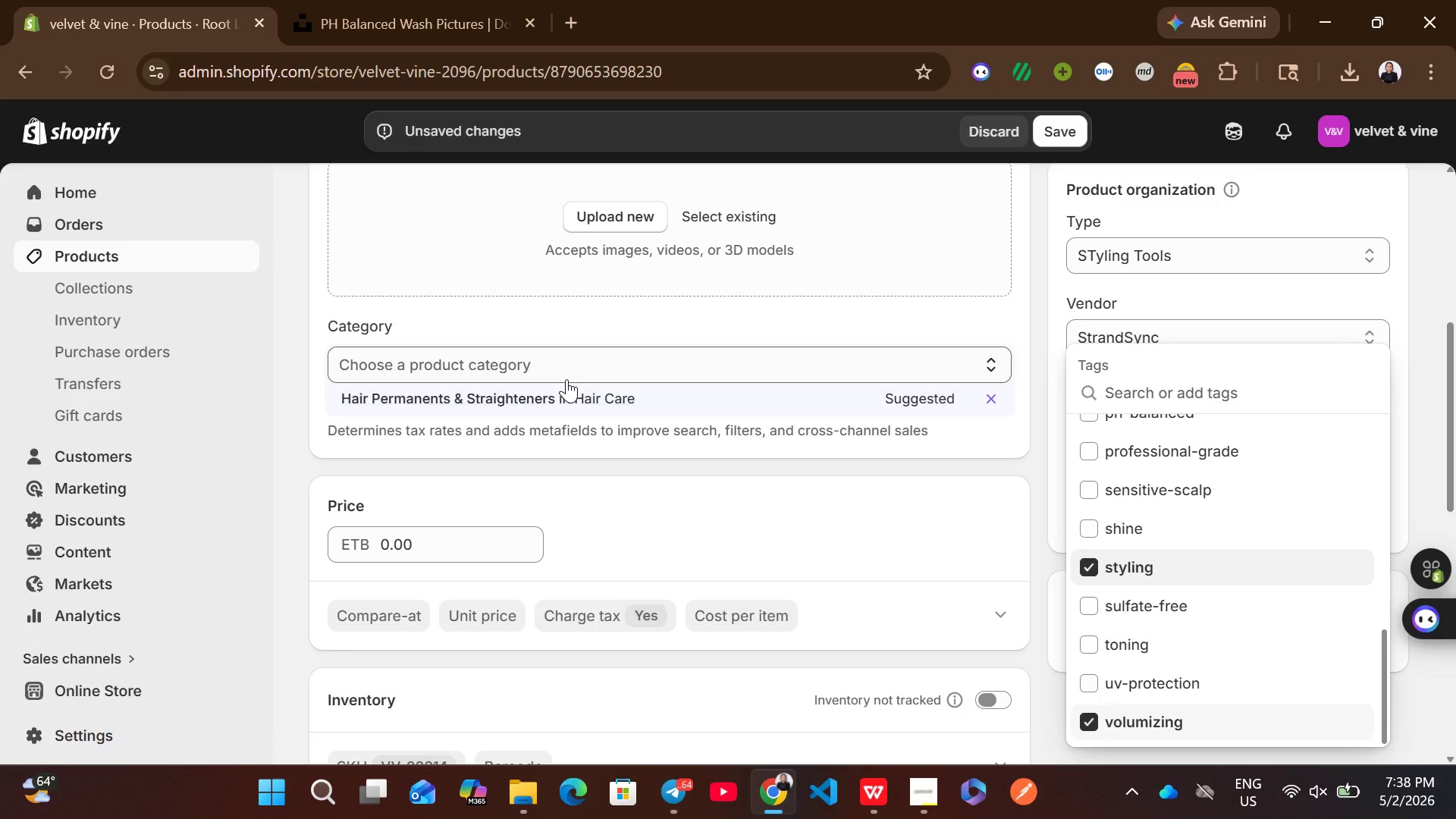 
left_click([566, 386])
 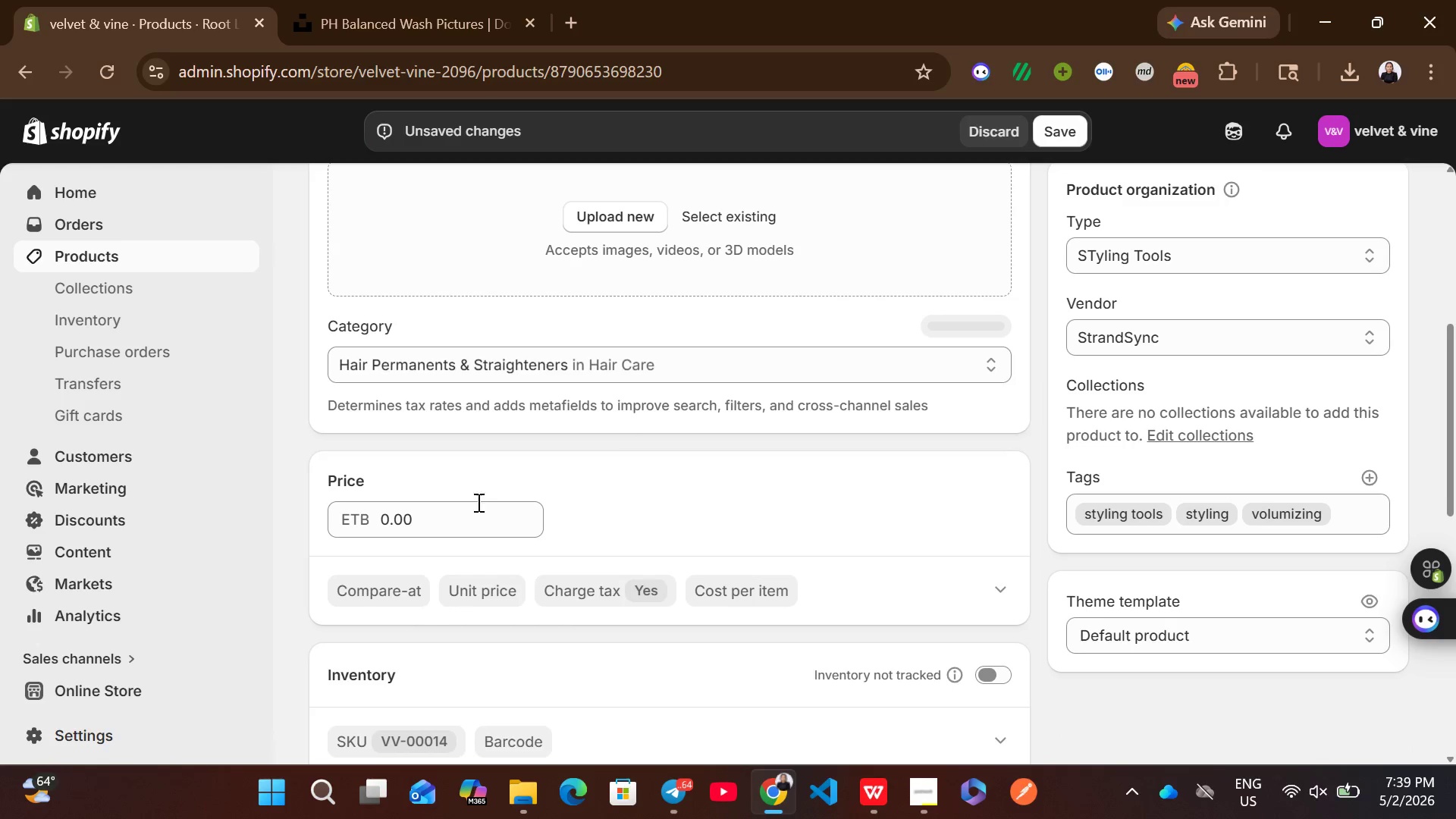 
left_click([470, 512])
 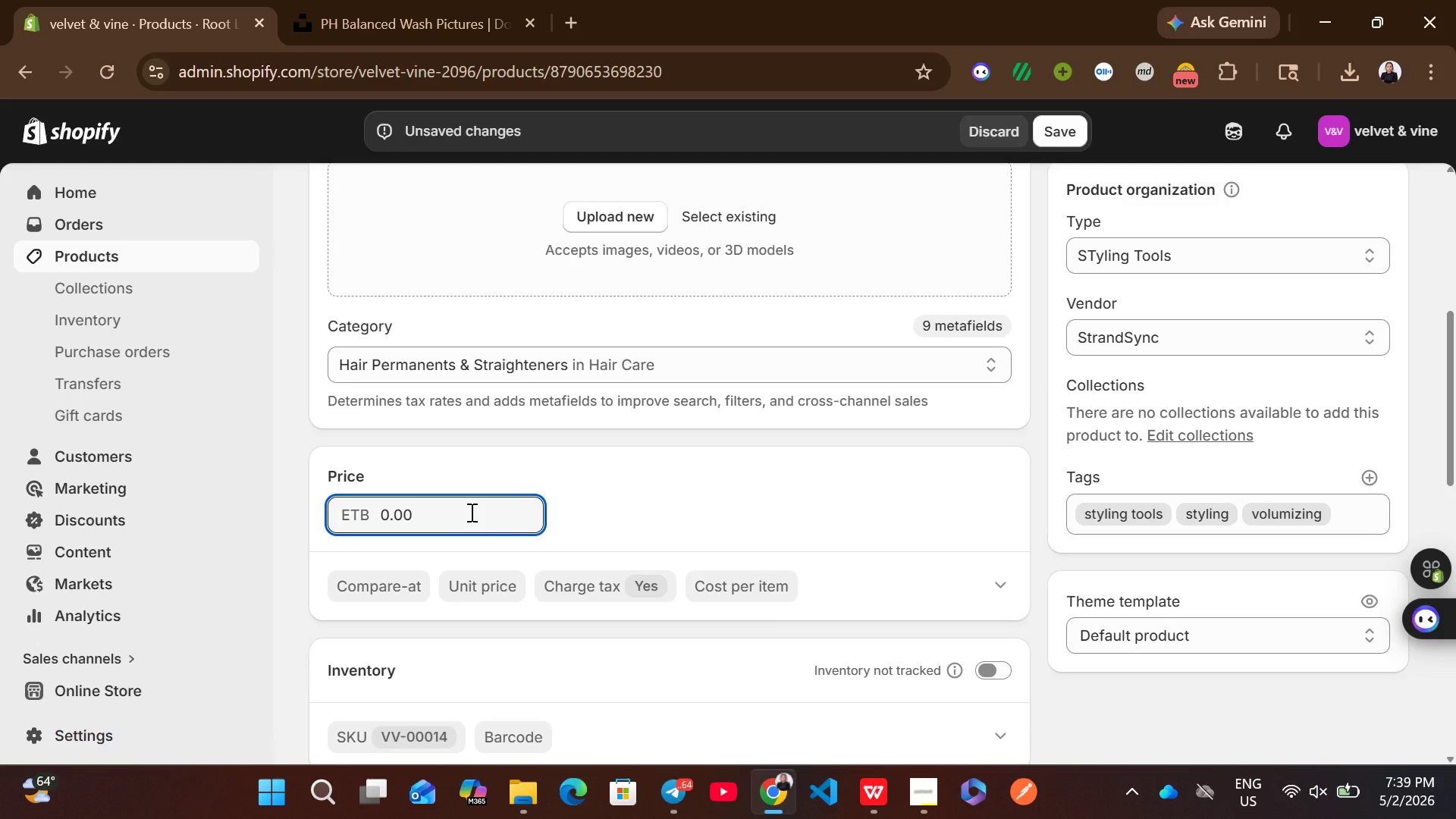 
key(Control+A)
 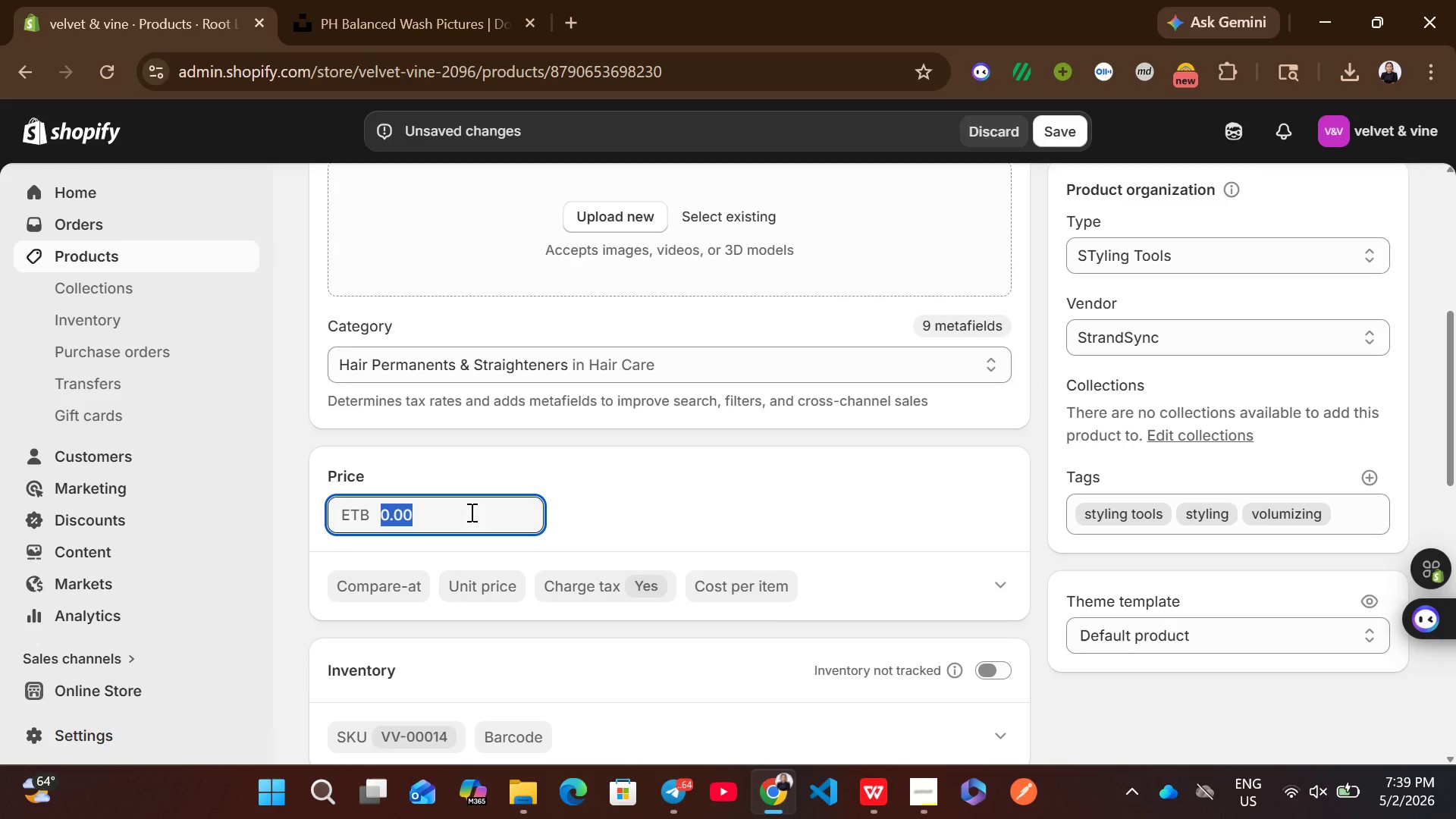 
type(21)
 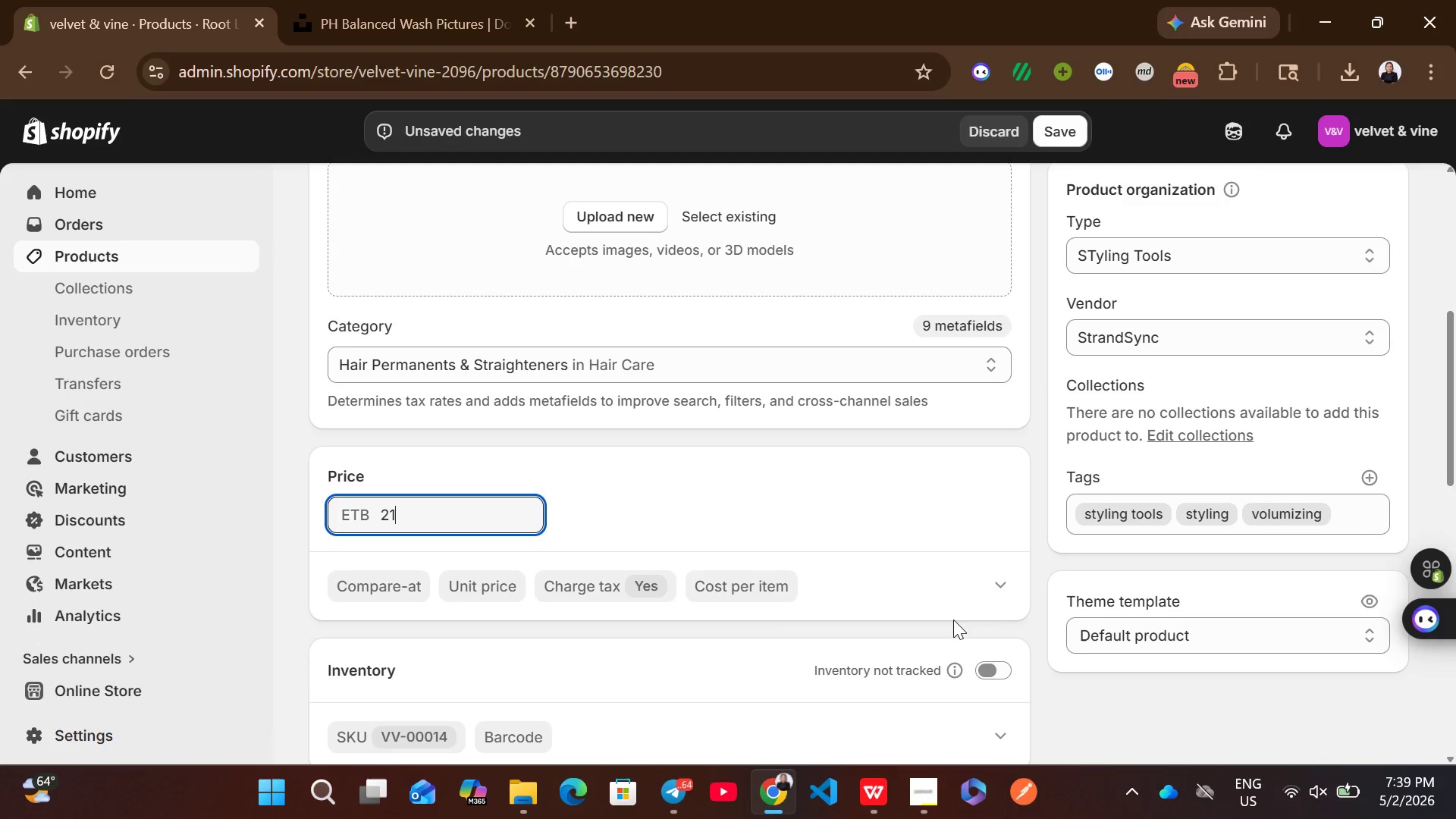 
left_click([983, 664])
 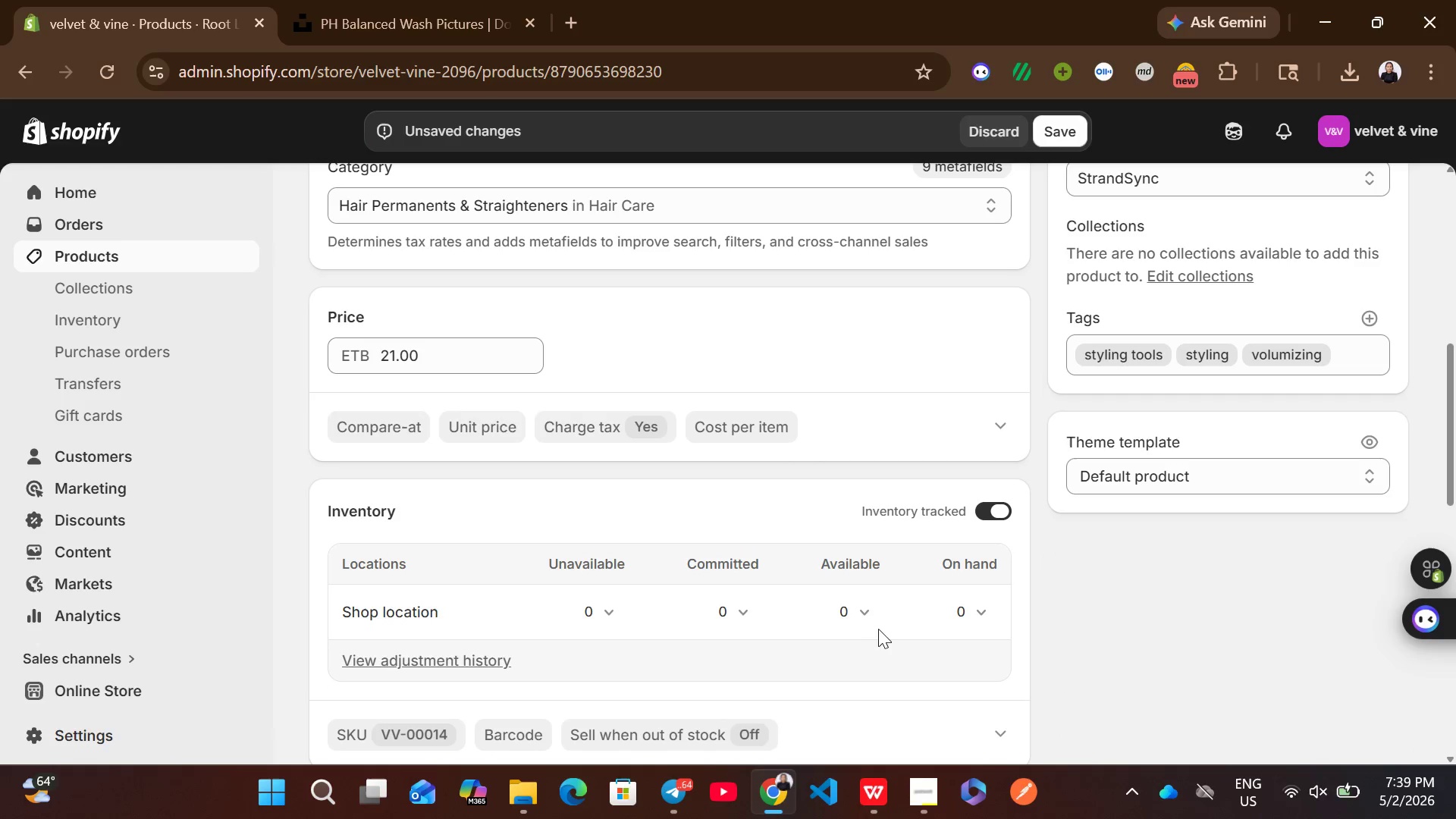 
left_click([858, 617])
 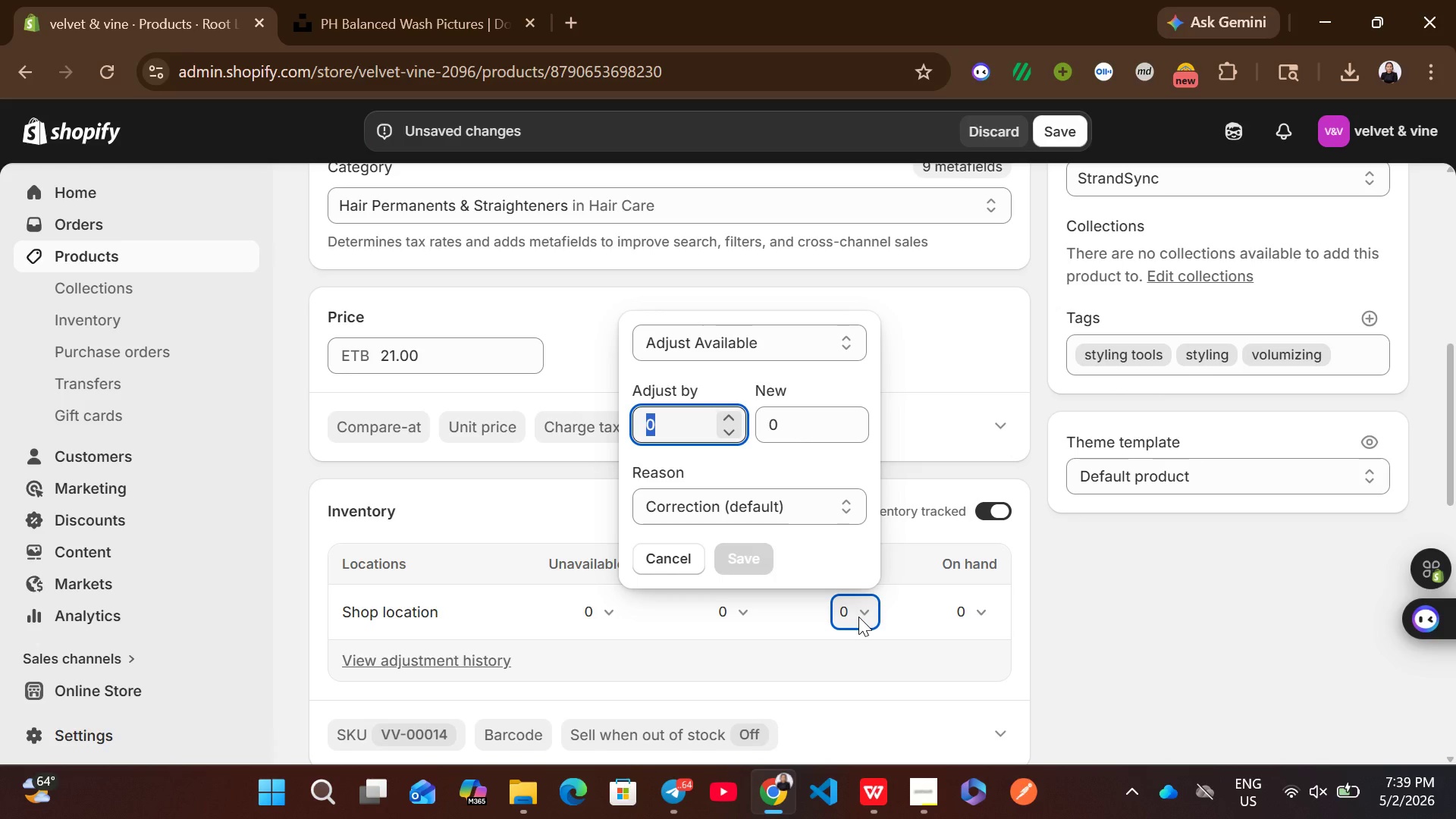 
type(55)
 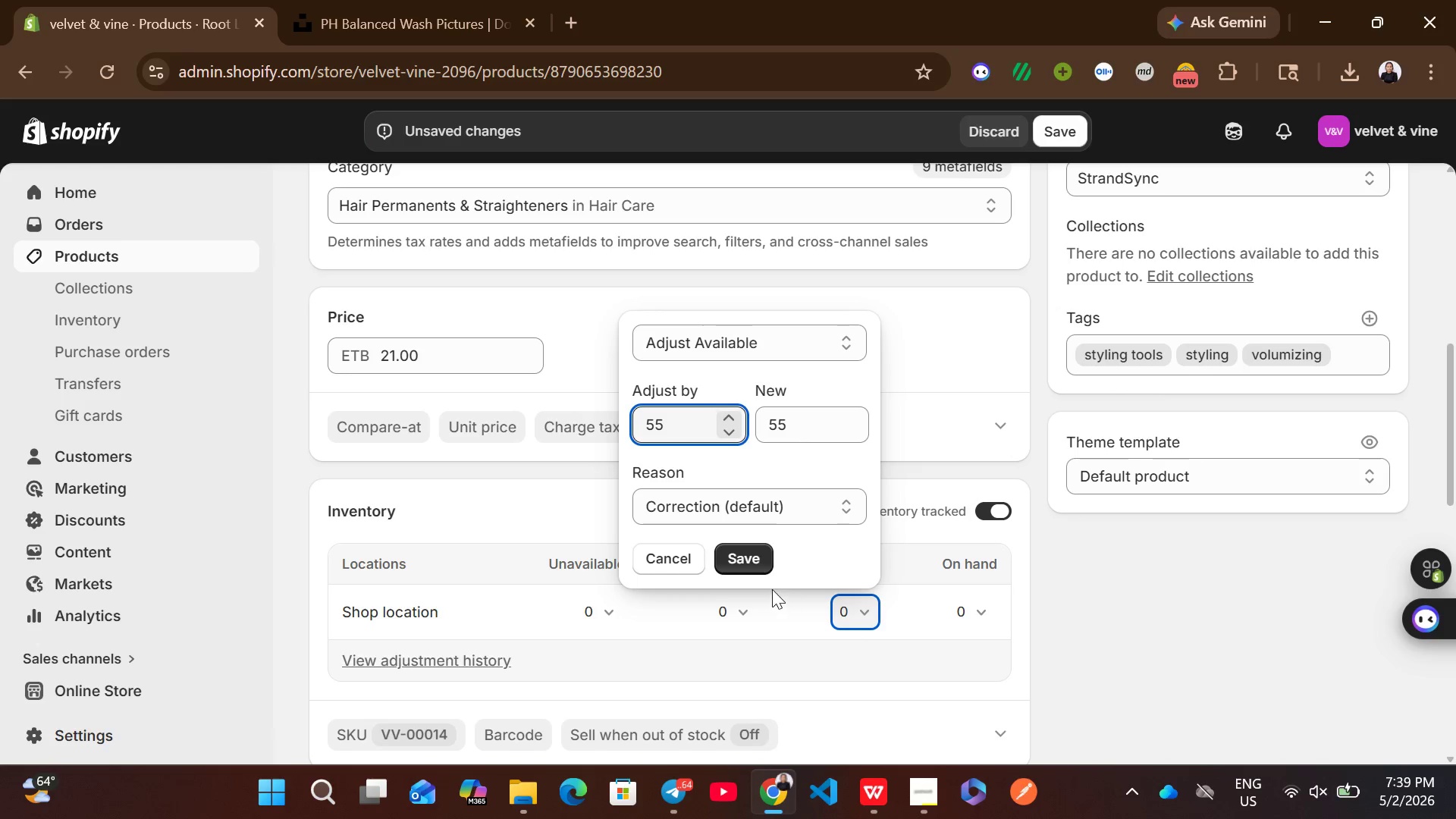 
left_click([736, 557])
 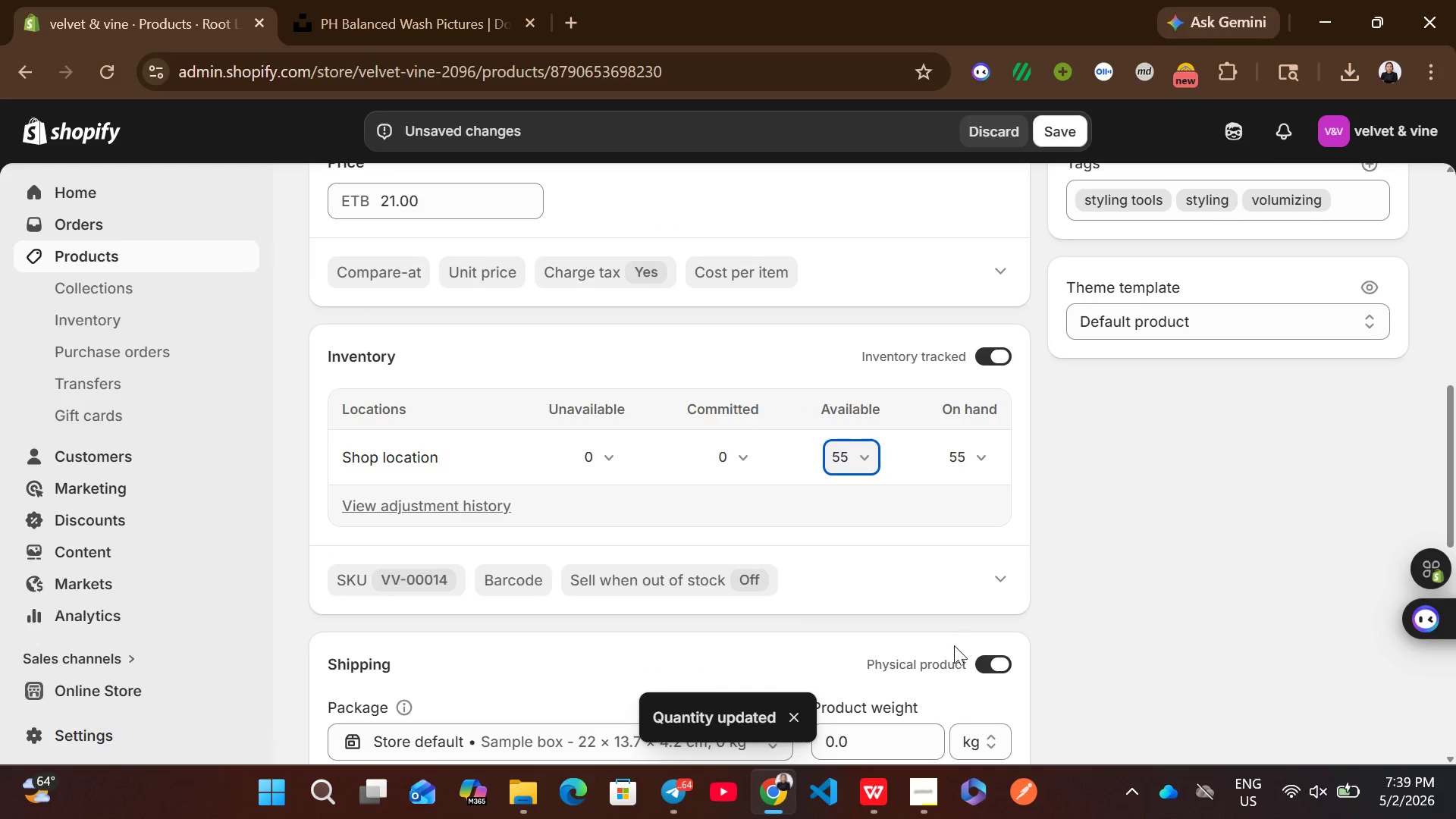 
left_click([873, 733])
 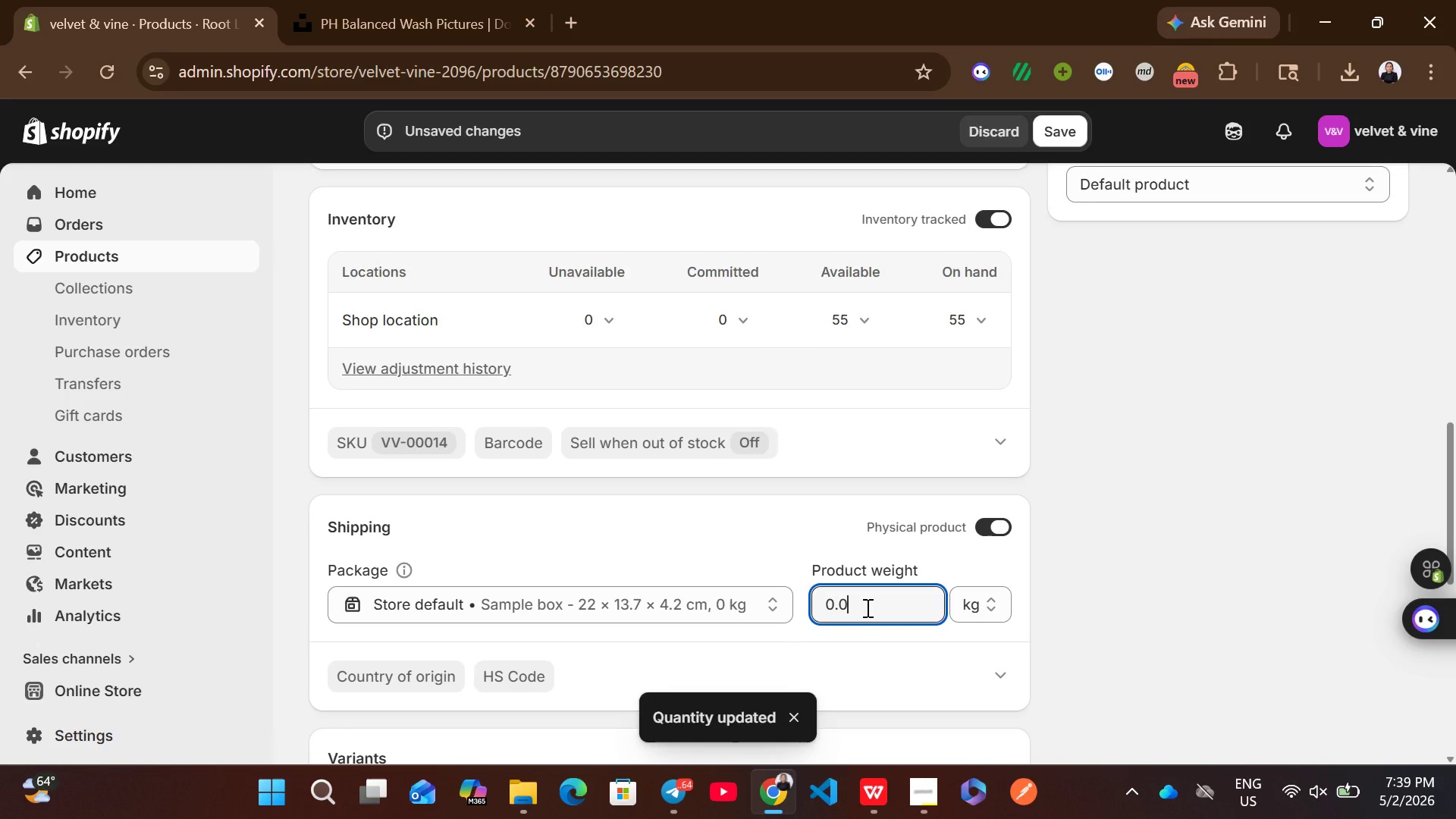 
key(Control+A)
 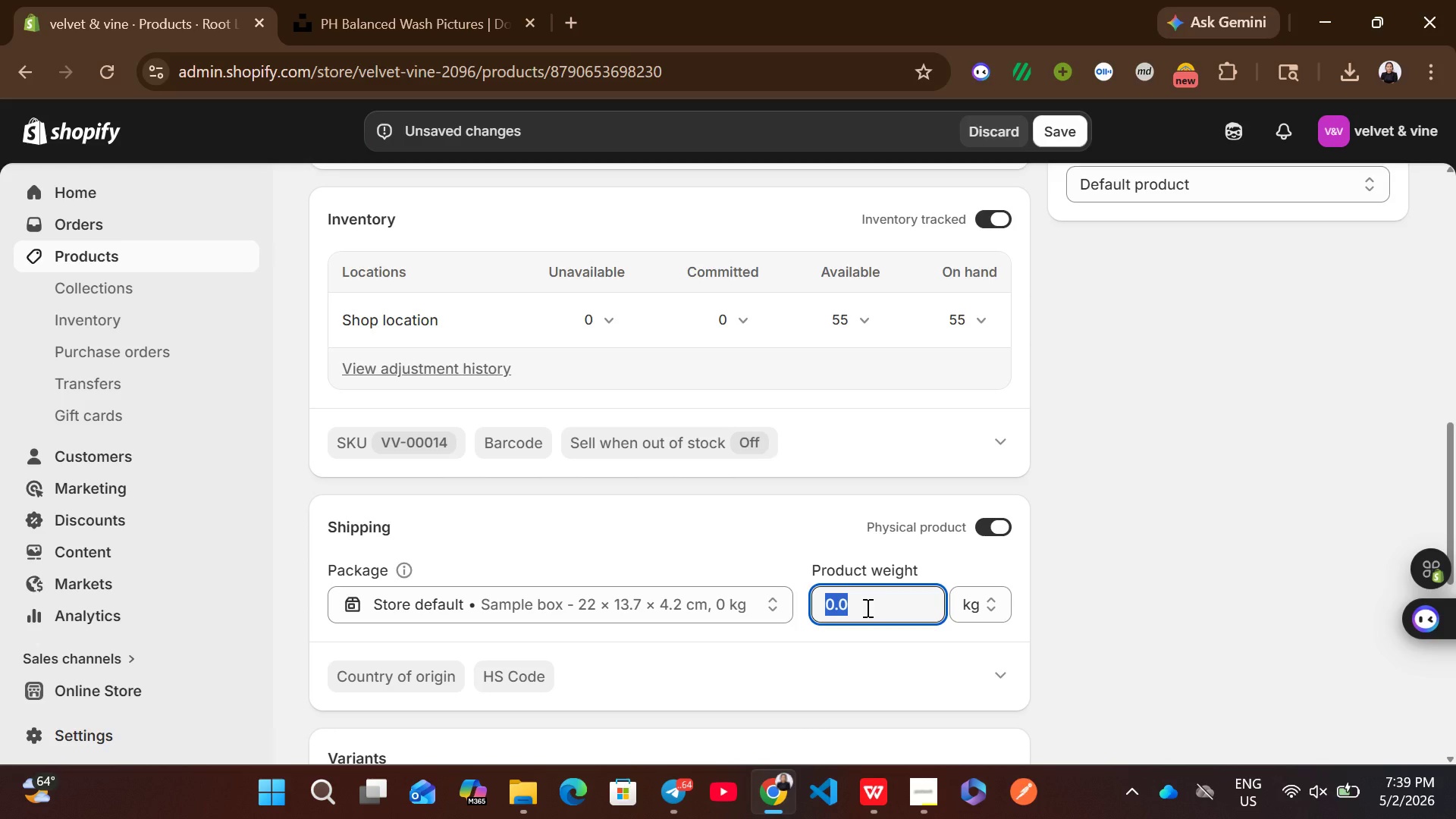 
type(300)
 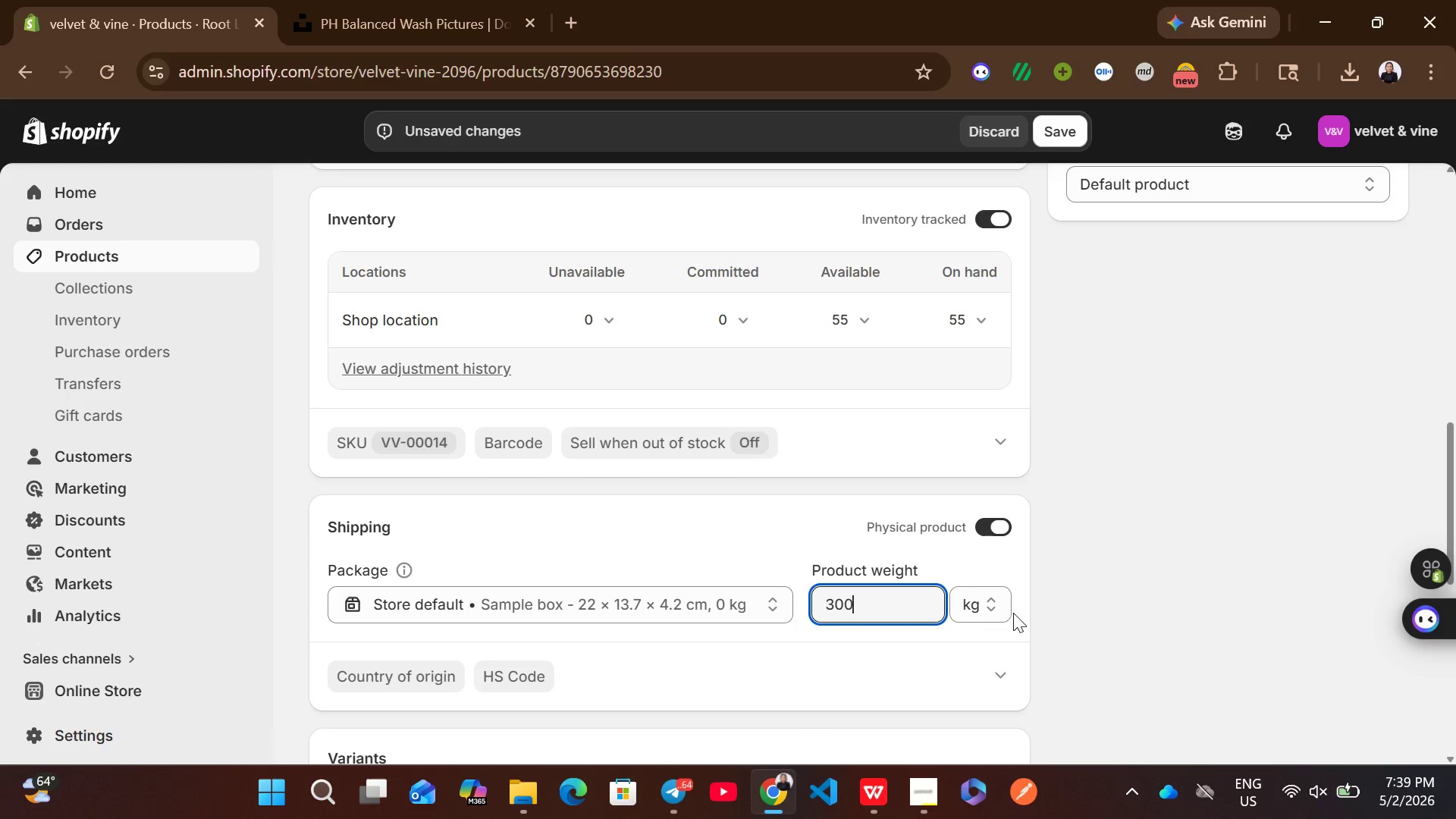 
left_click([997, 611])
 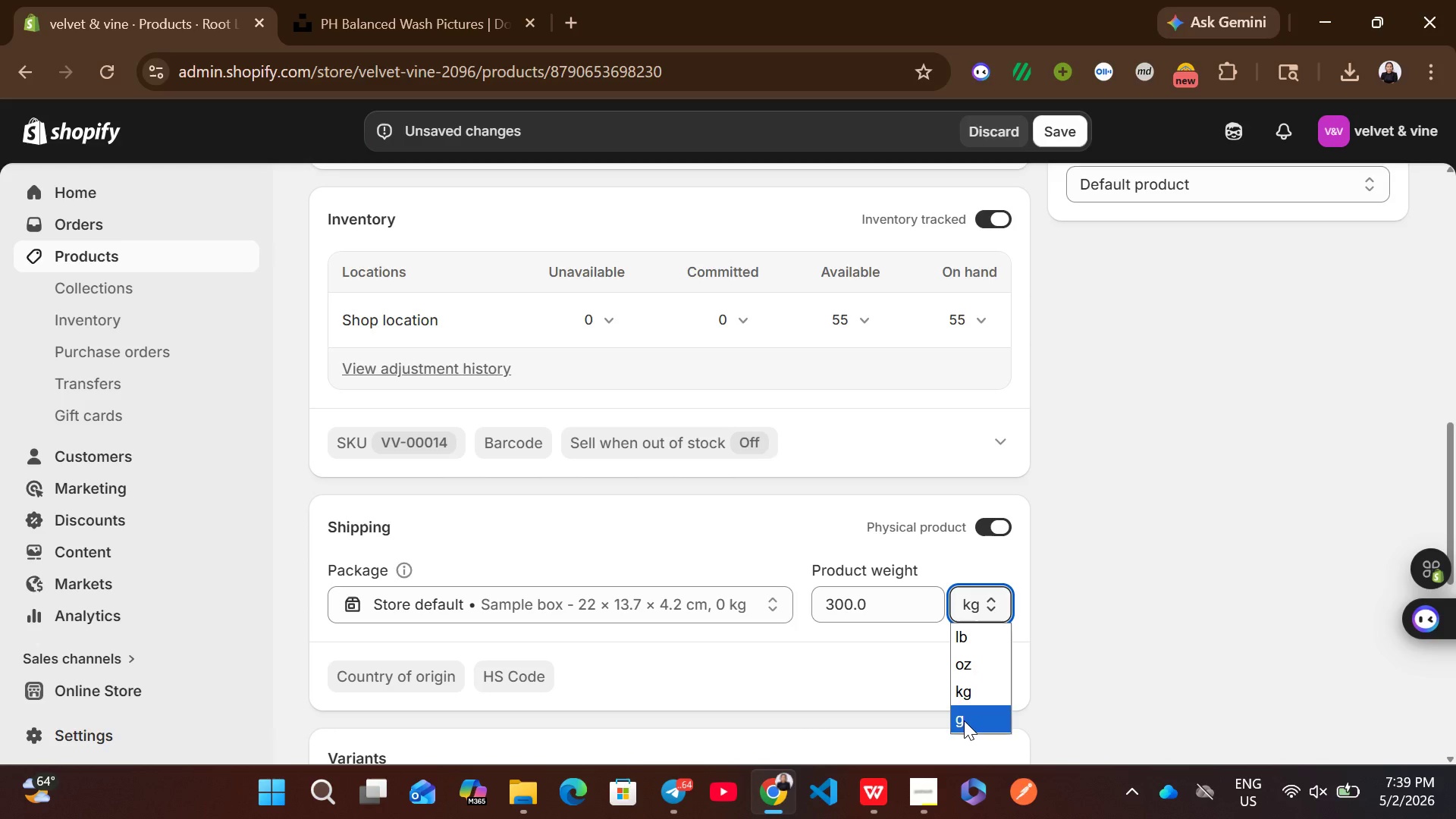 
left_click([964, 720])
 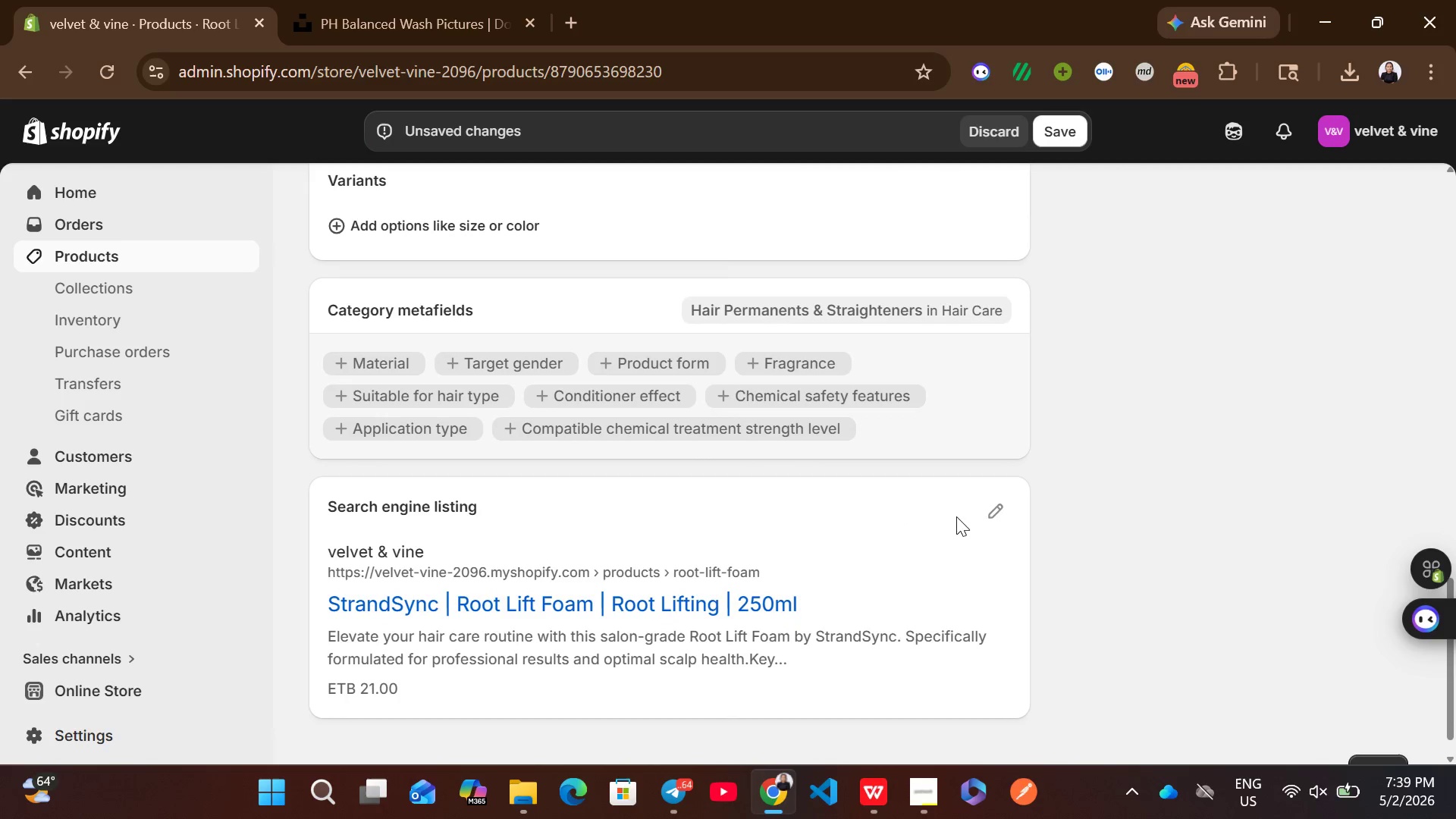 
left_click([982, 513])
 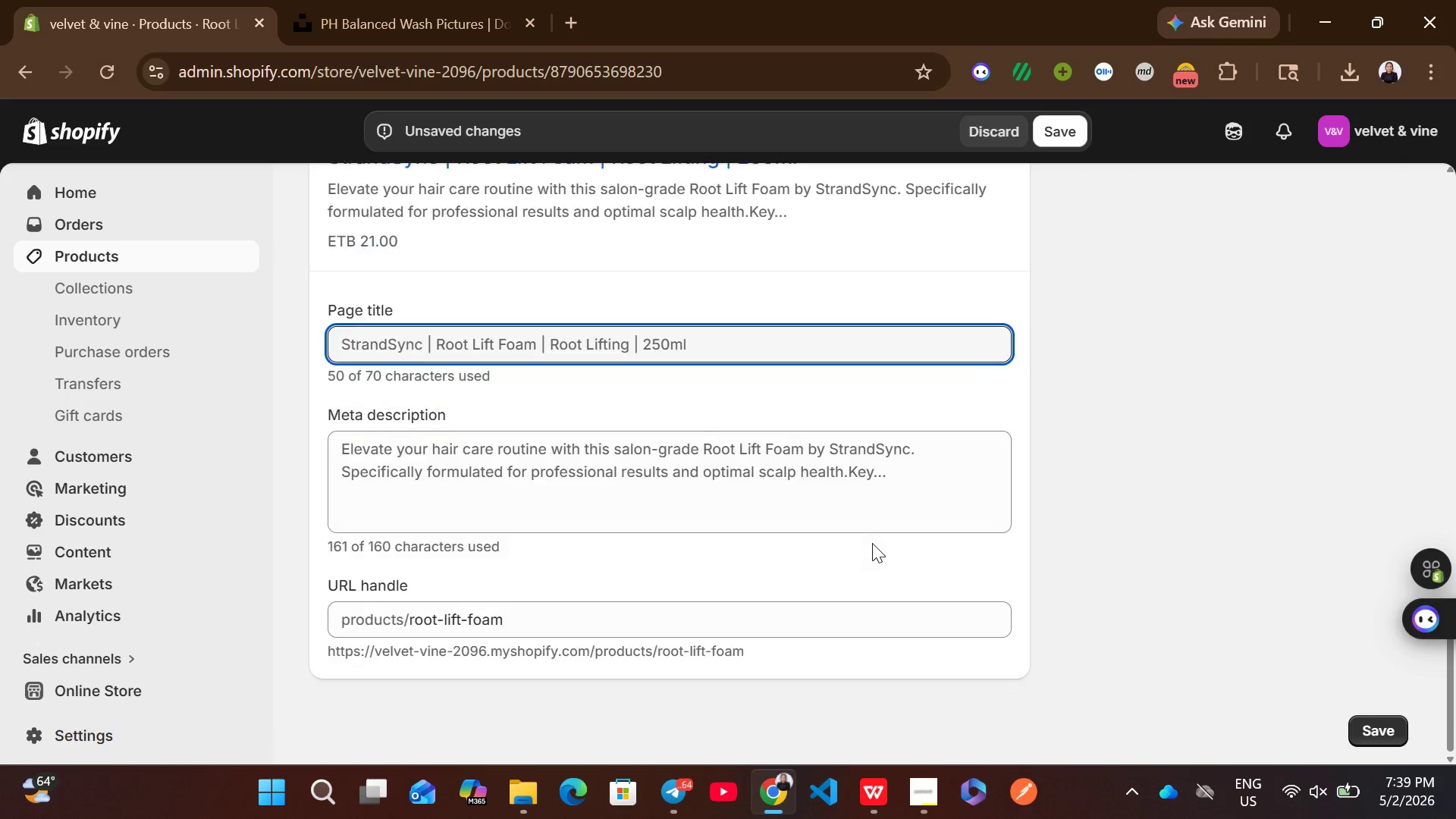 
left_click([836, 497])
 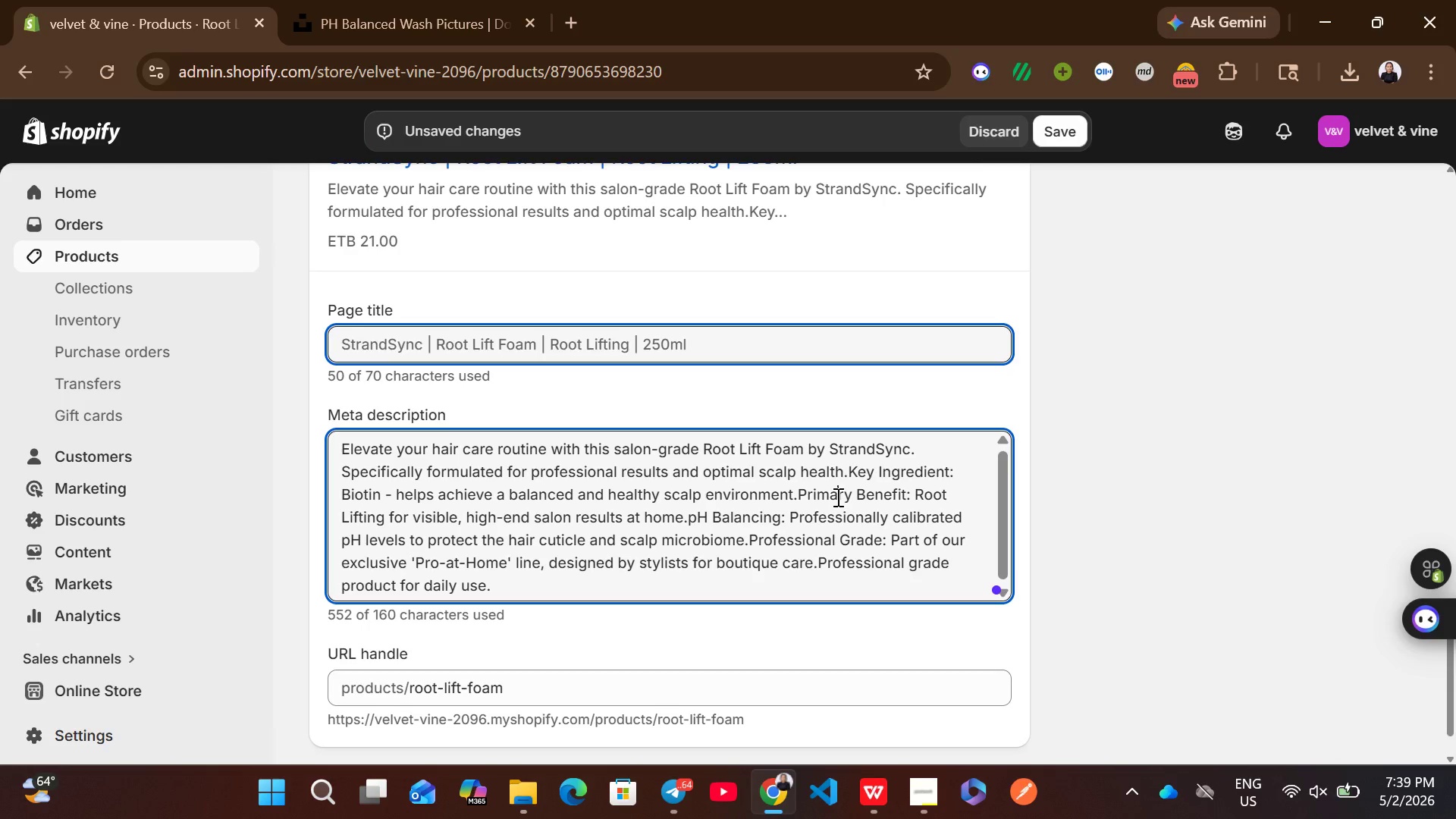 
key(Control+A)
 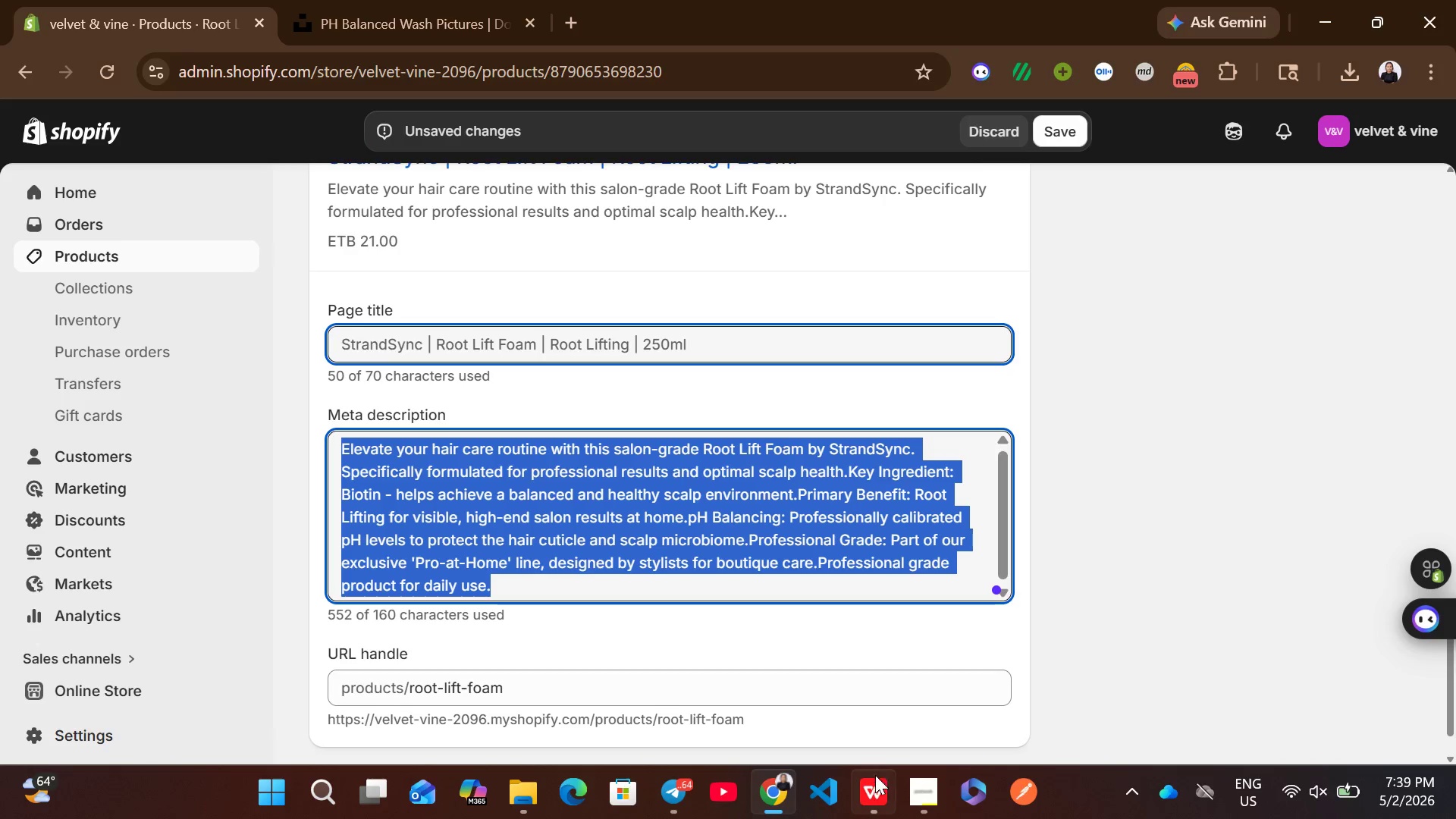 
left_click([875, 780])
 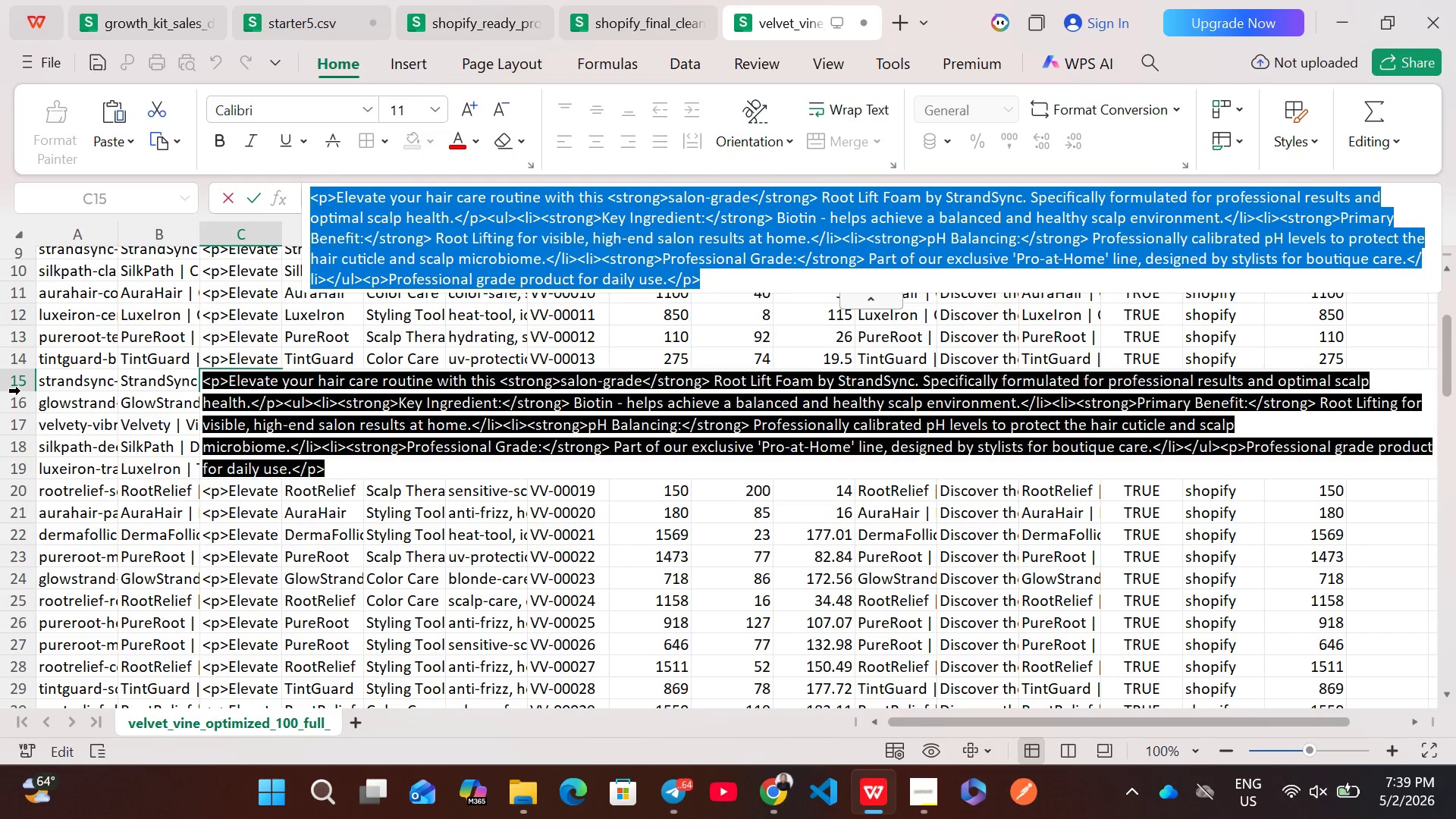 
left_click([10, 384])
 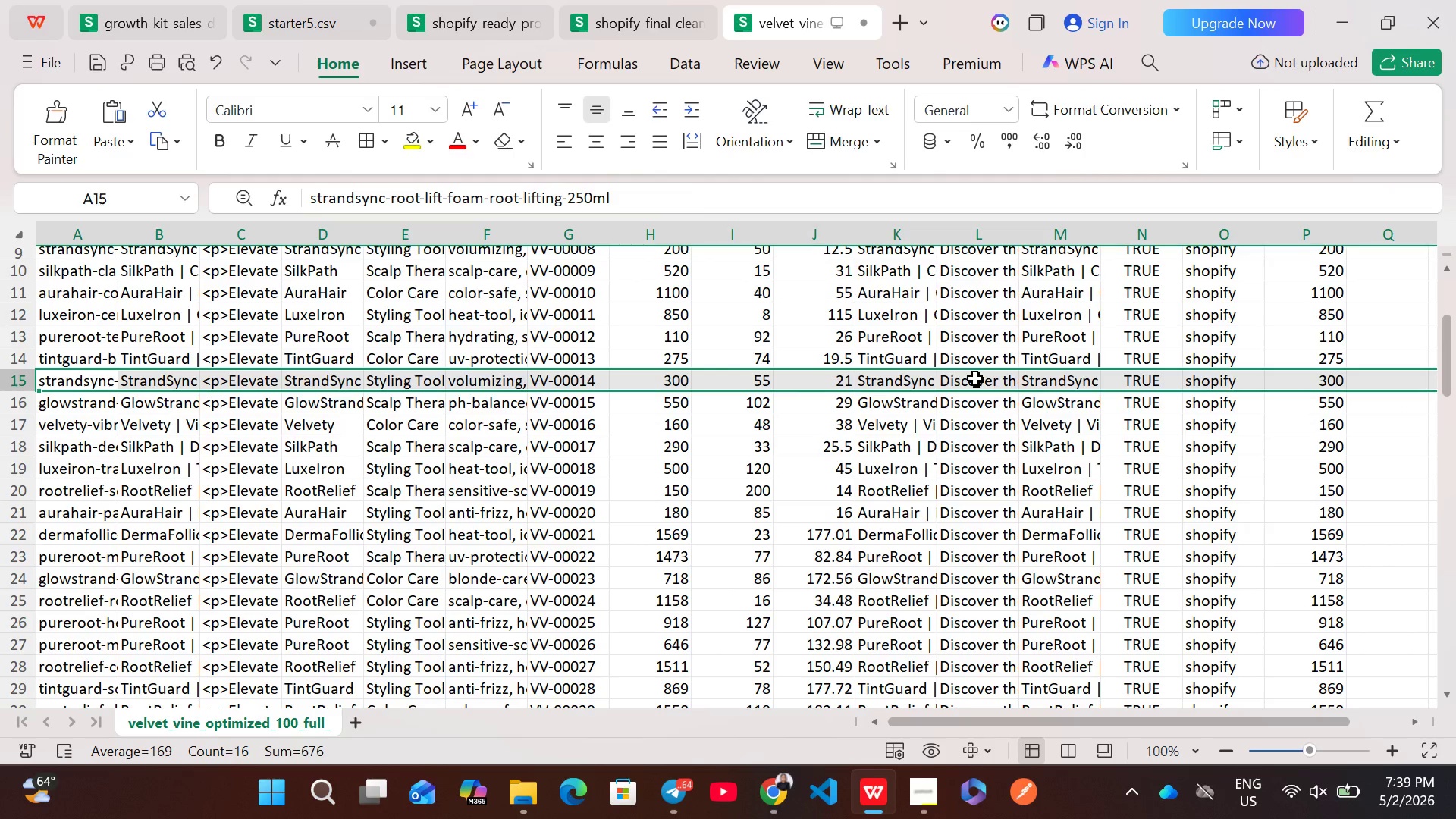 
double_click([975, 378])
 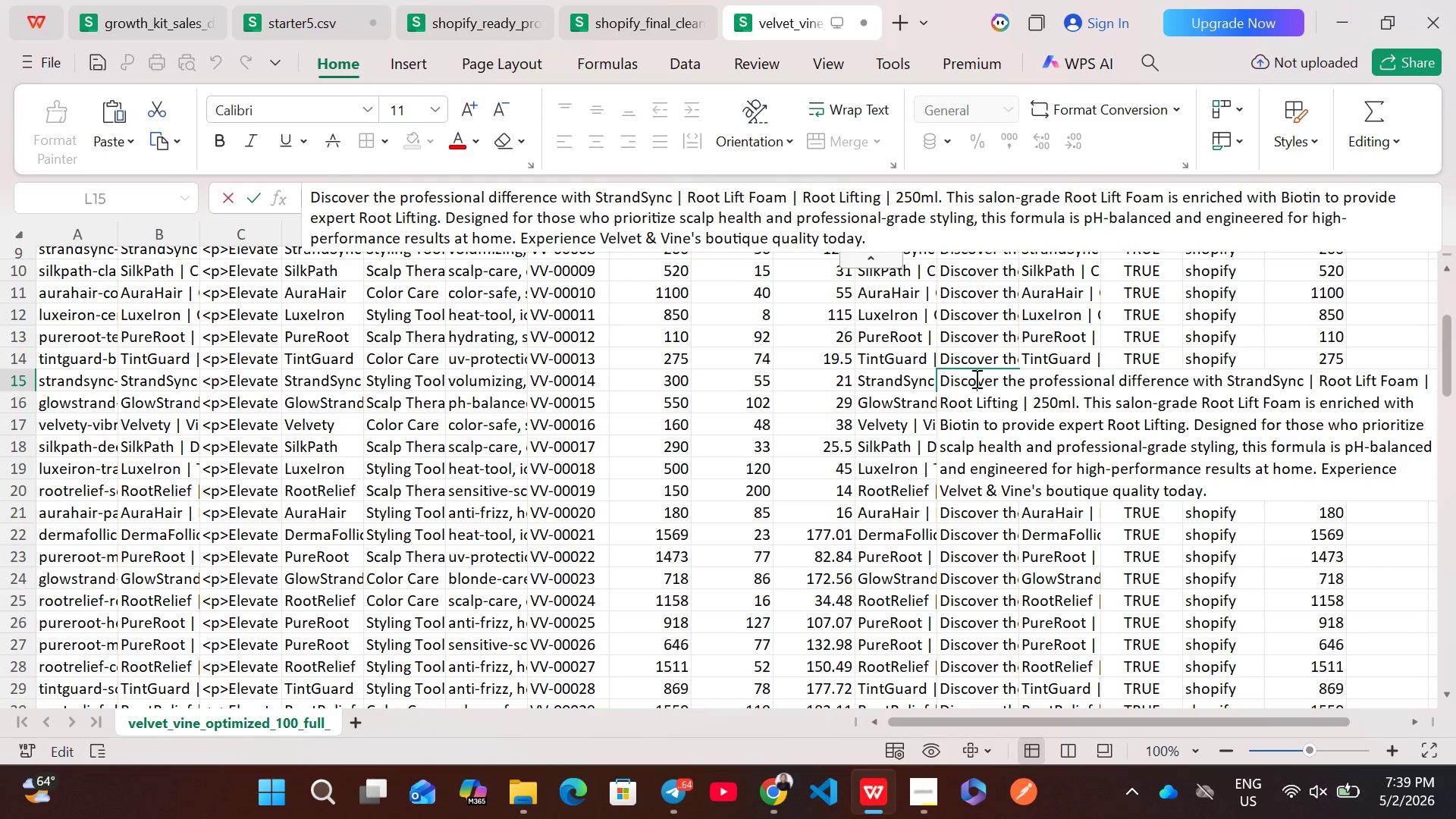 
key(Control+A)
 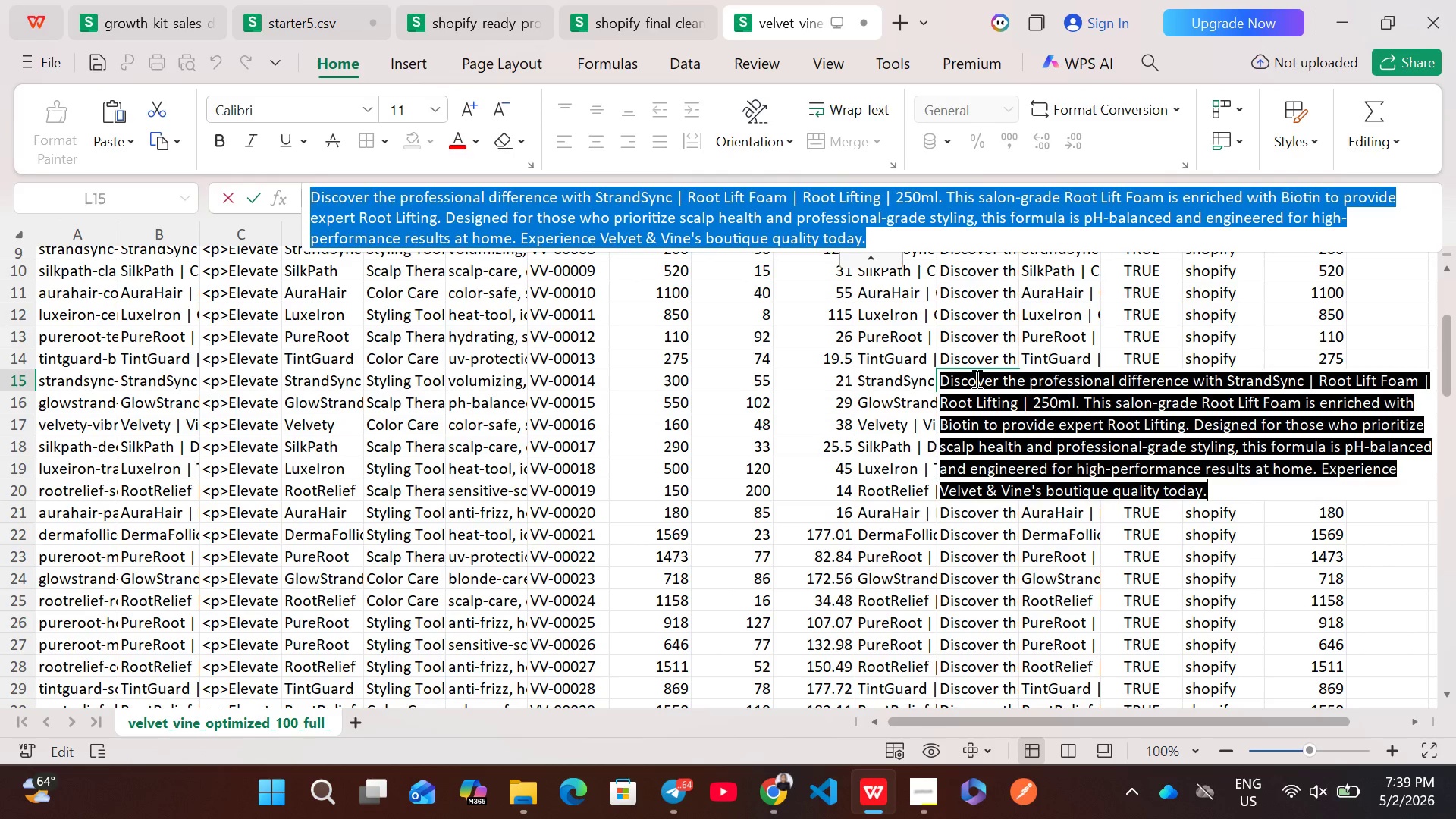 
key(Control+ControlLeft)
 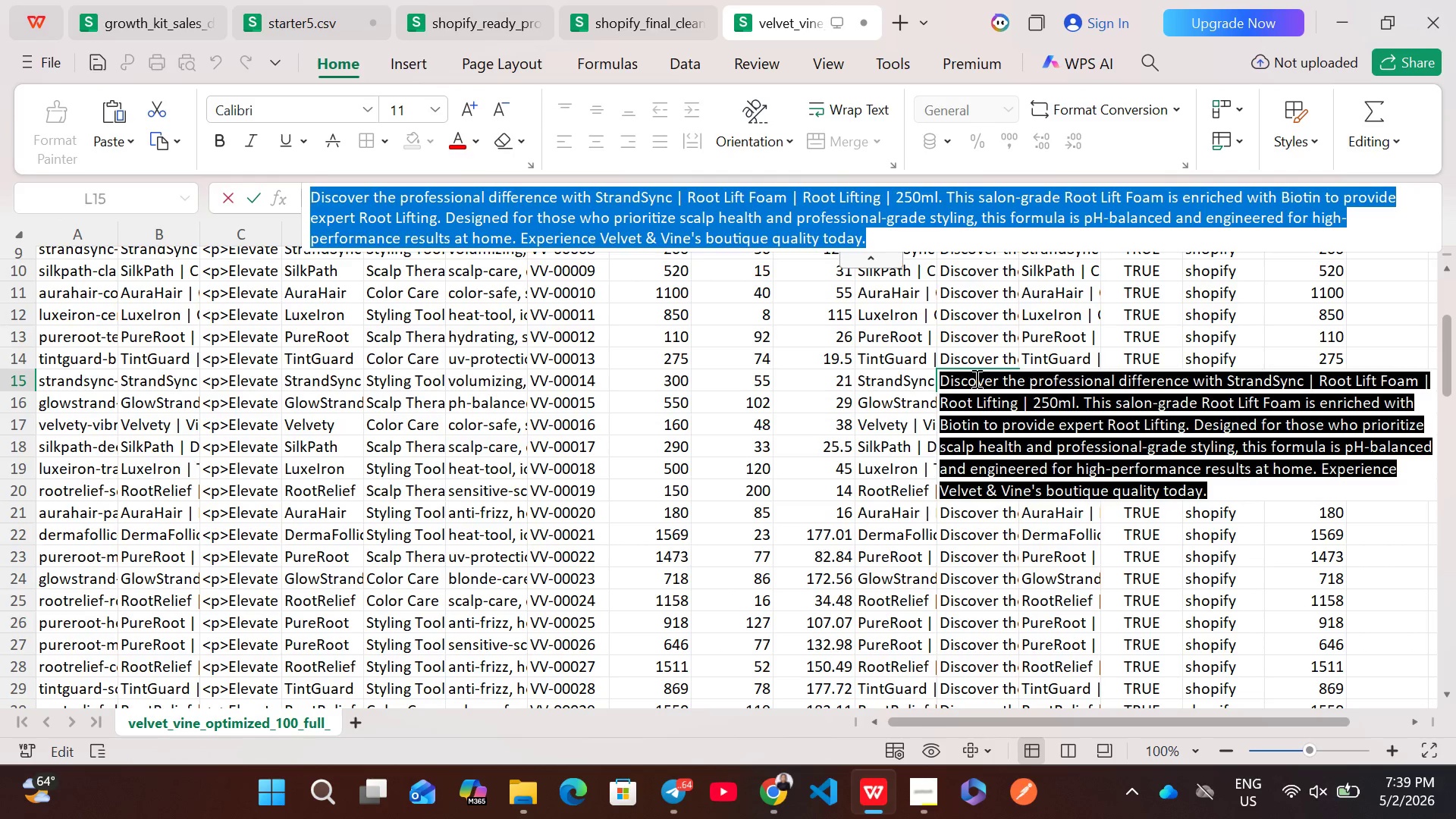 
key(Control+C)
 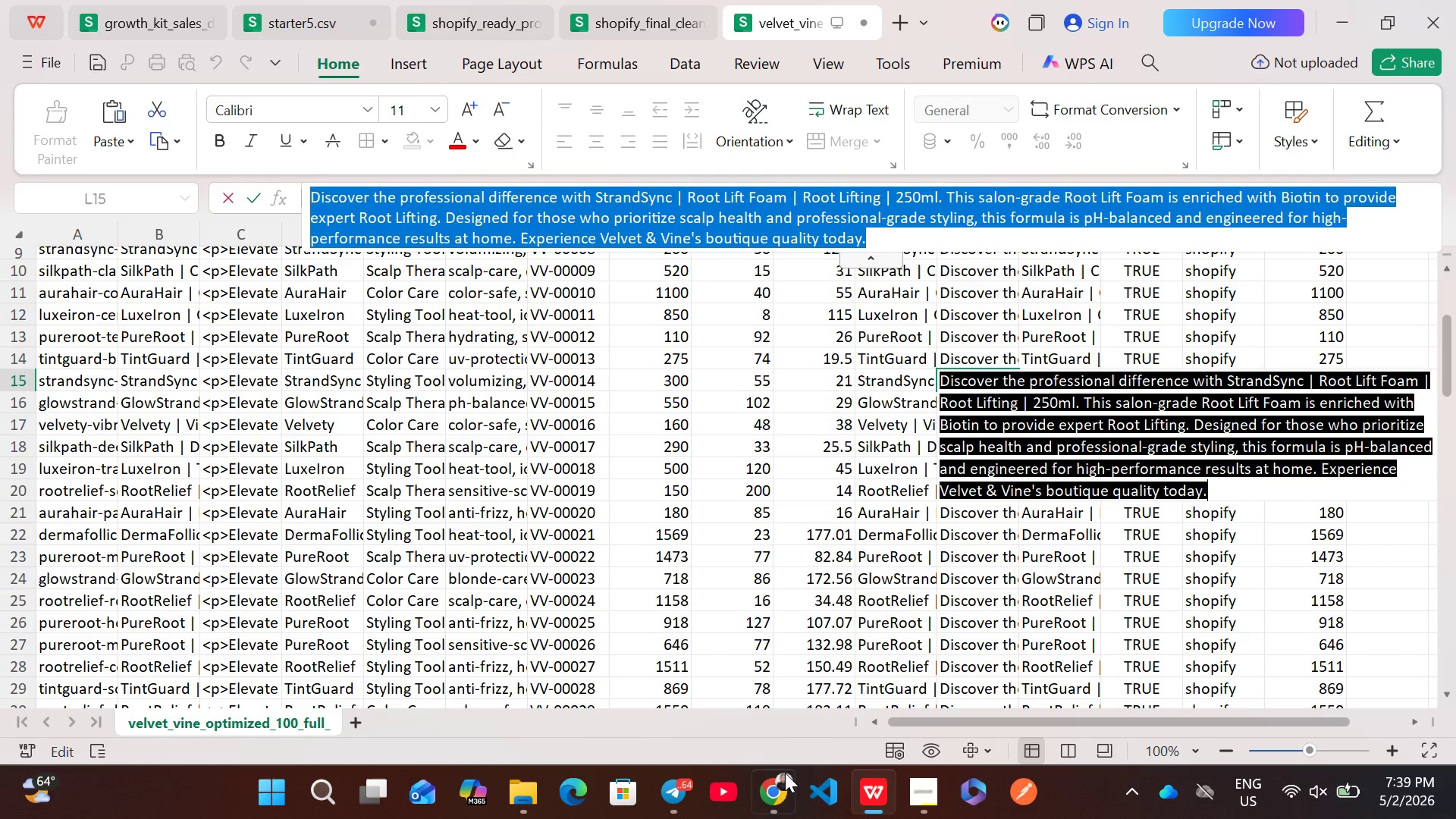 
left_click([785, 773])
 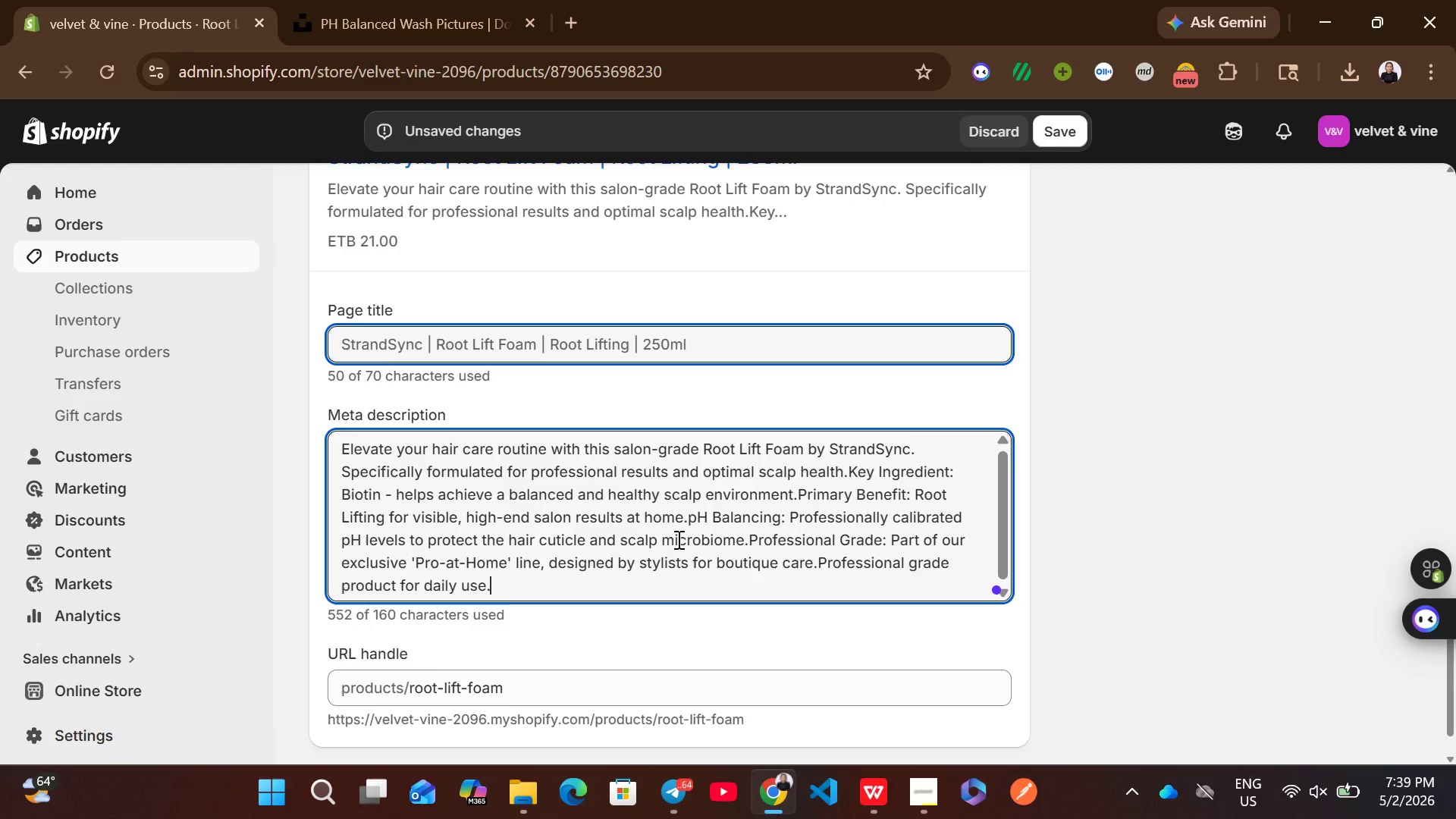 
left_click([677, 538])
 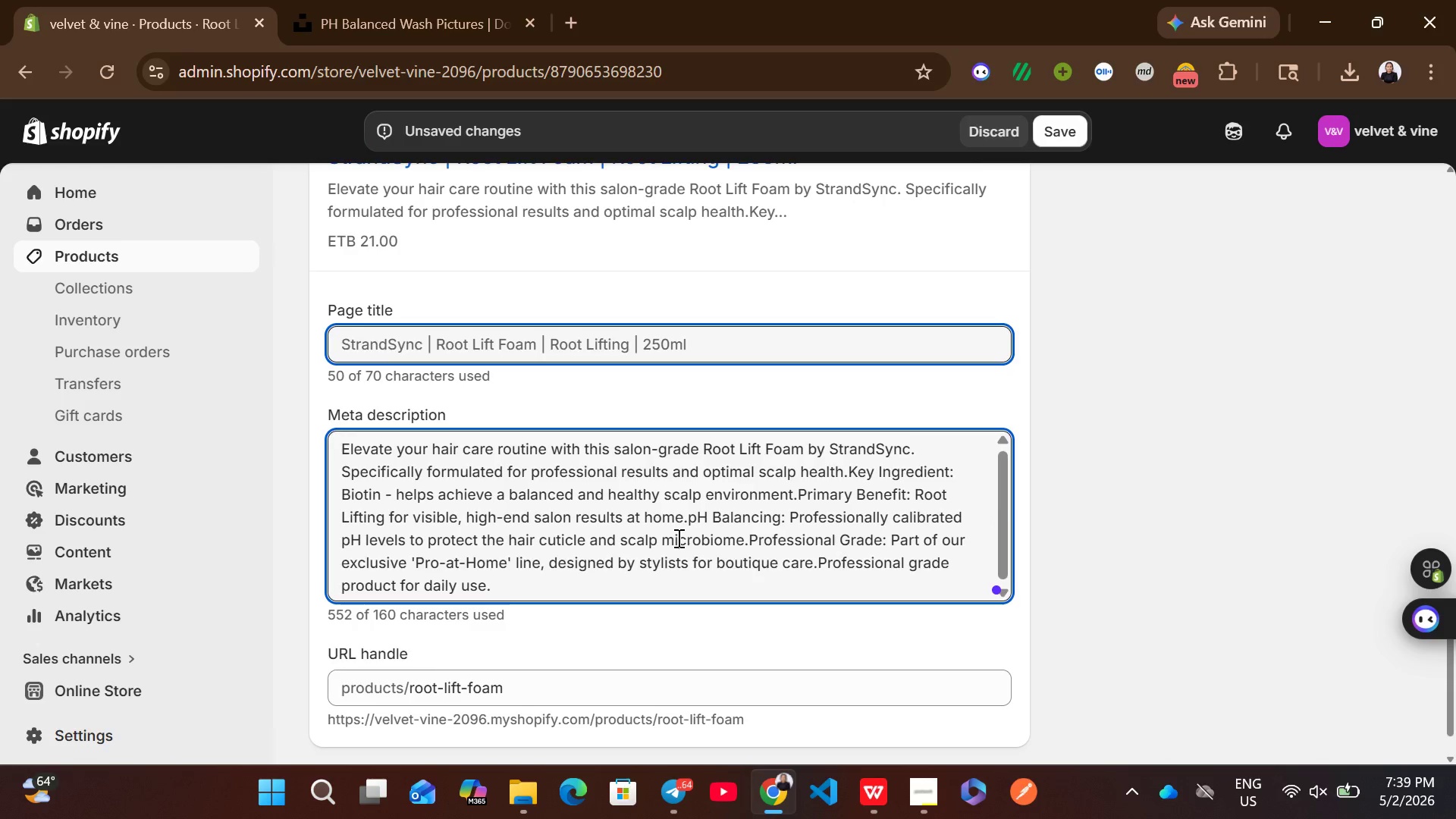 
key(Control+A)
 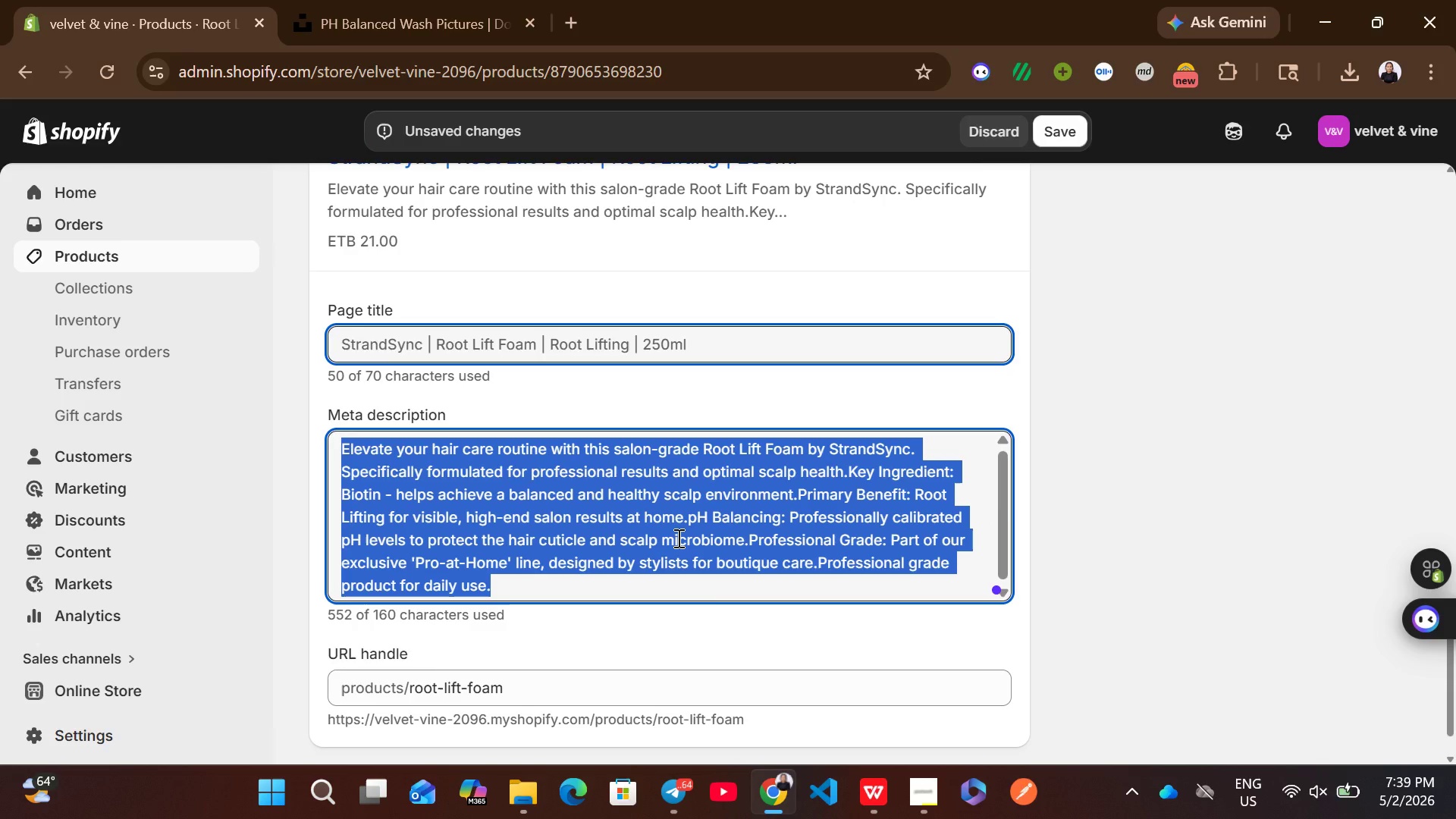 
key(Control+V)
 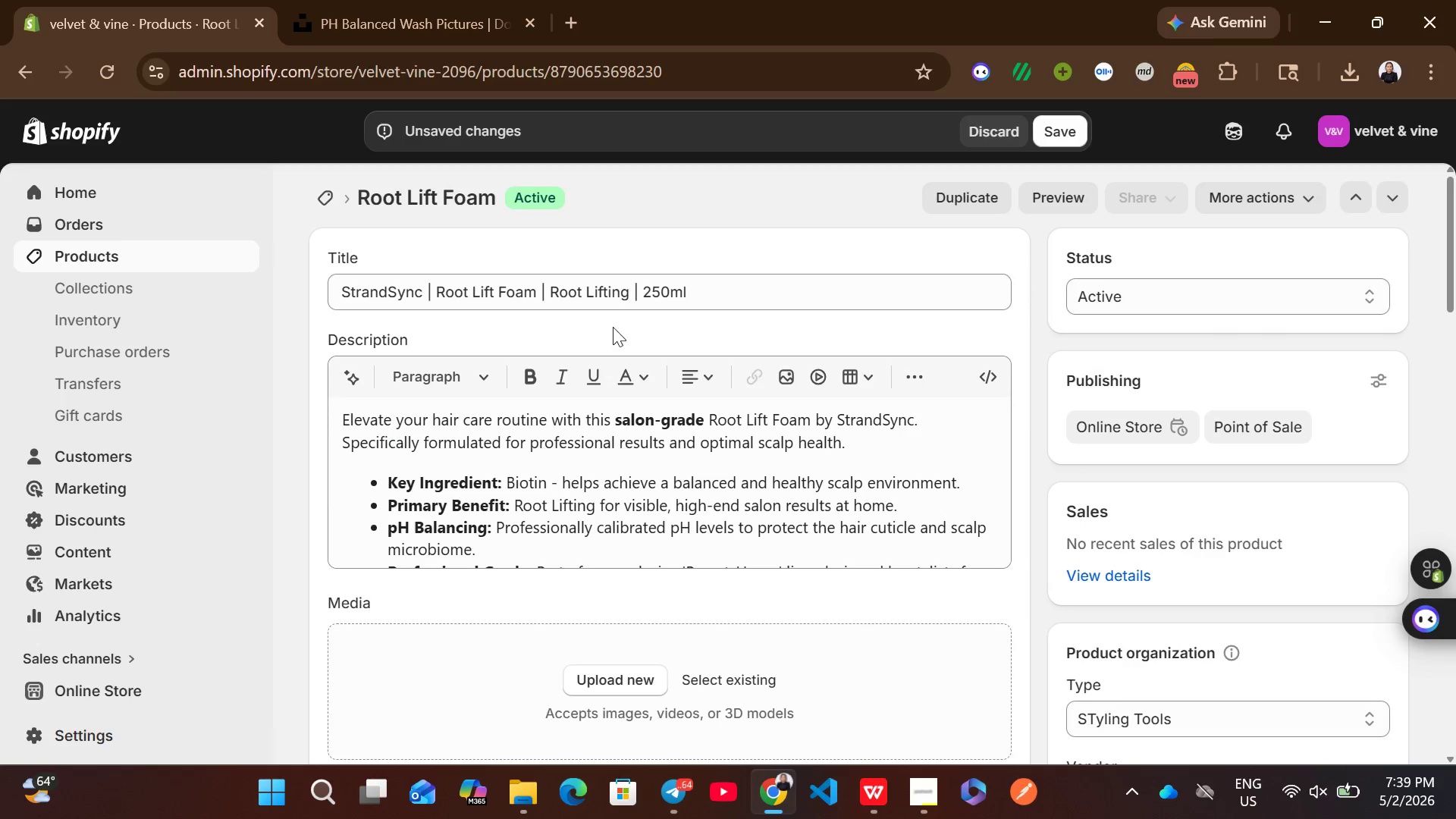 
left_click_drag(start_coordinate=[435, 289], to_coordinate=[535, 297])
 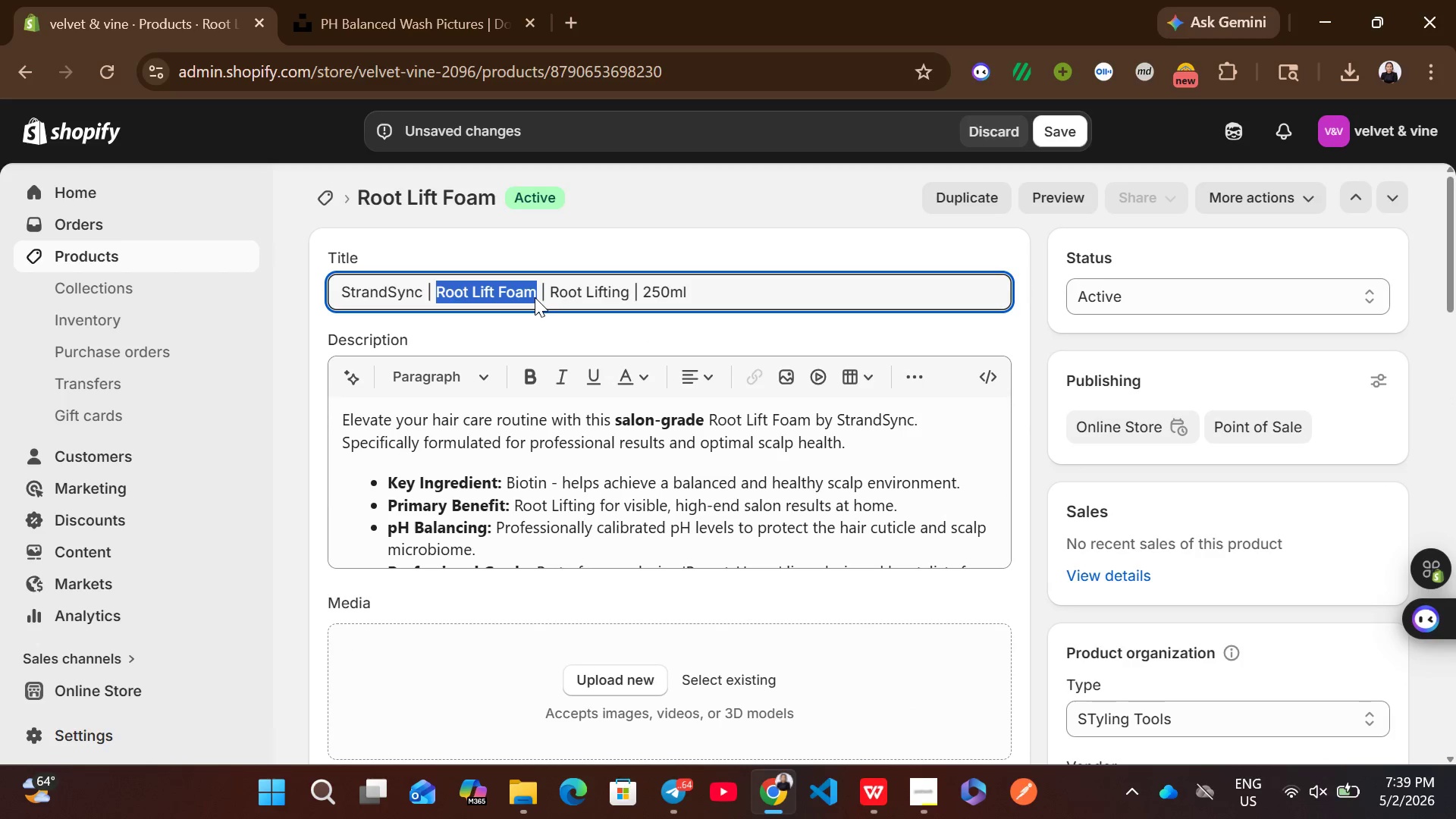 
key(Control+C)
 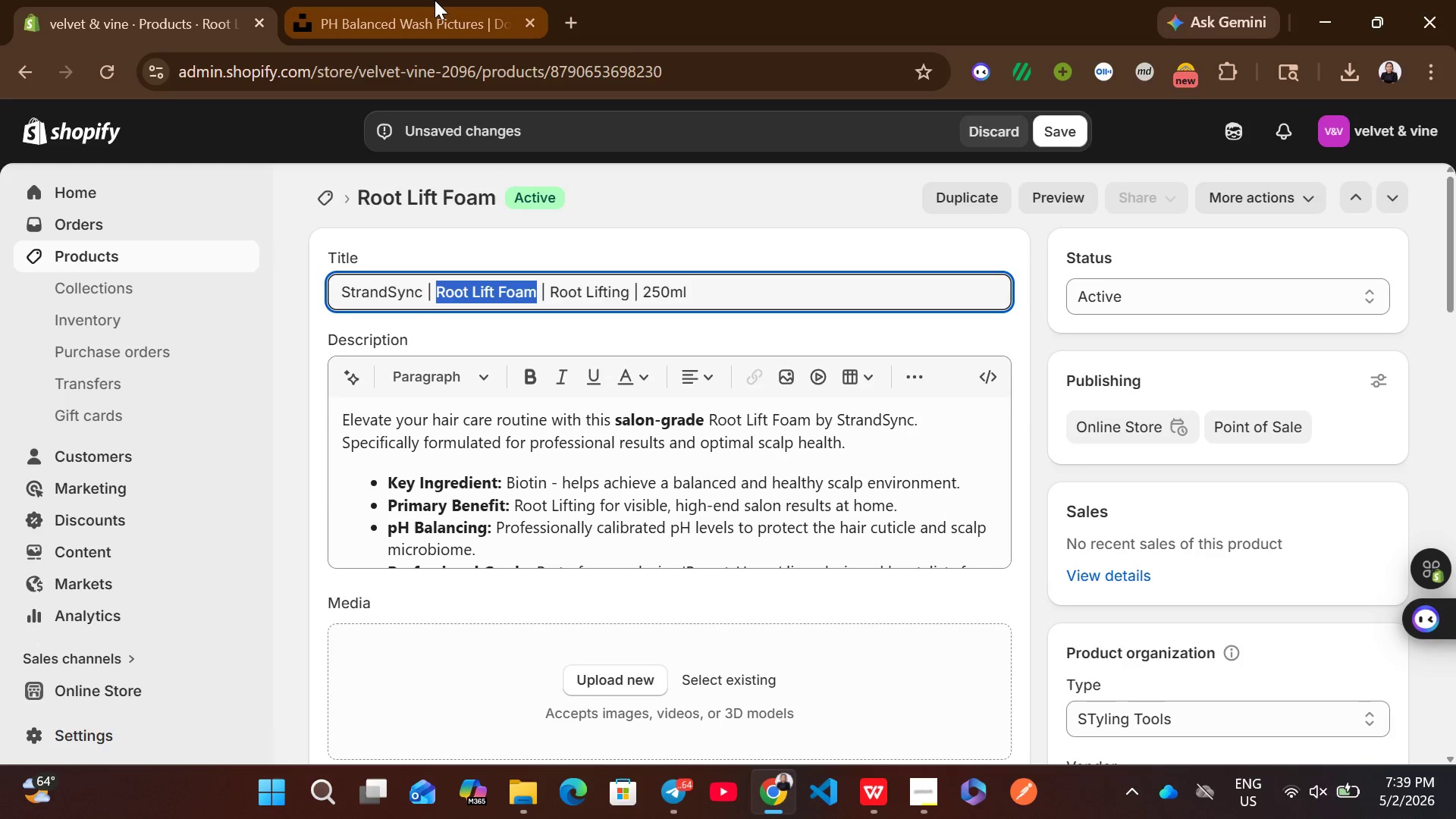 
left_click([435, 0])
 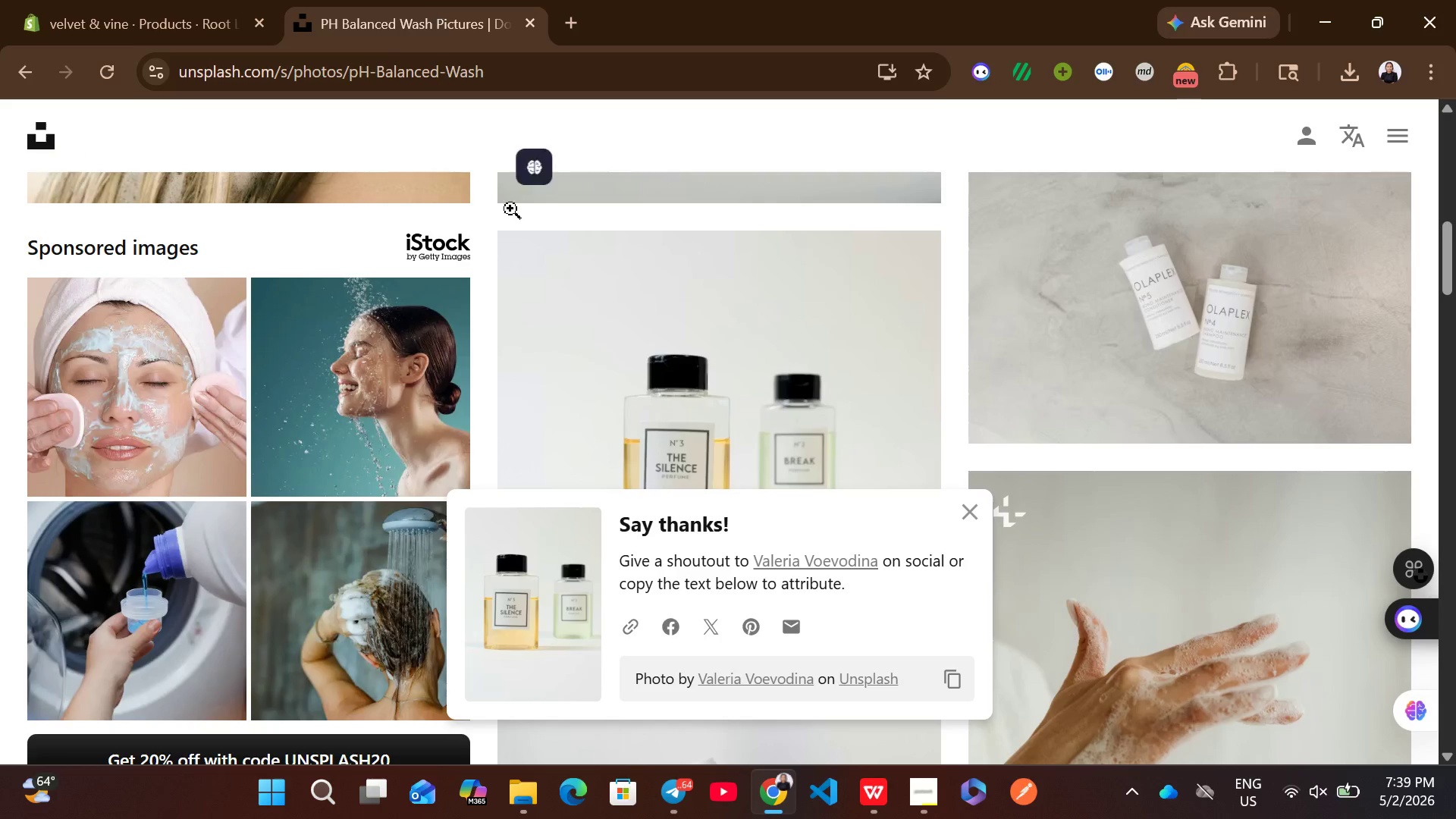 
mouse_move([490, 207])
 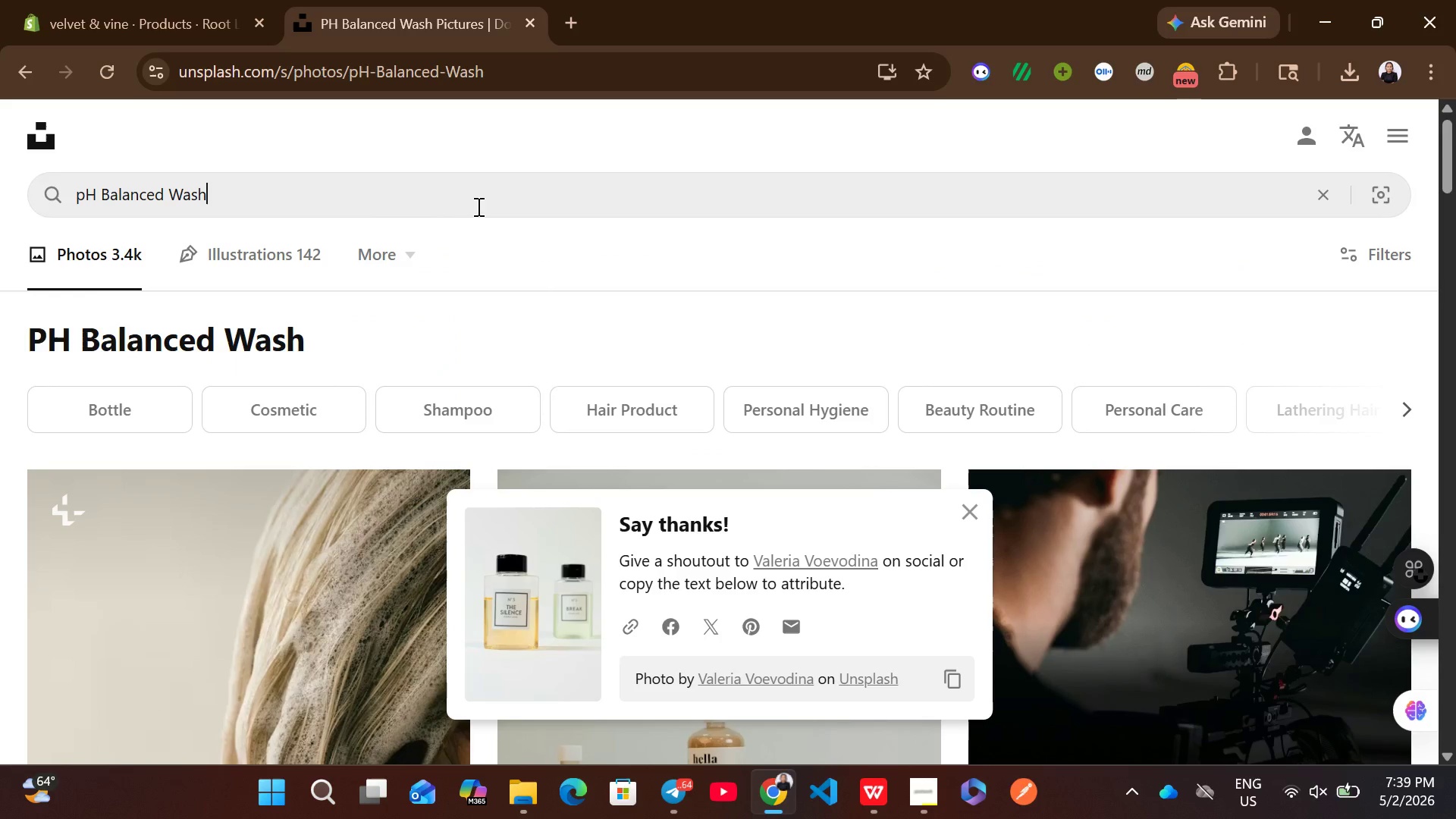 
left_click([477, 206])
 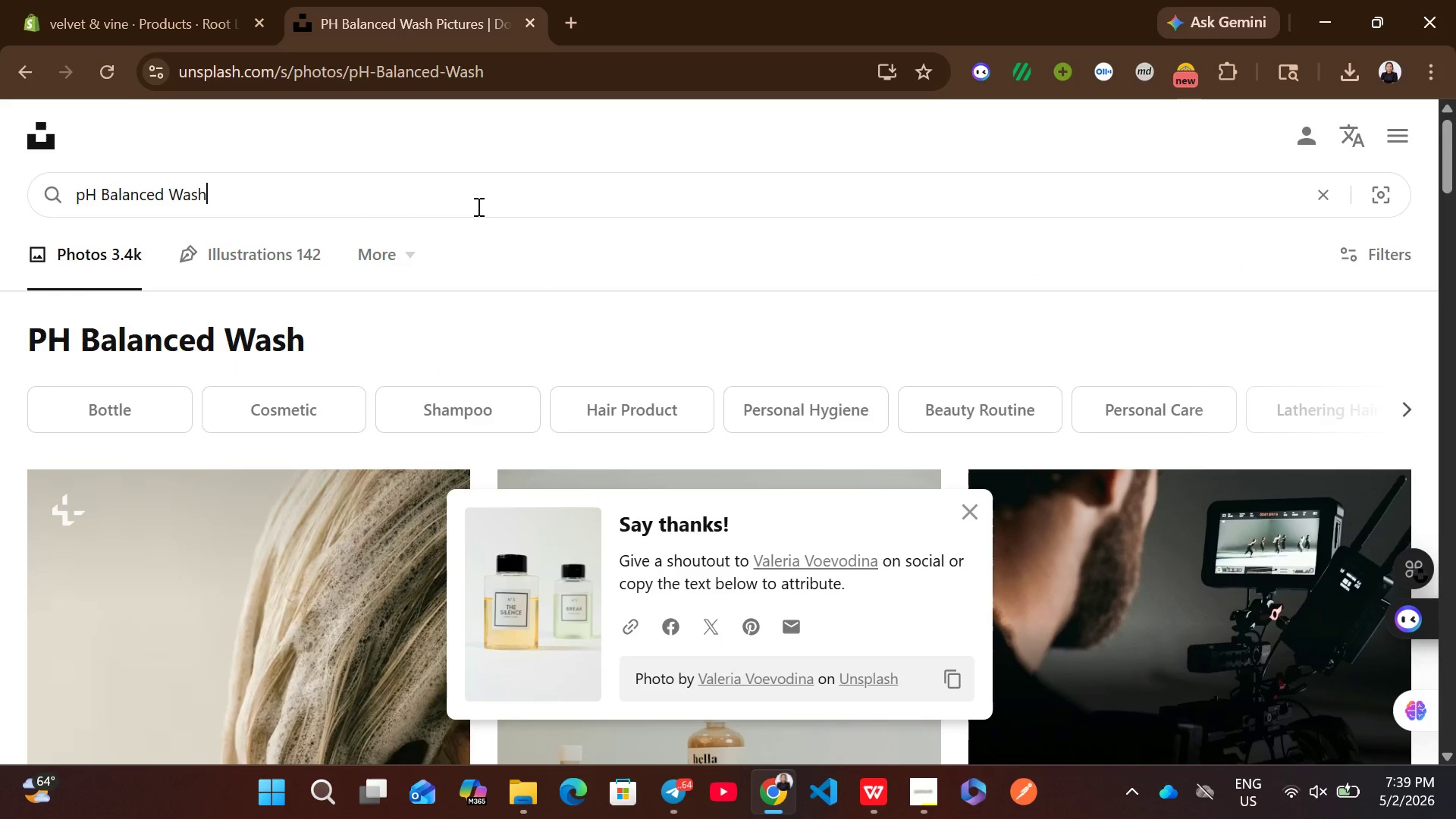 
key(Control+A)
 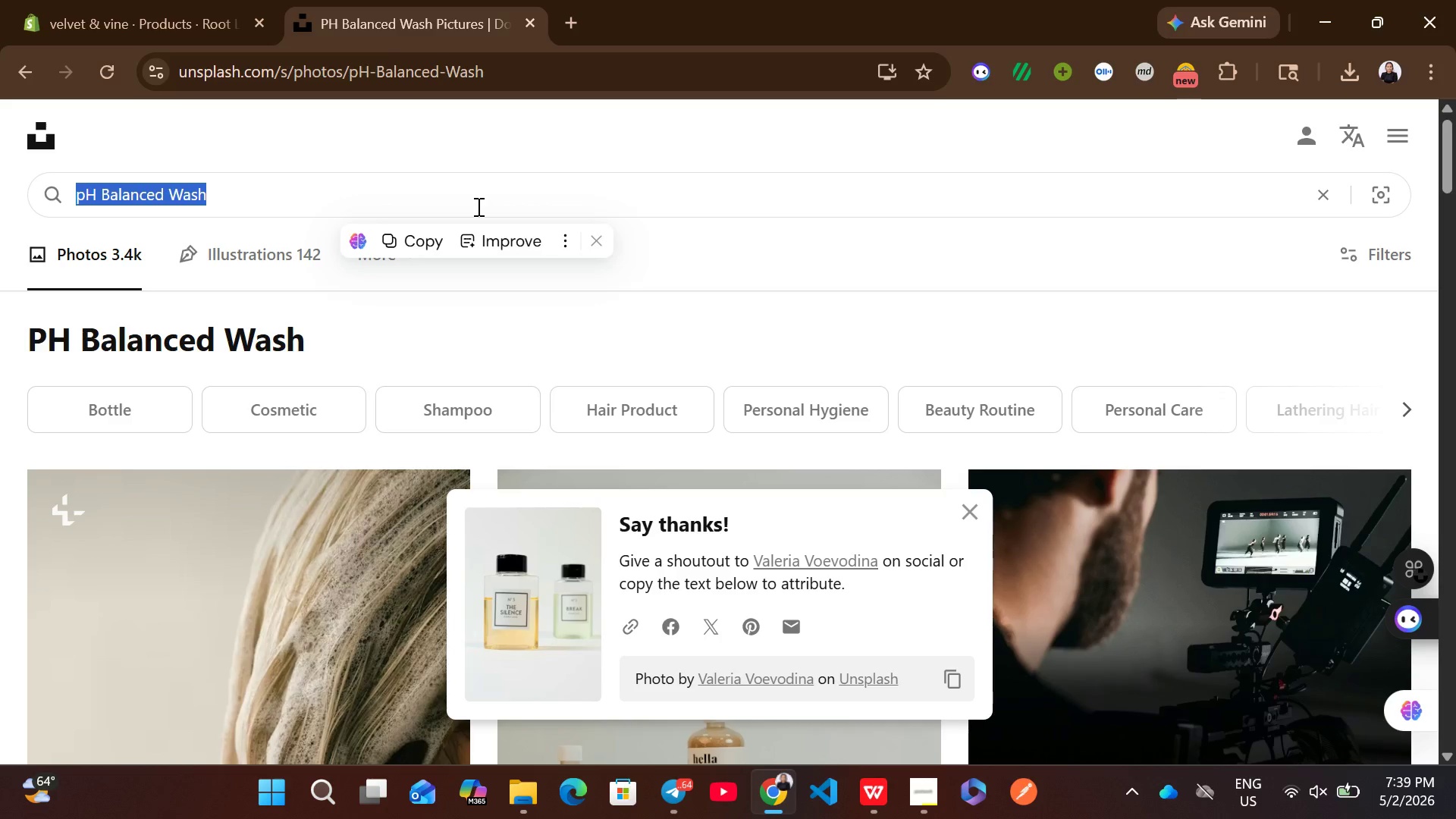 
type(hair )
 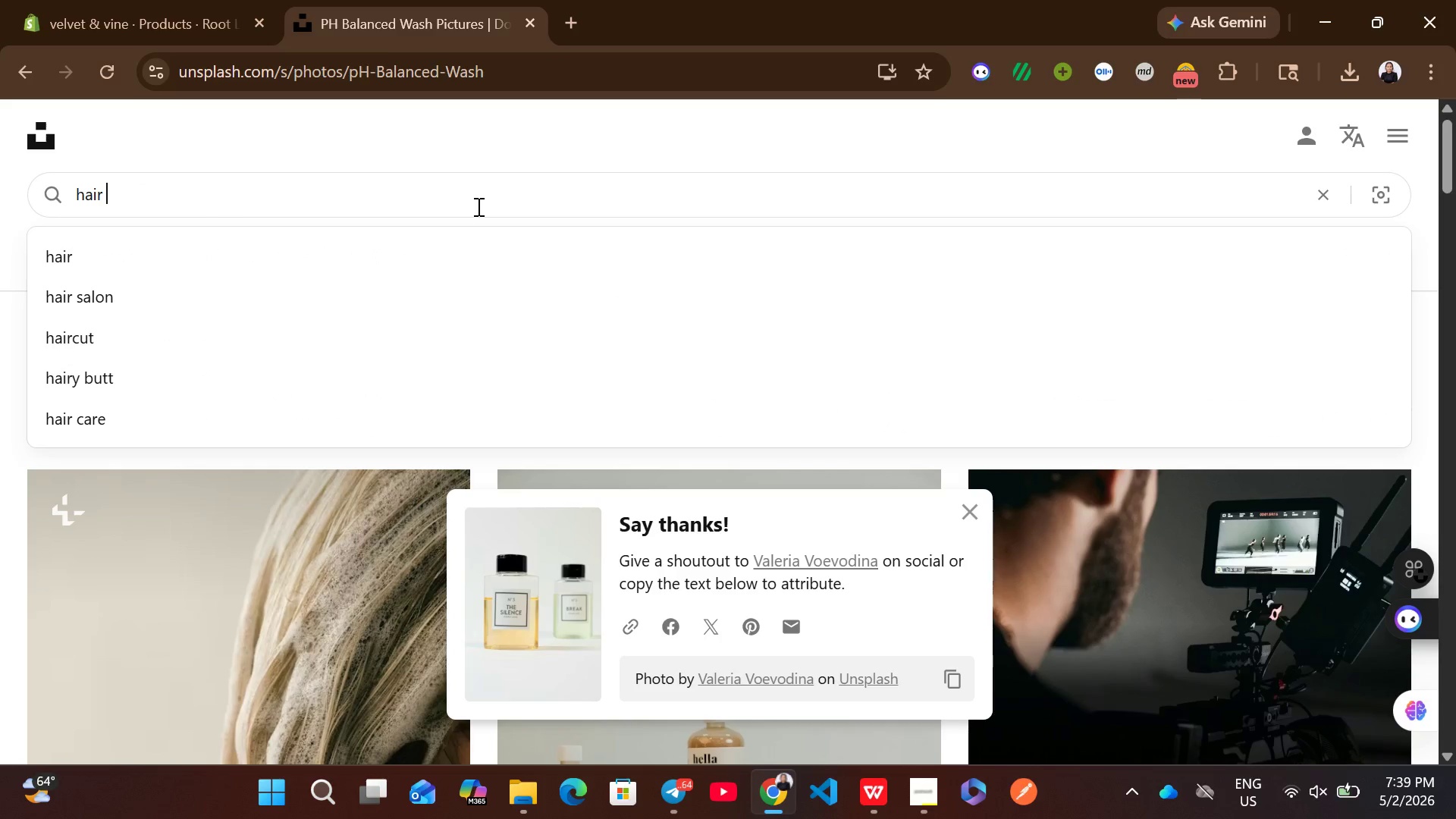 
key(Control+ControlLeft)
 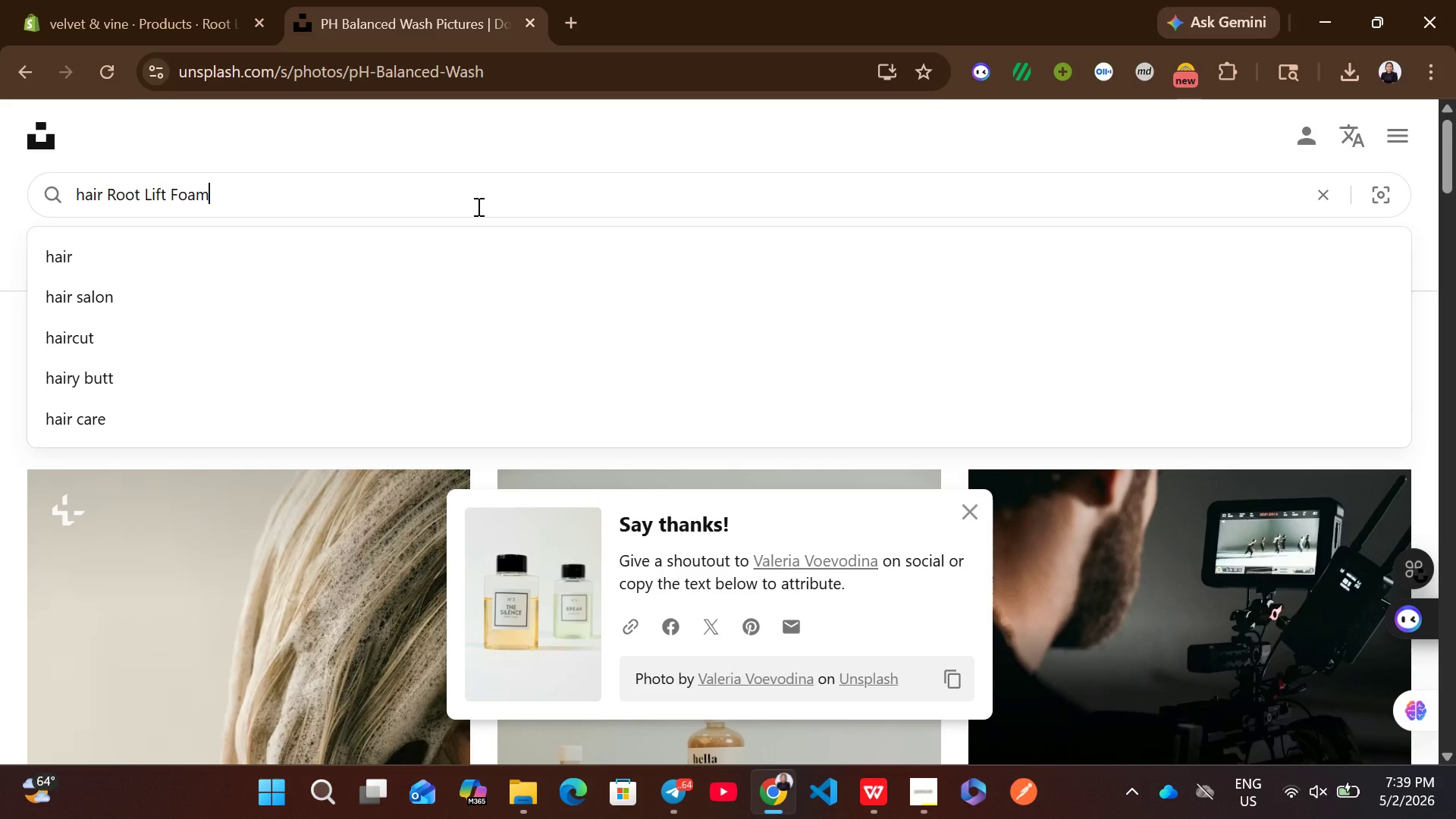 
key(Control+V)
 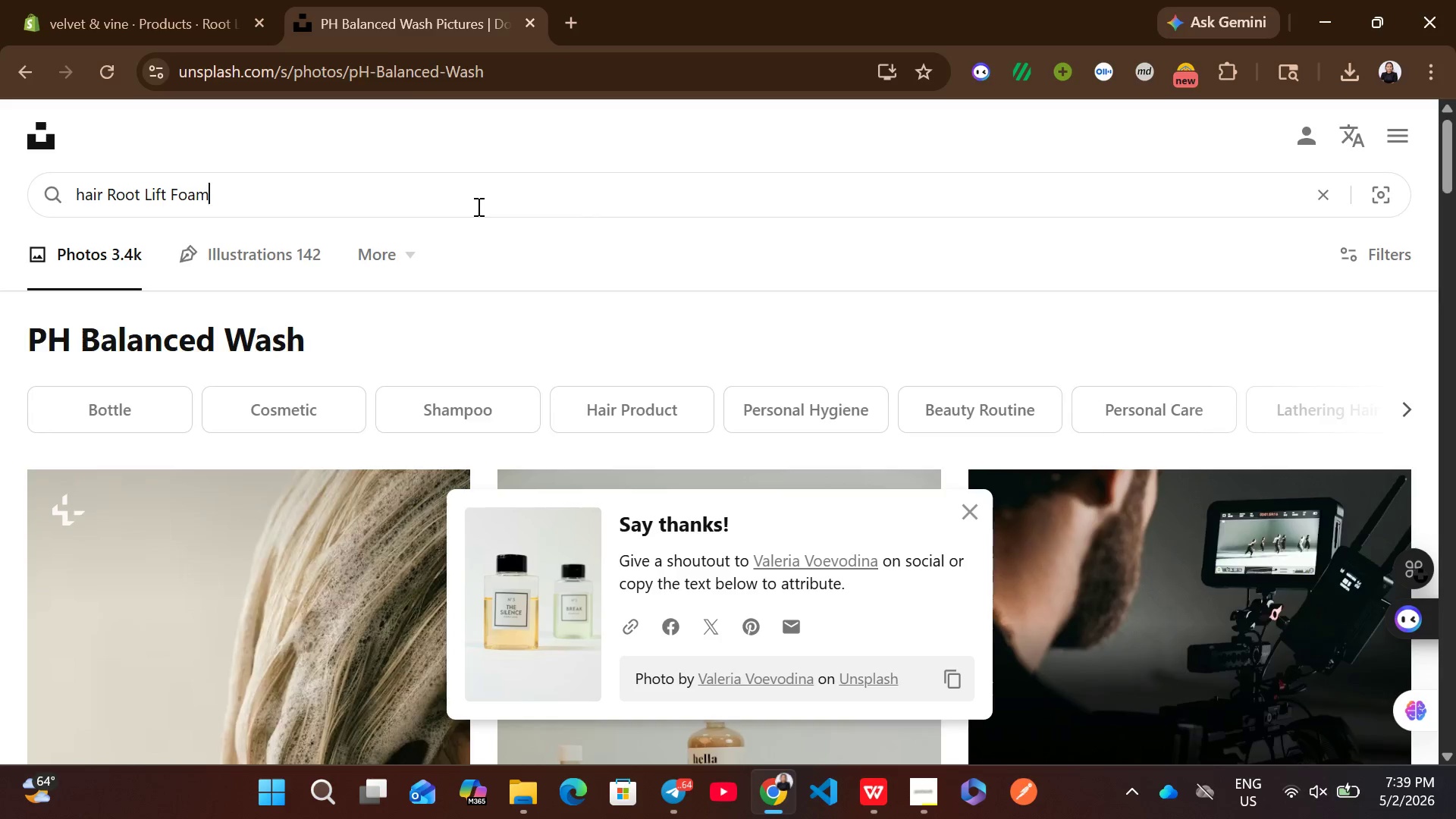 
key(Enter)
 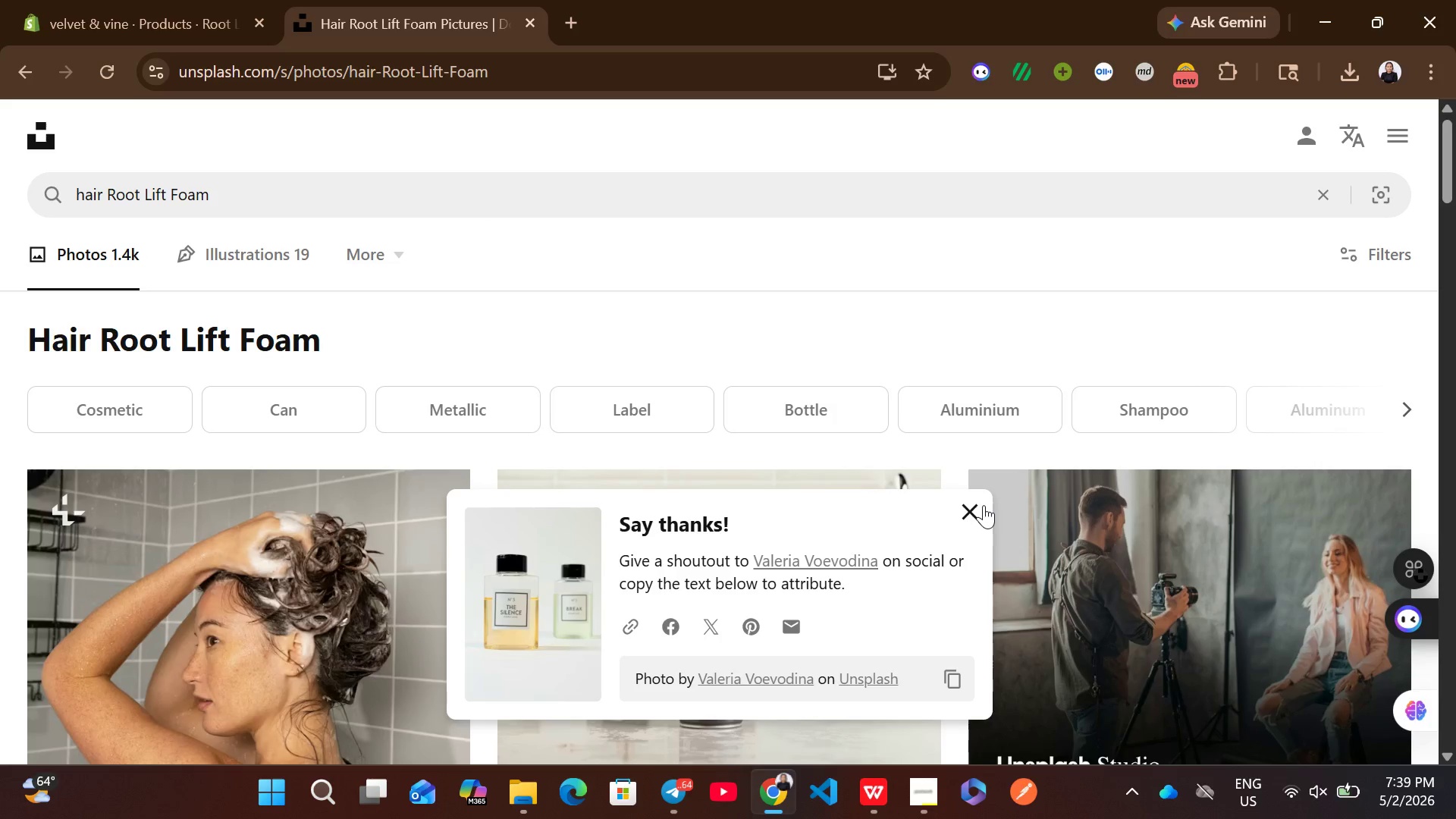 
left_click([966, 511])
 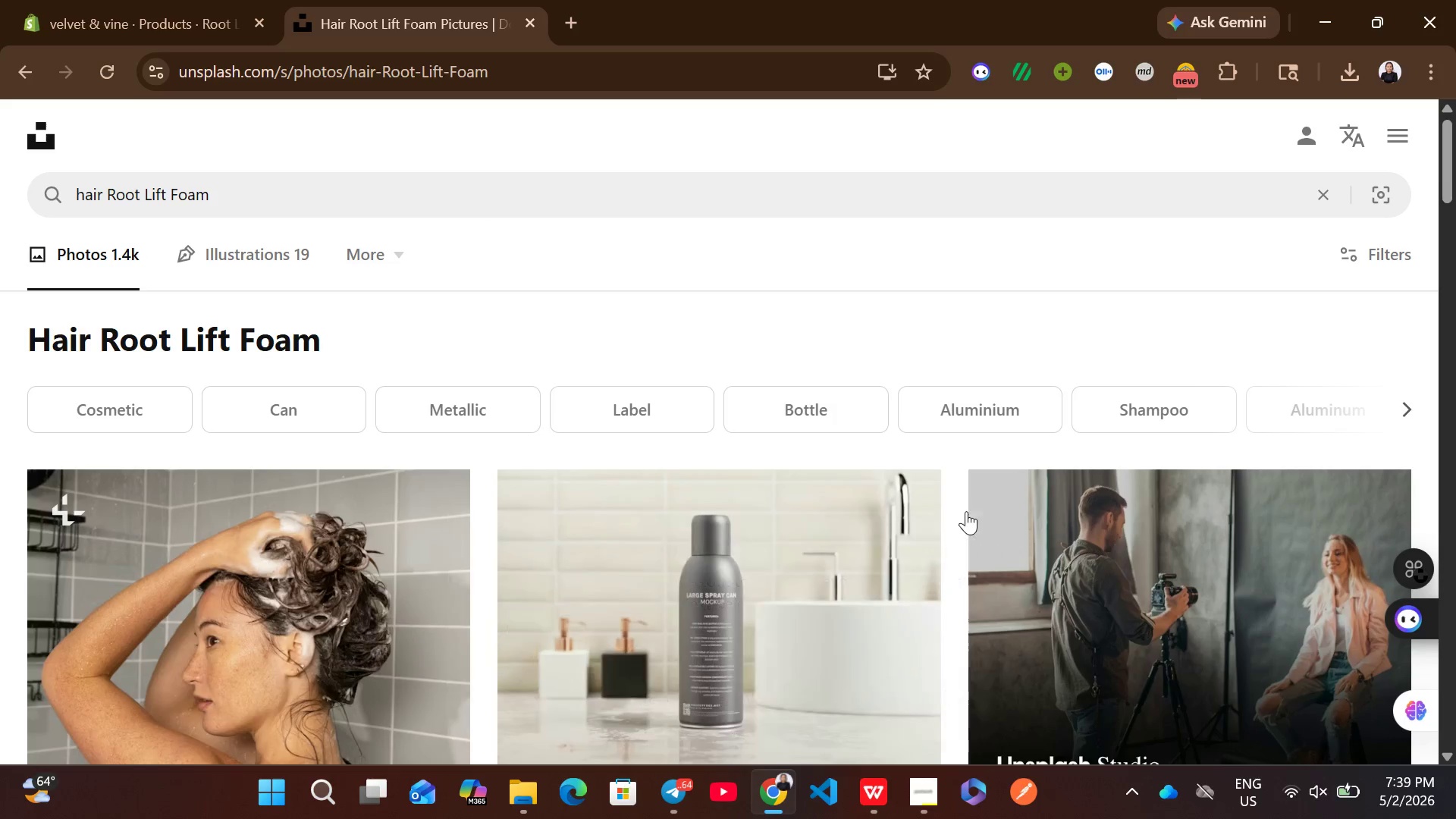 
mouse_move([855, 535])
 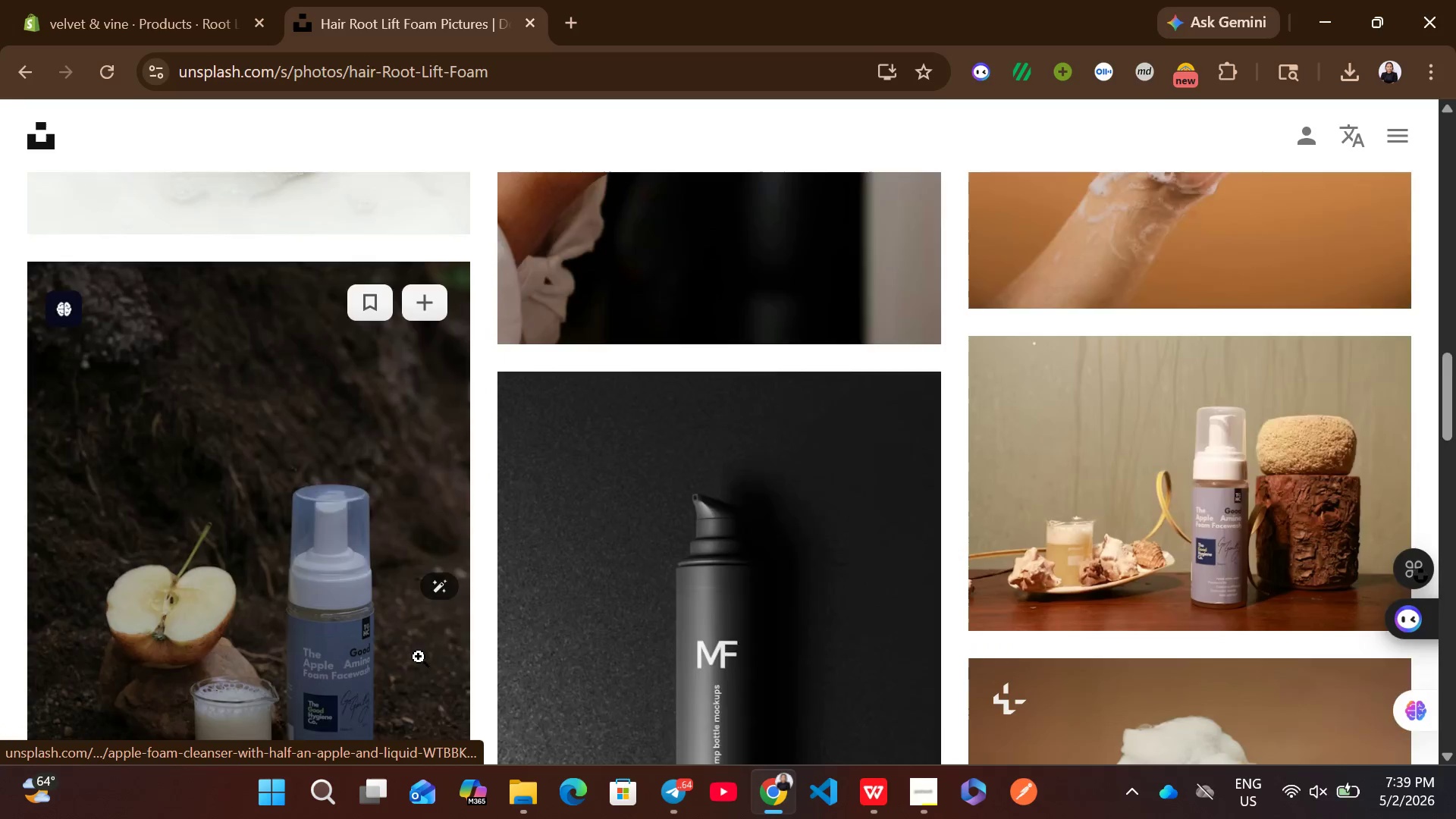 
left_click([419, 659])
 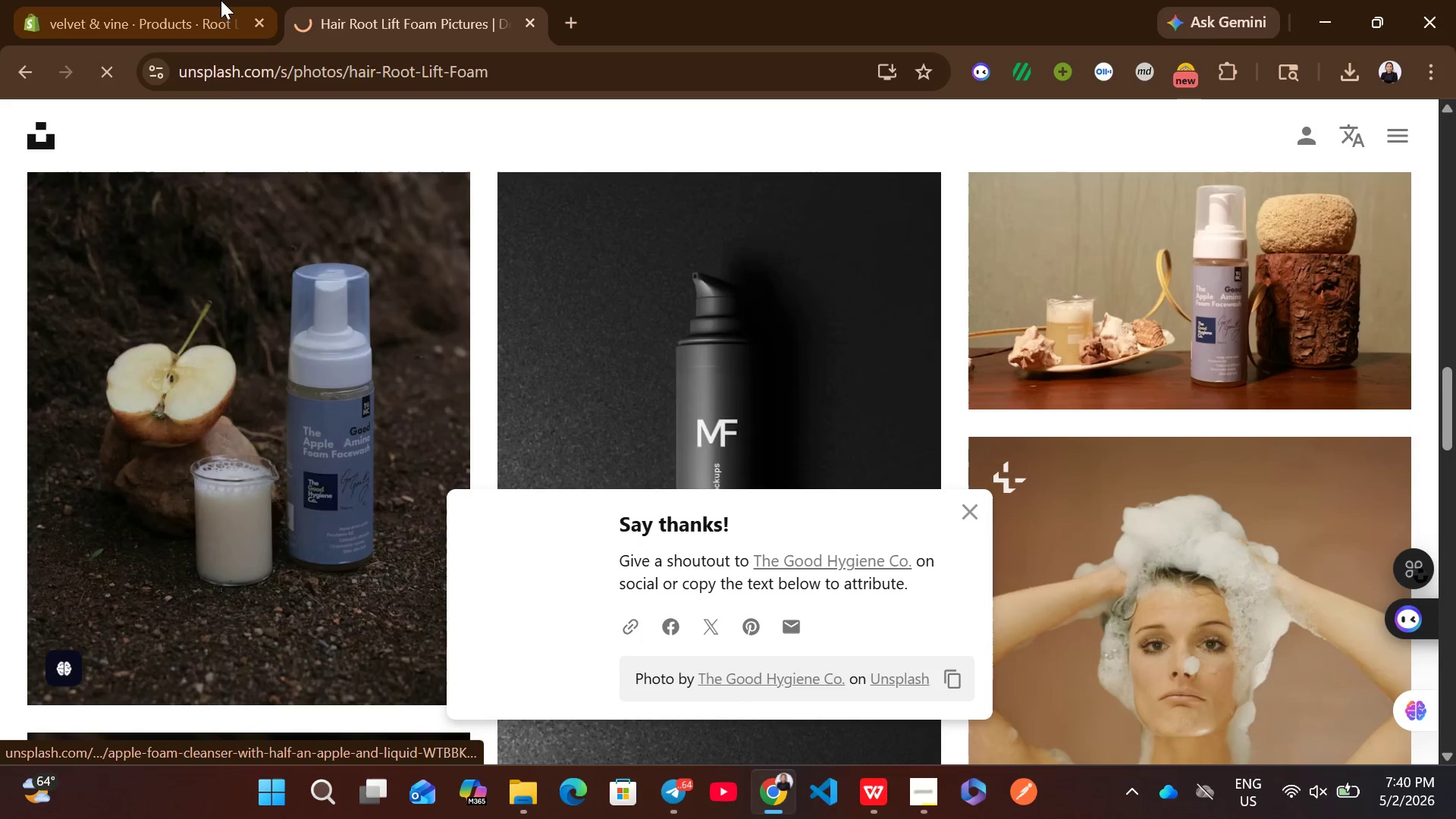 
left_click([220, 0])
 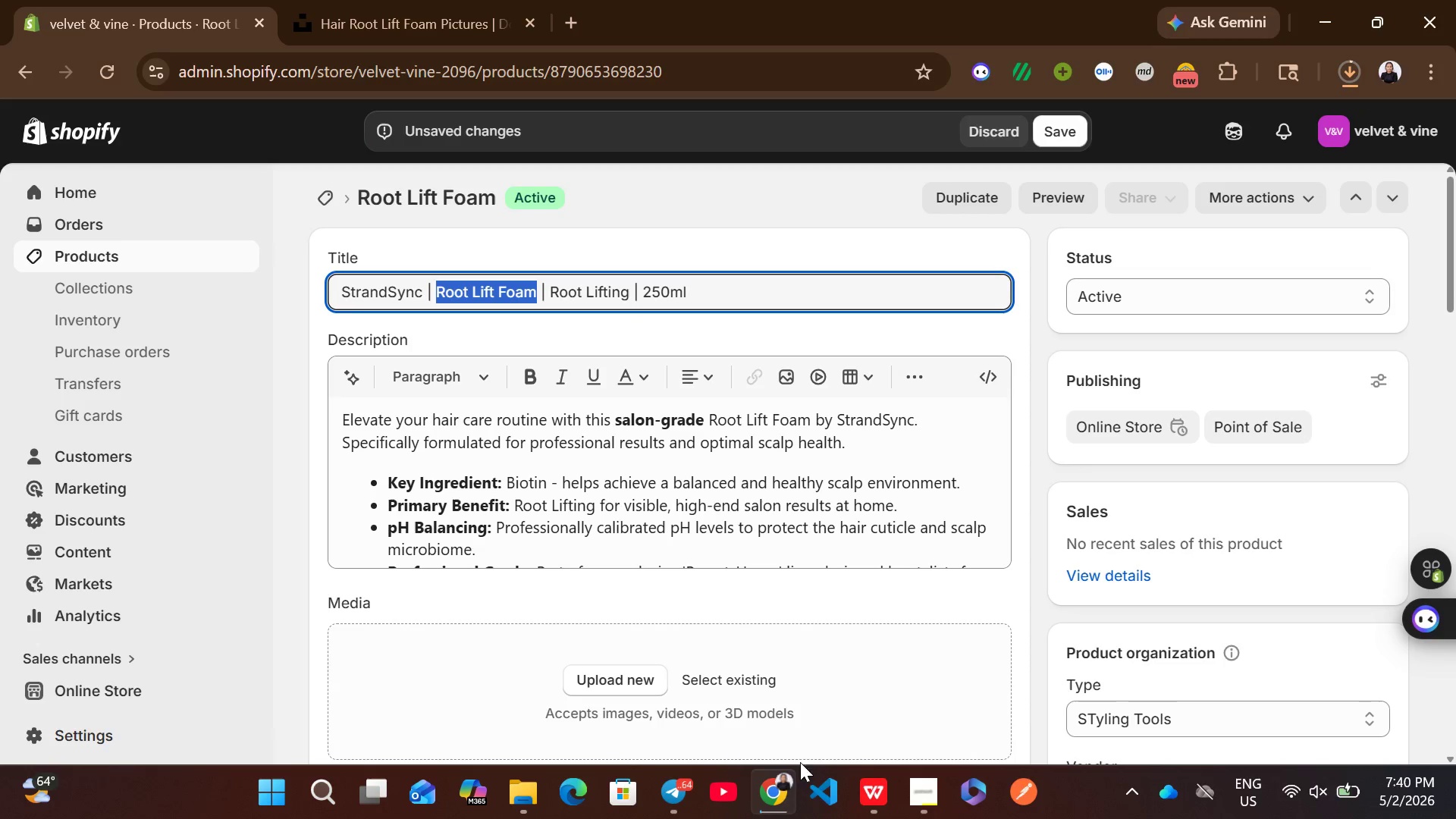 
left_click([881, 785])
 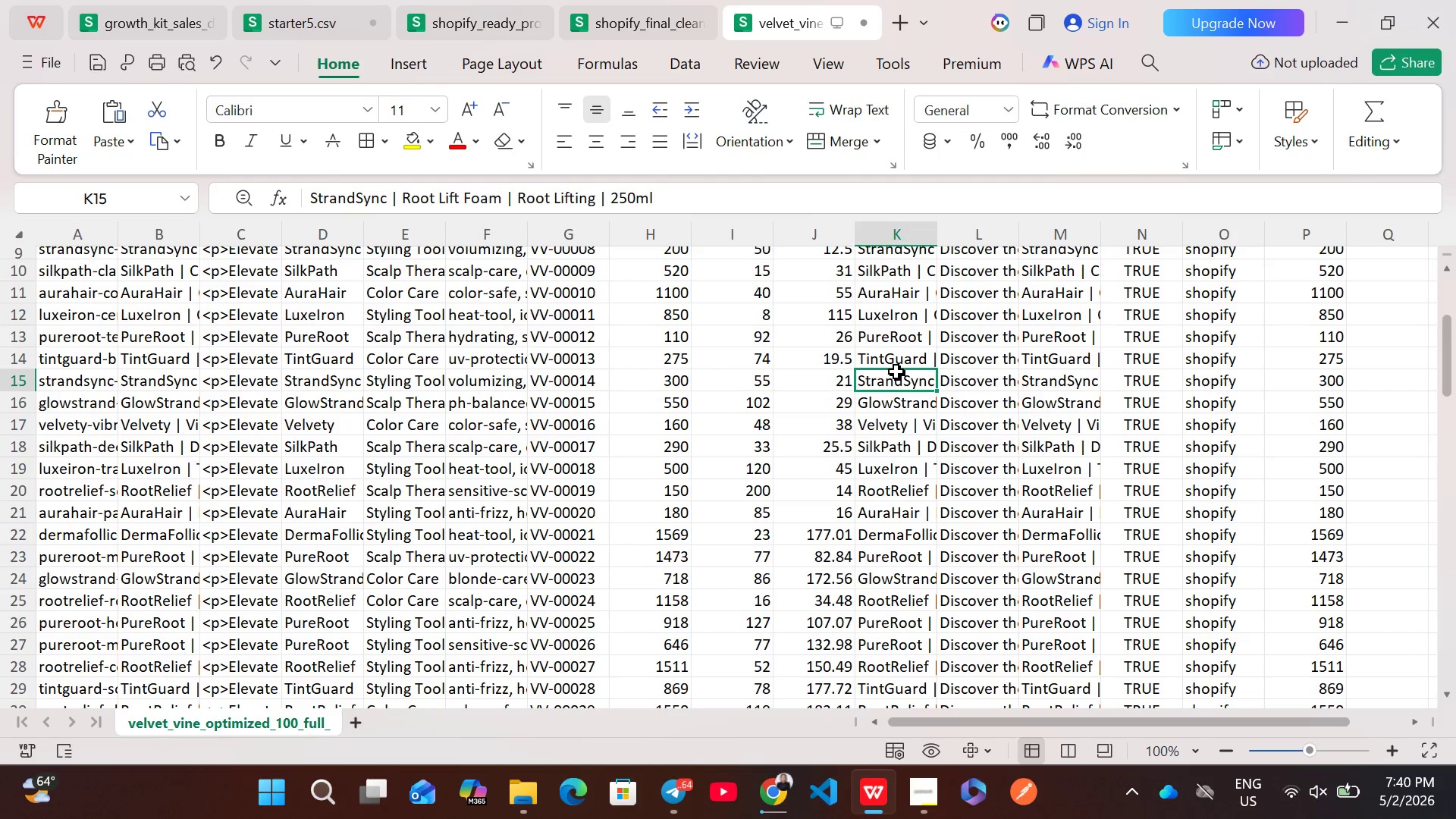 
left_click([896, 372])
 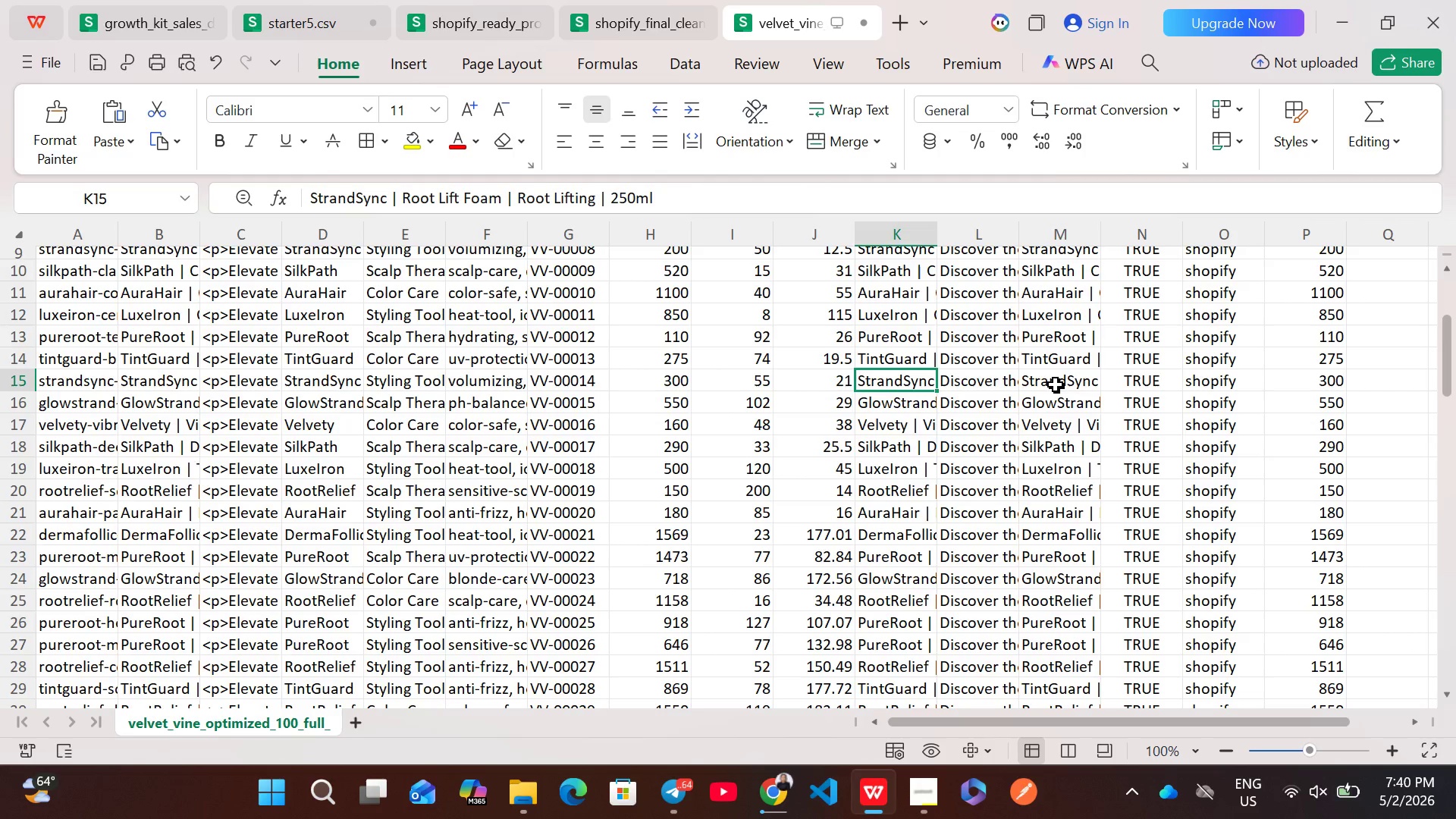 
double_click([1056, 384])
 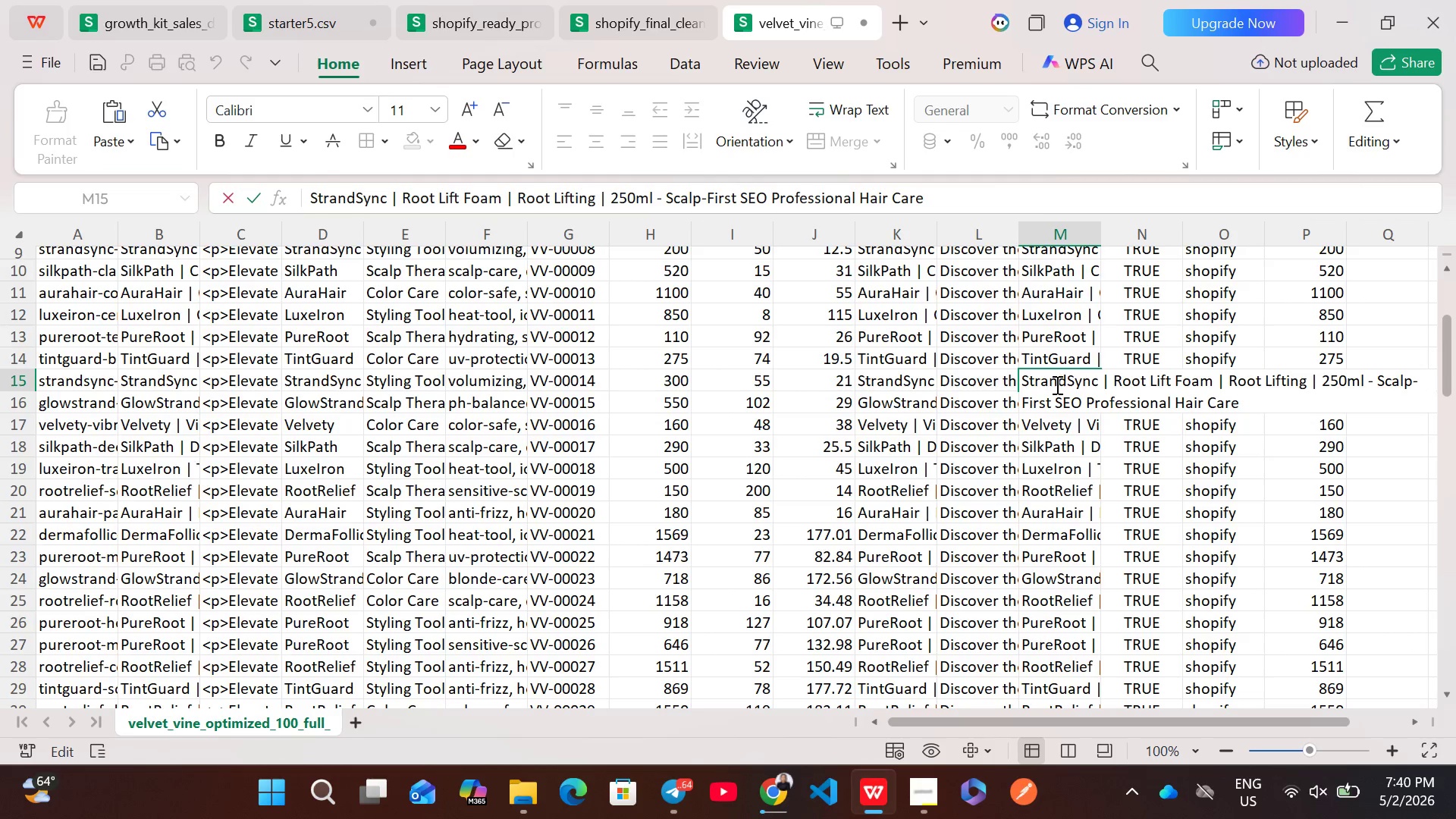 
key(Control+A)
 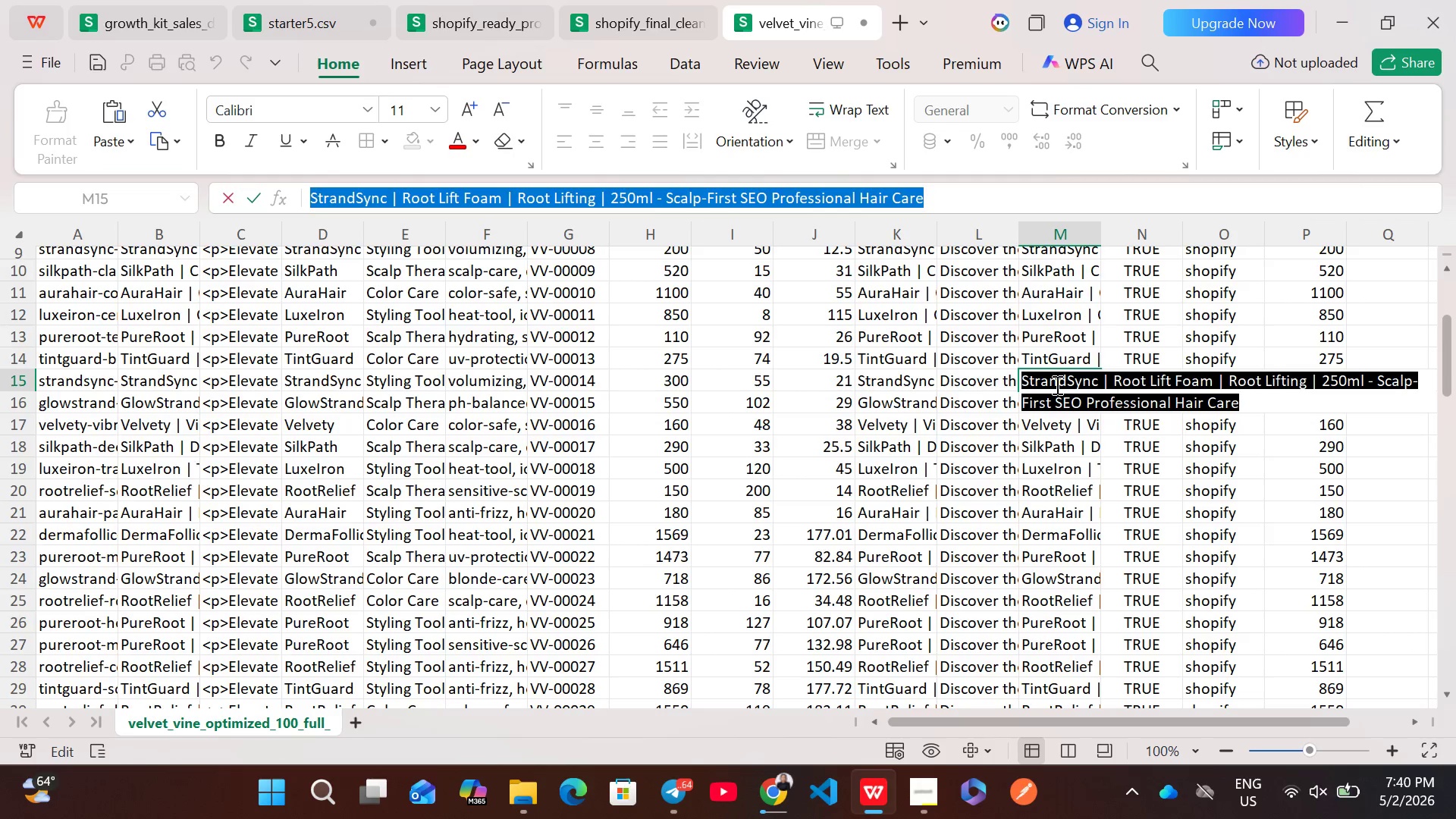 
key(Control+ControlLeft)
 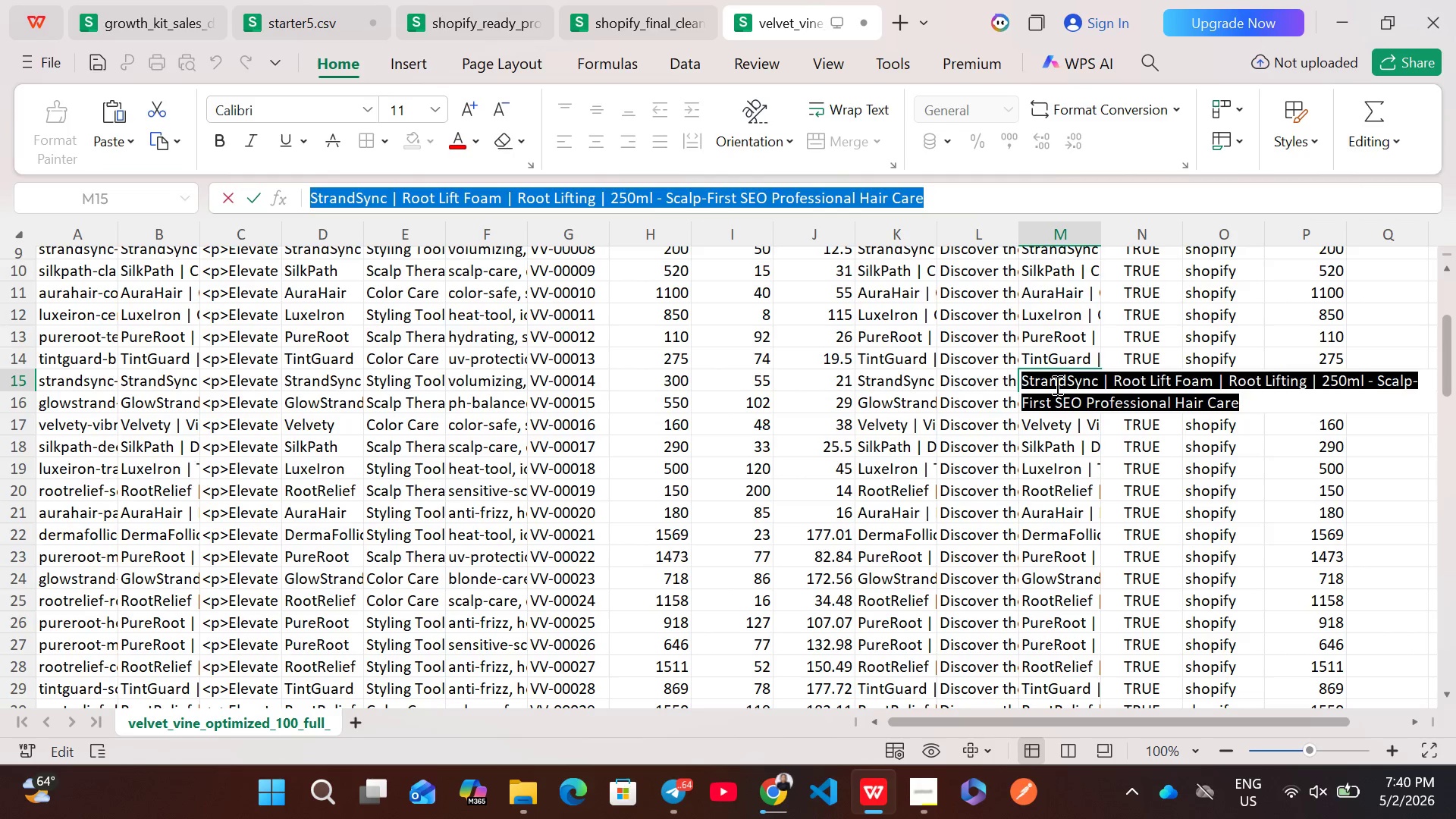 
key(Control+C)
 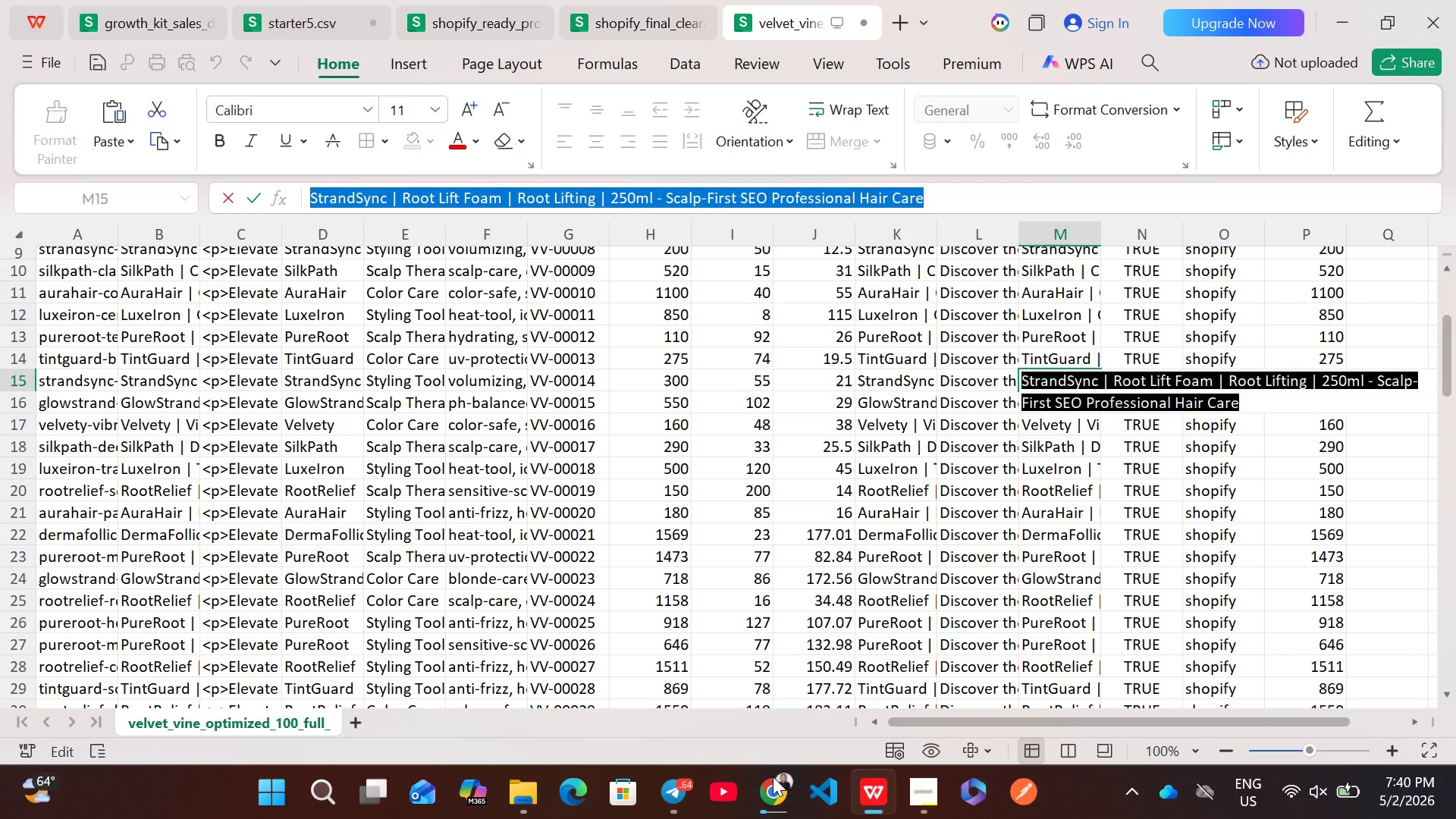 
left_click([769, 785])
 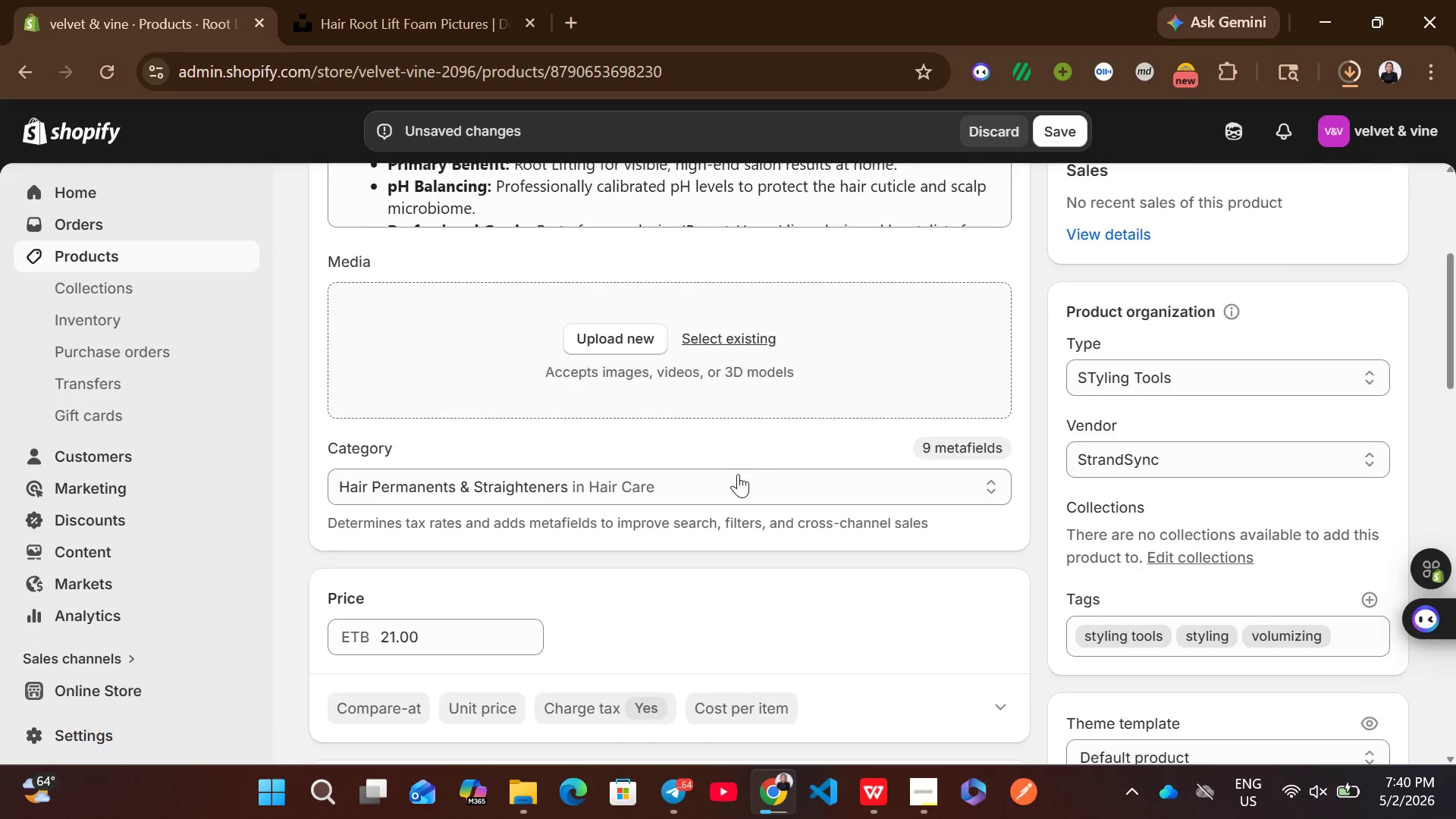 
left_click([1353, 65])
 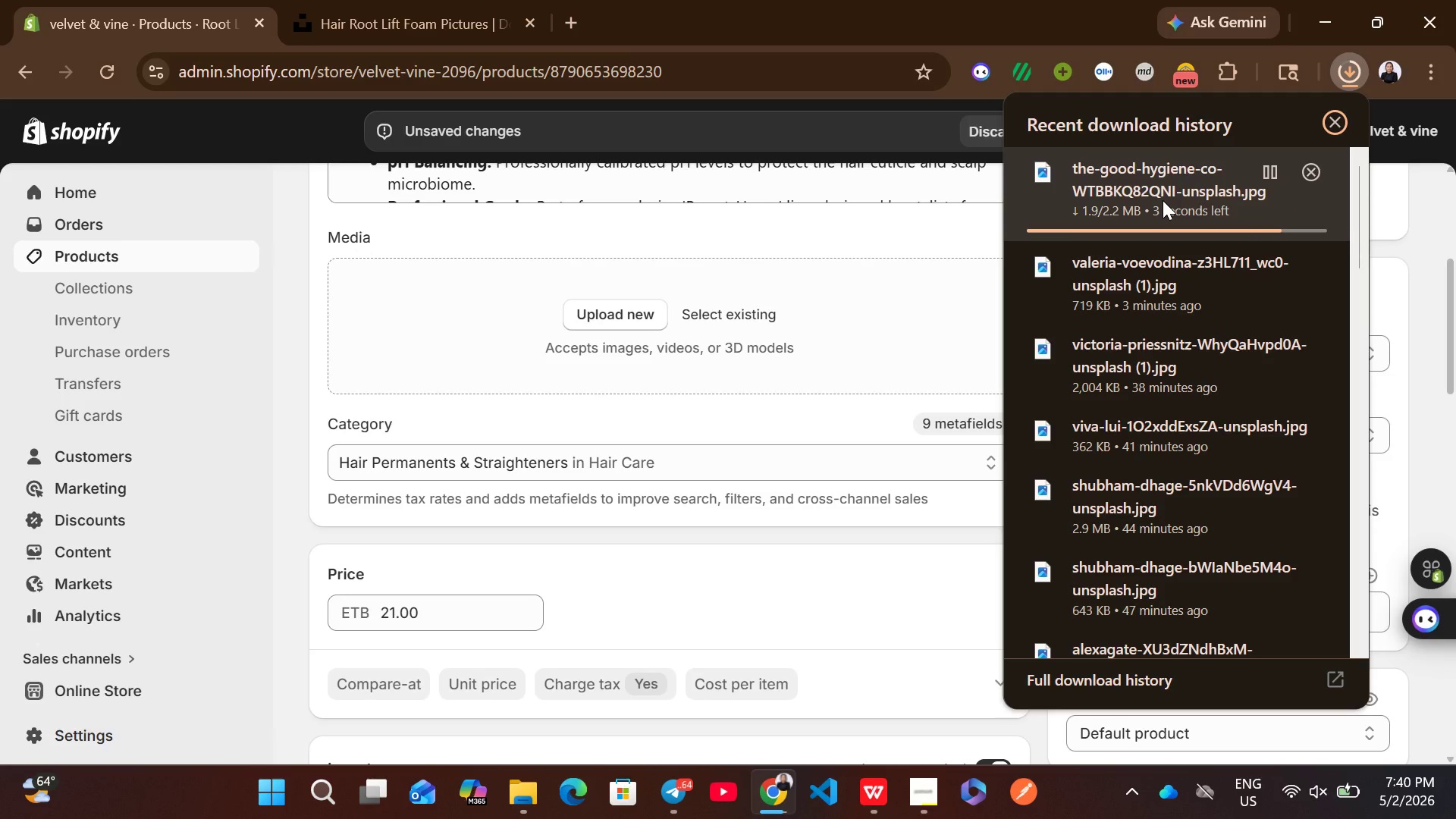 
wait(14.42)
 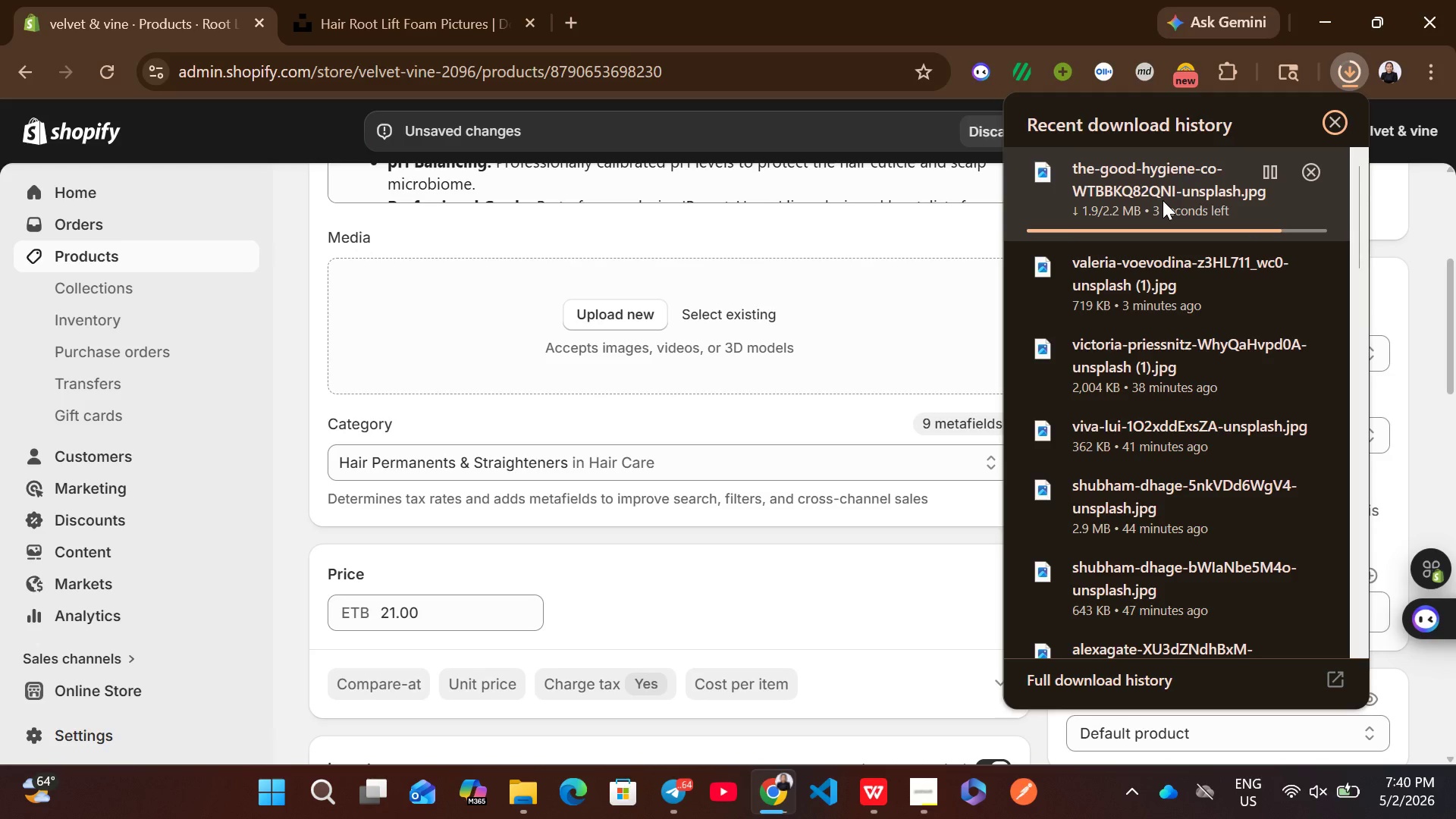 
left_click_drag(start_coordinate=[1136, 201], to_coordinate=[777, 348])
 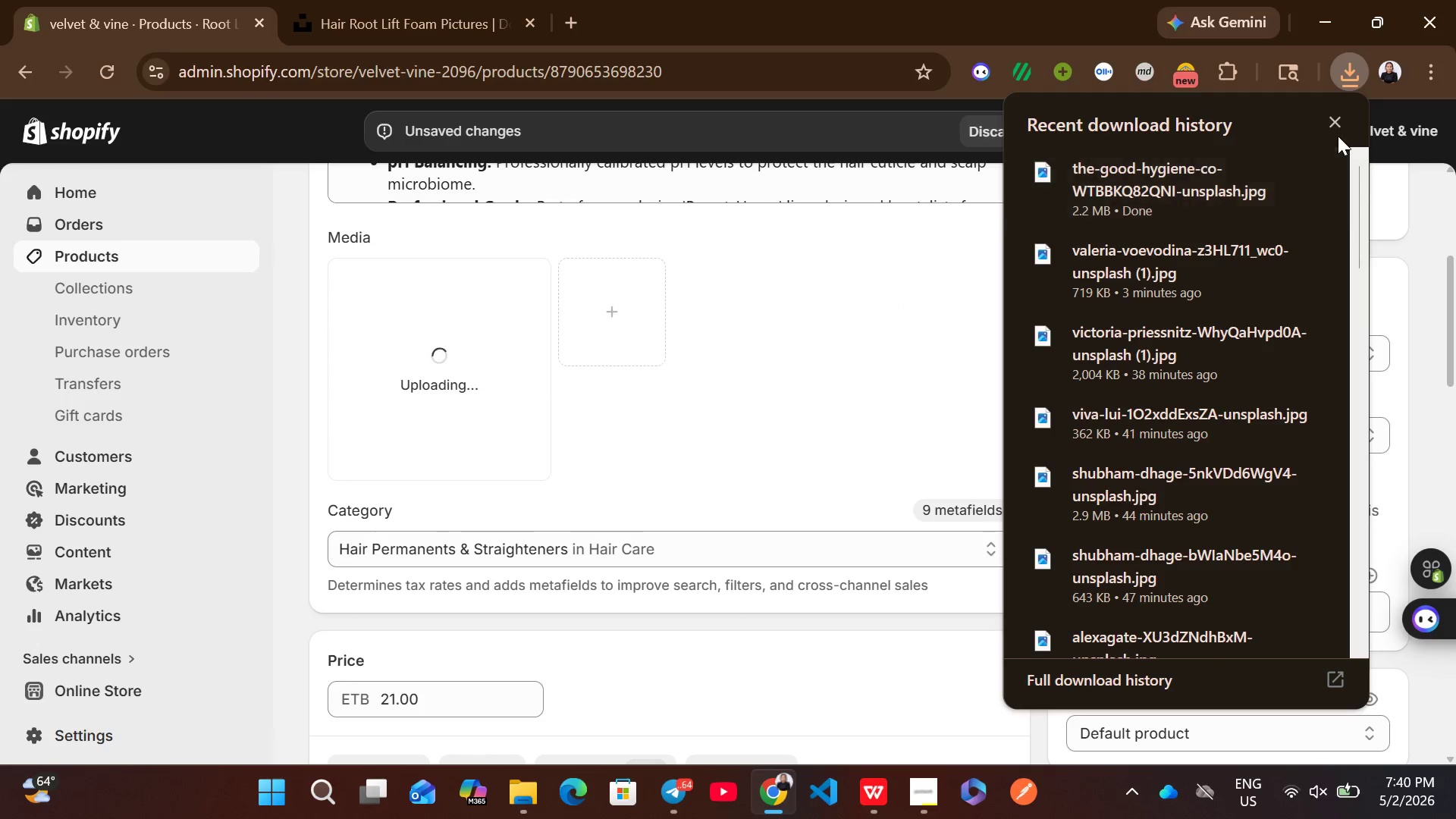 
left_click([1337, 121])
 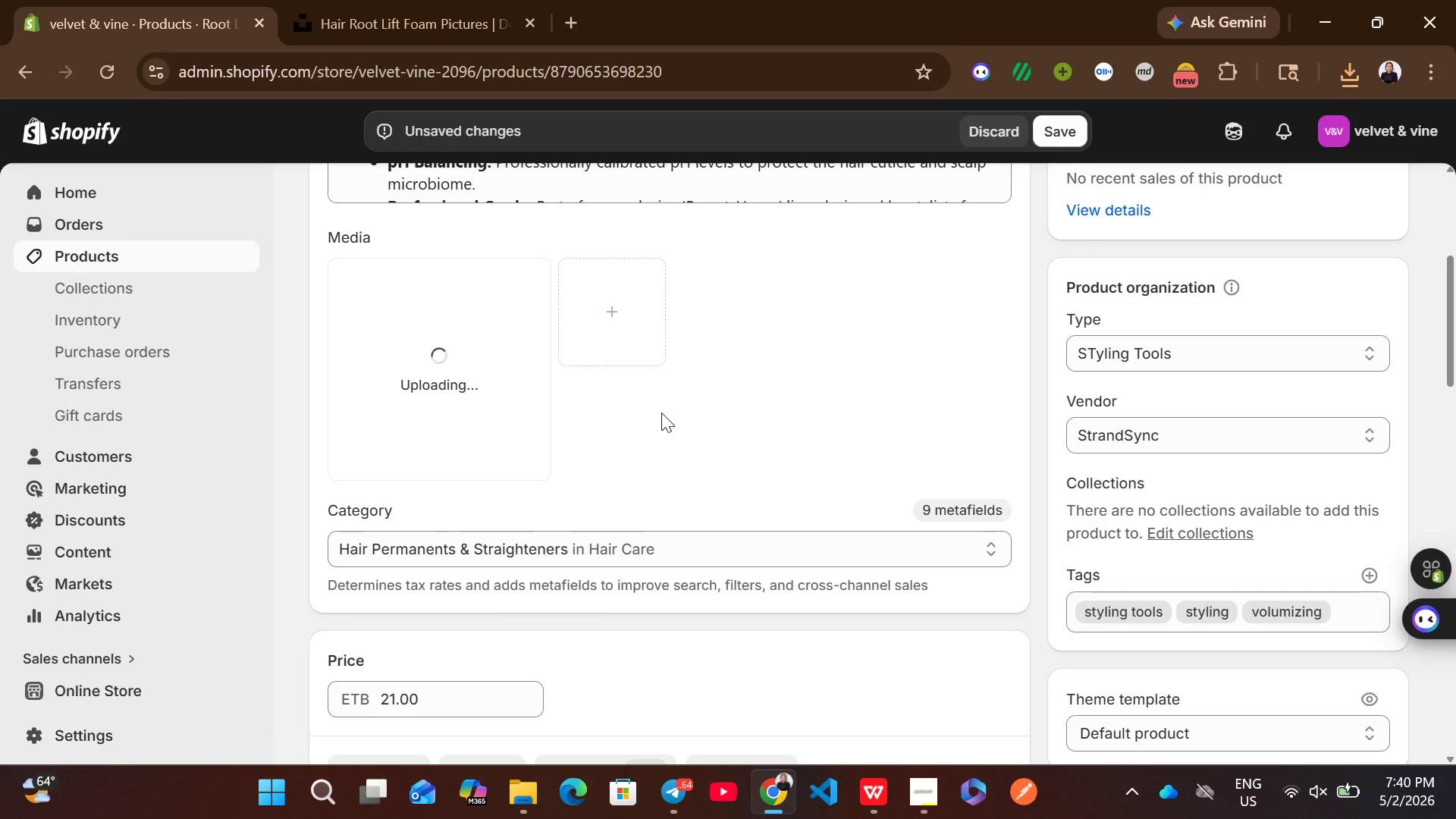 
wait(13.62)
 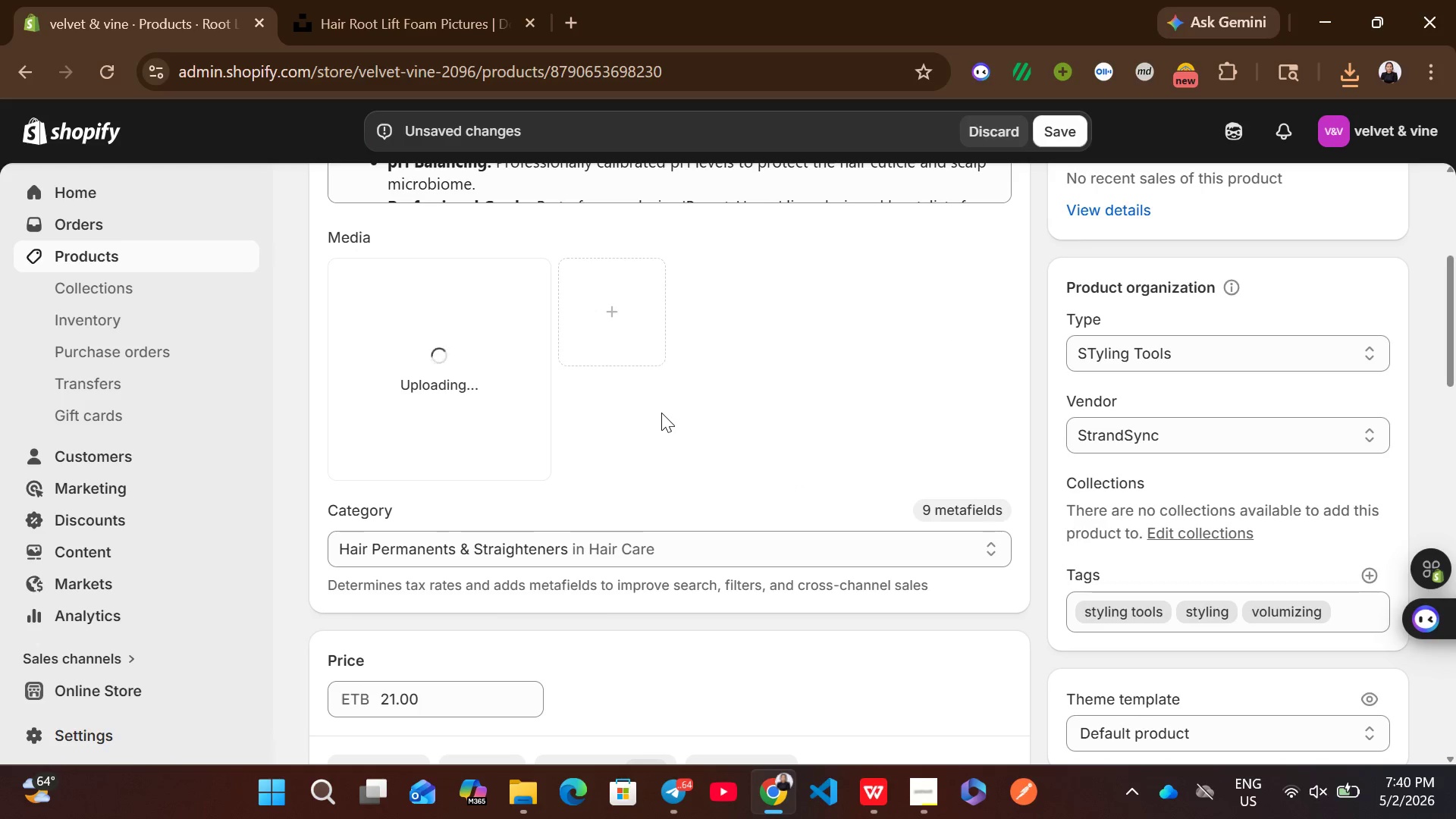 
left_click([453, 391])
 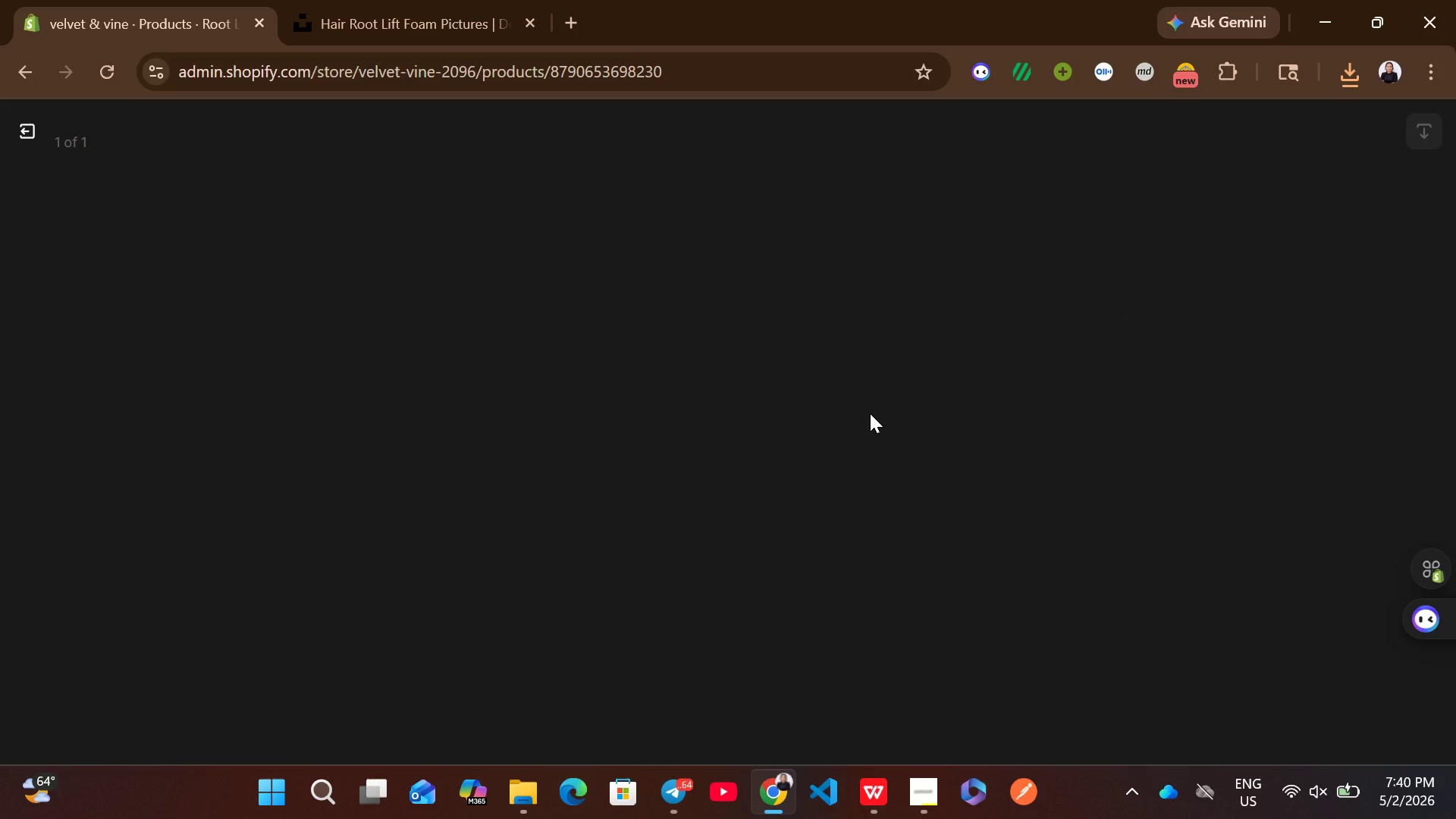 
wait(8.73)
 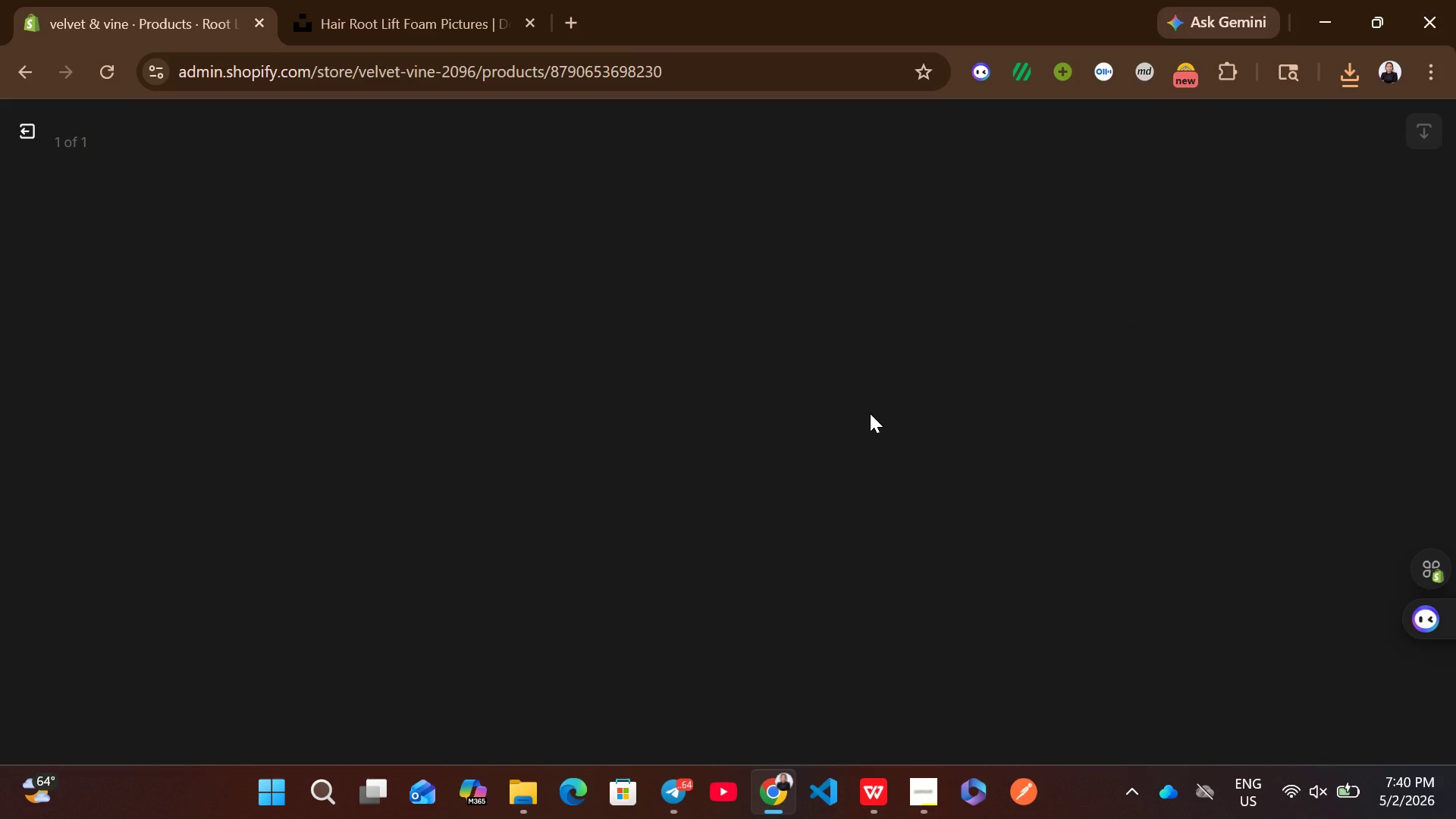 
left_click([1091, 398])
 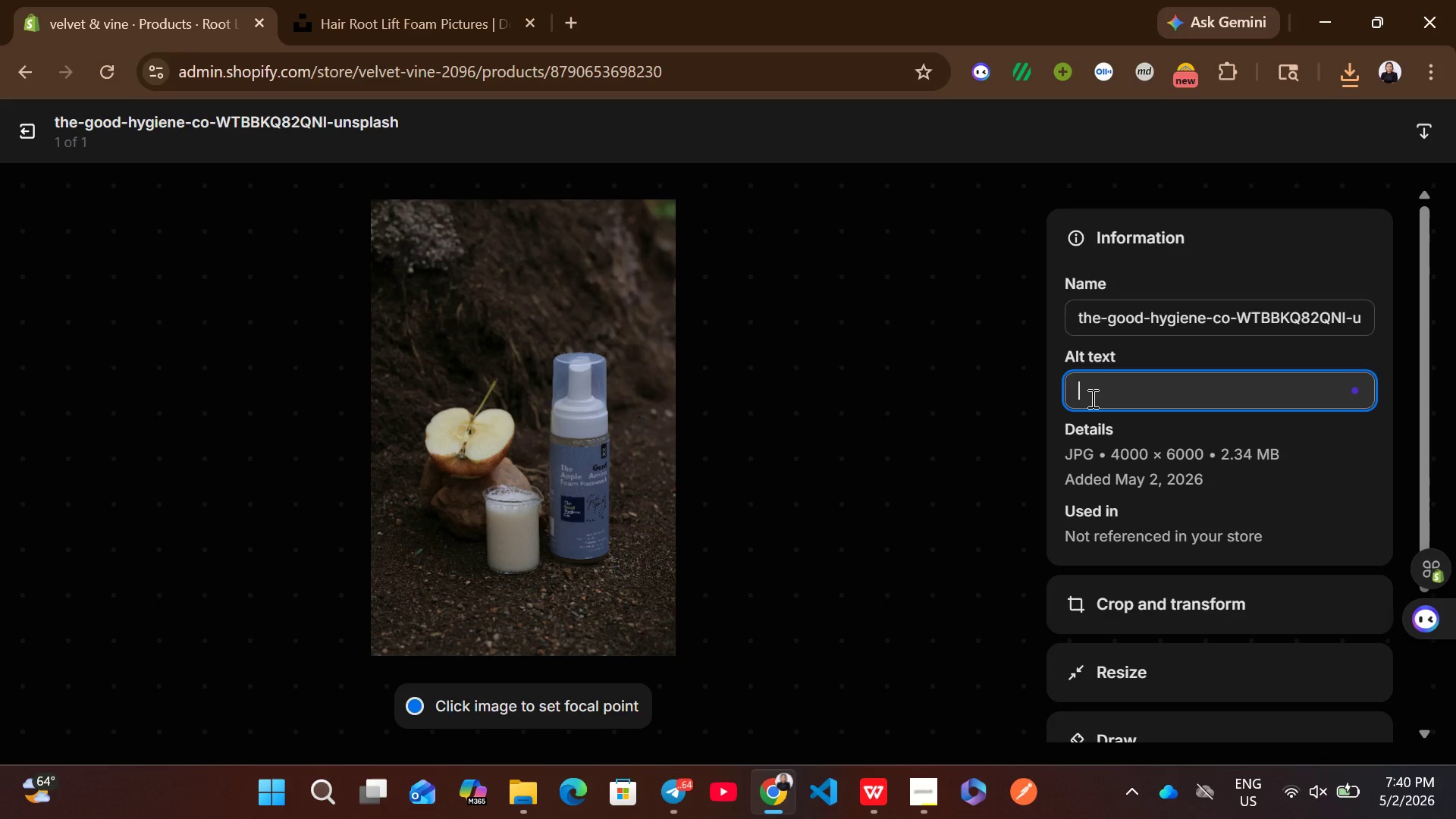 
key(Control+V)
 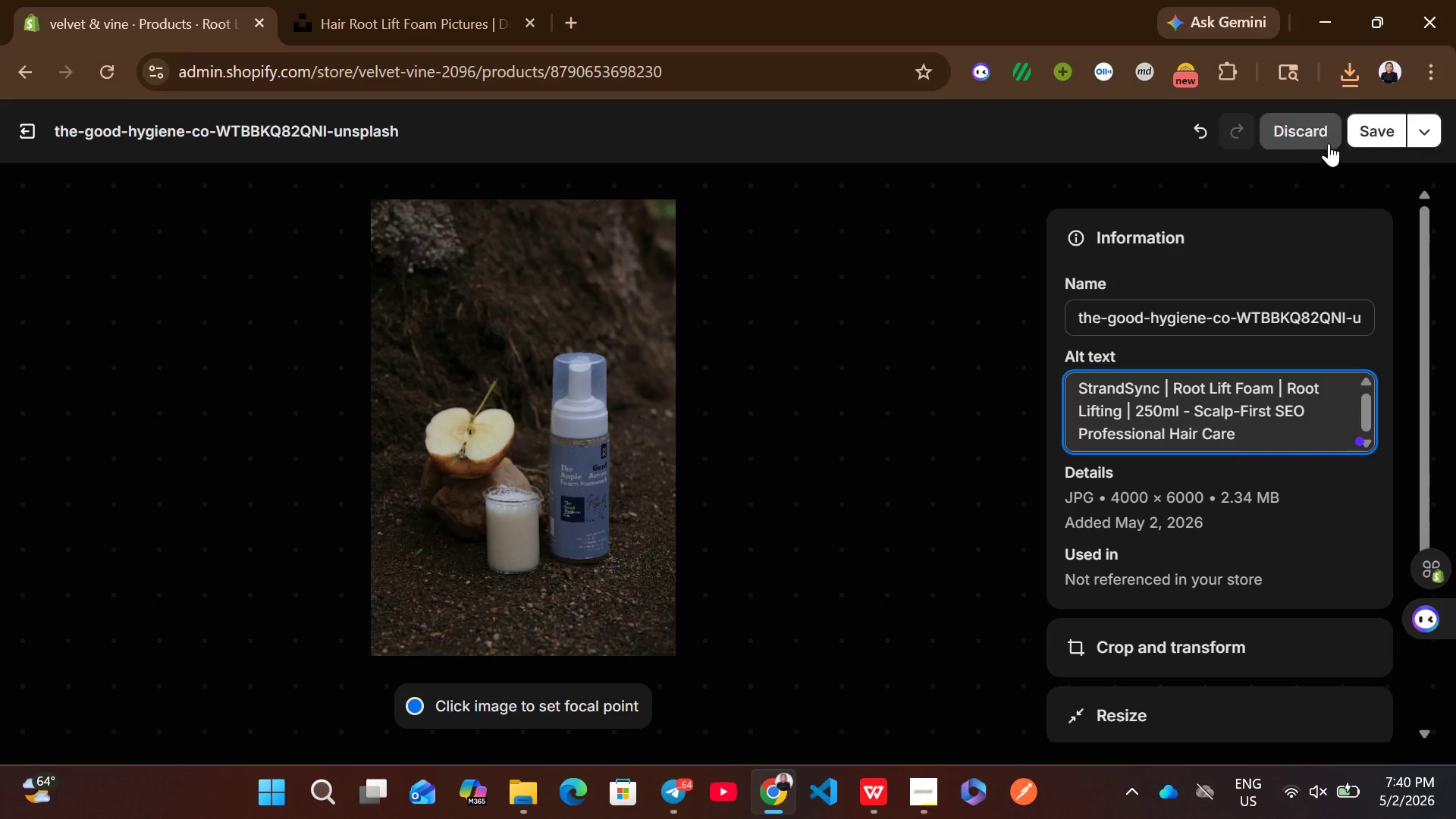 
left_click([1360, 126])
 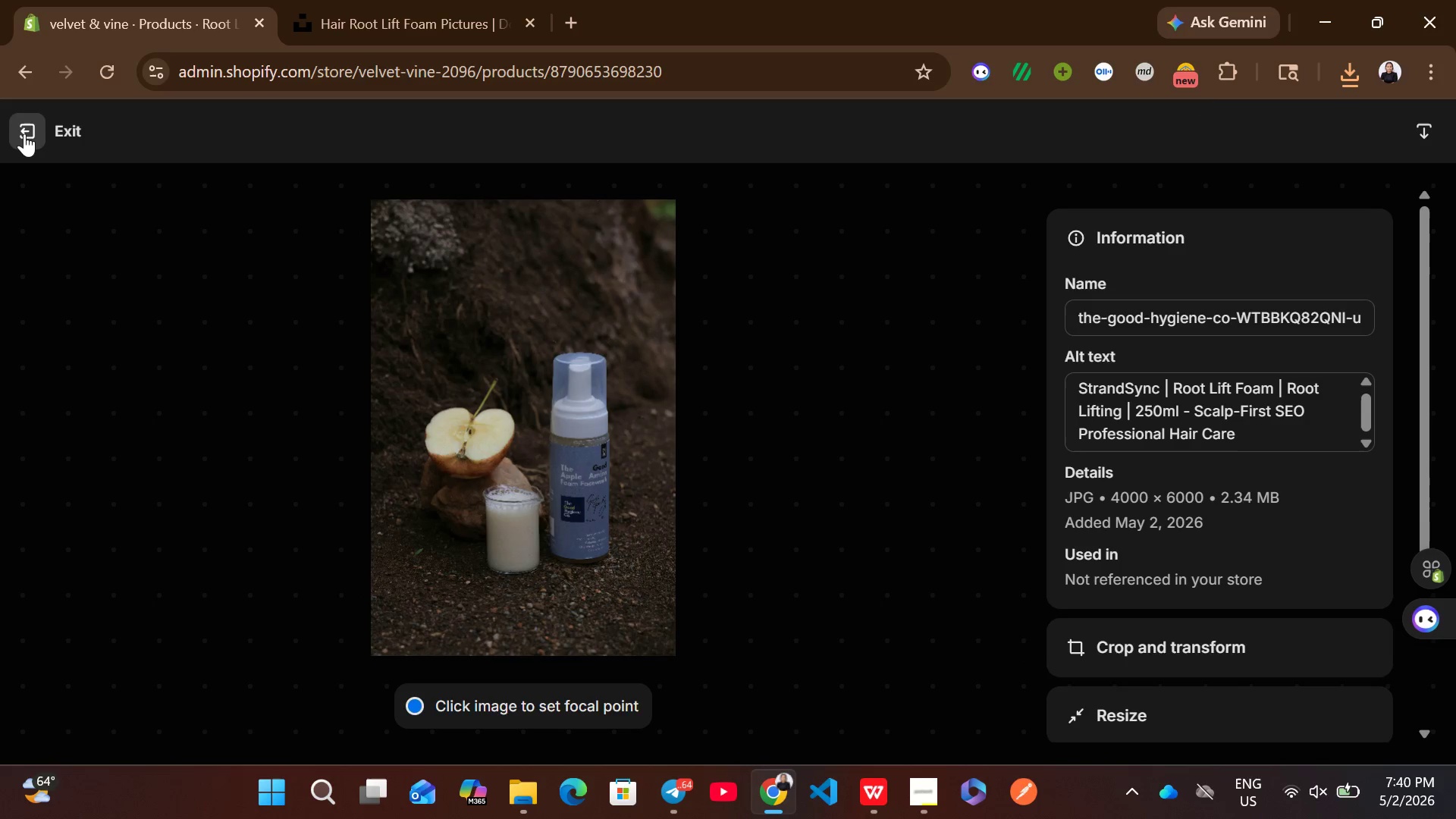 
left_click([24, 133])
 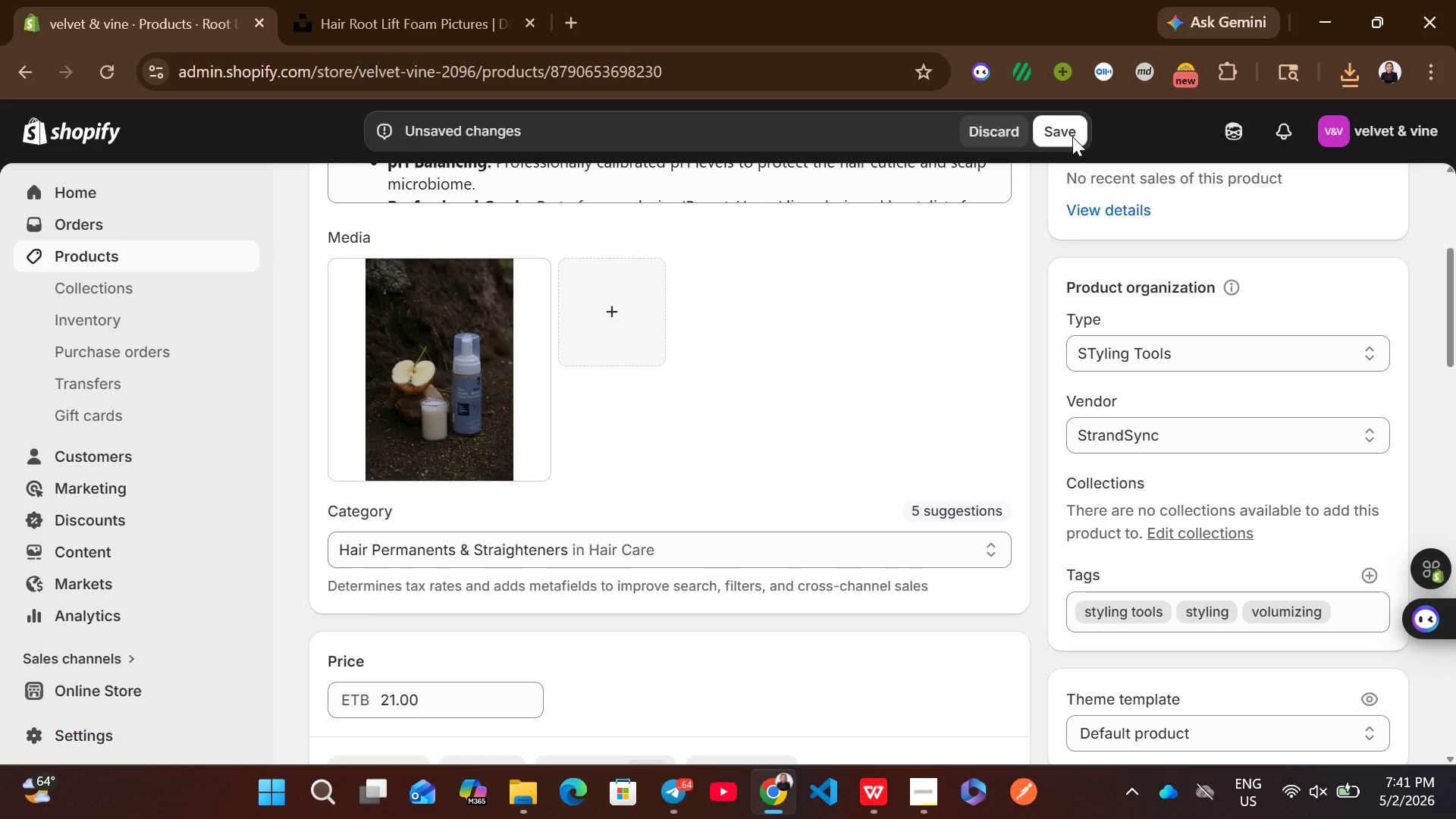 
left_click([1066, 136])
 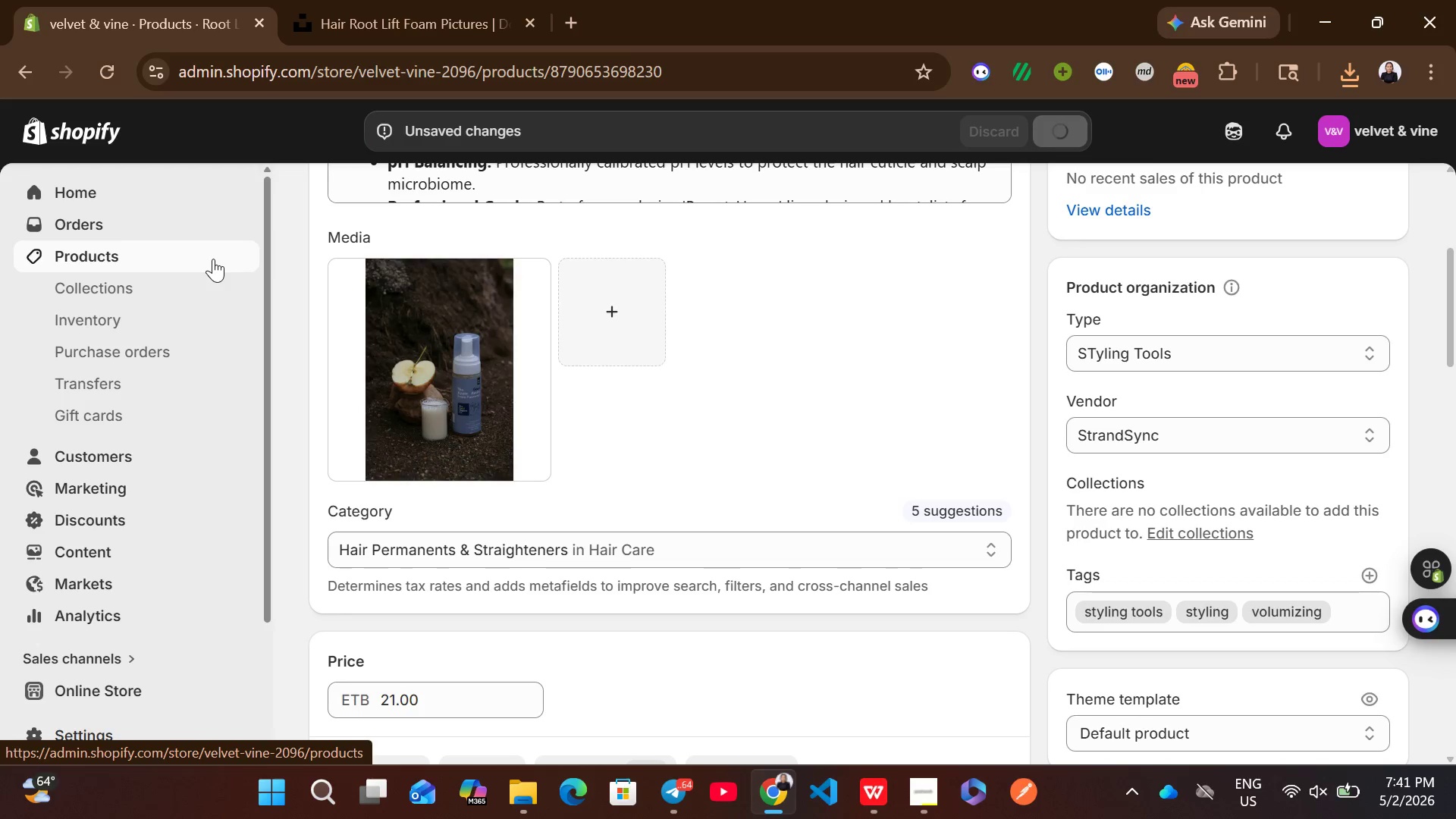 
left_click([213, 259])
 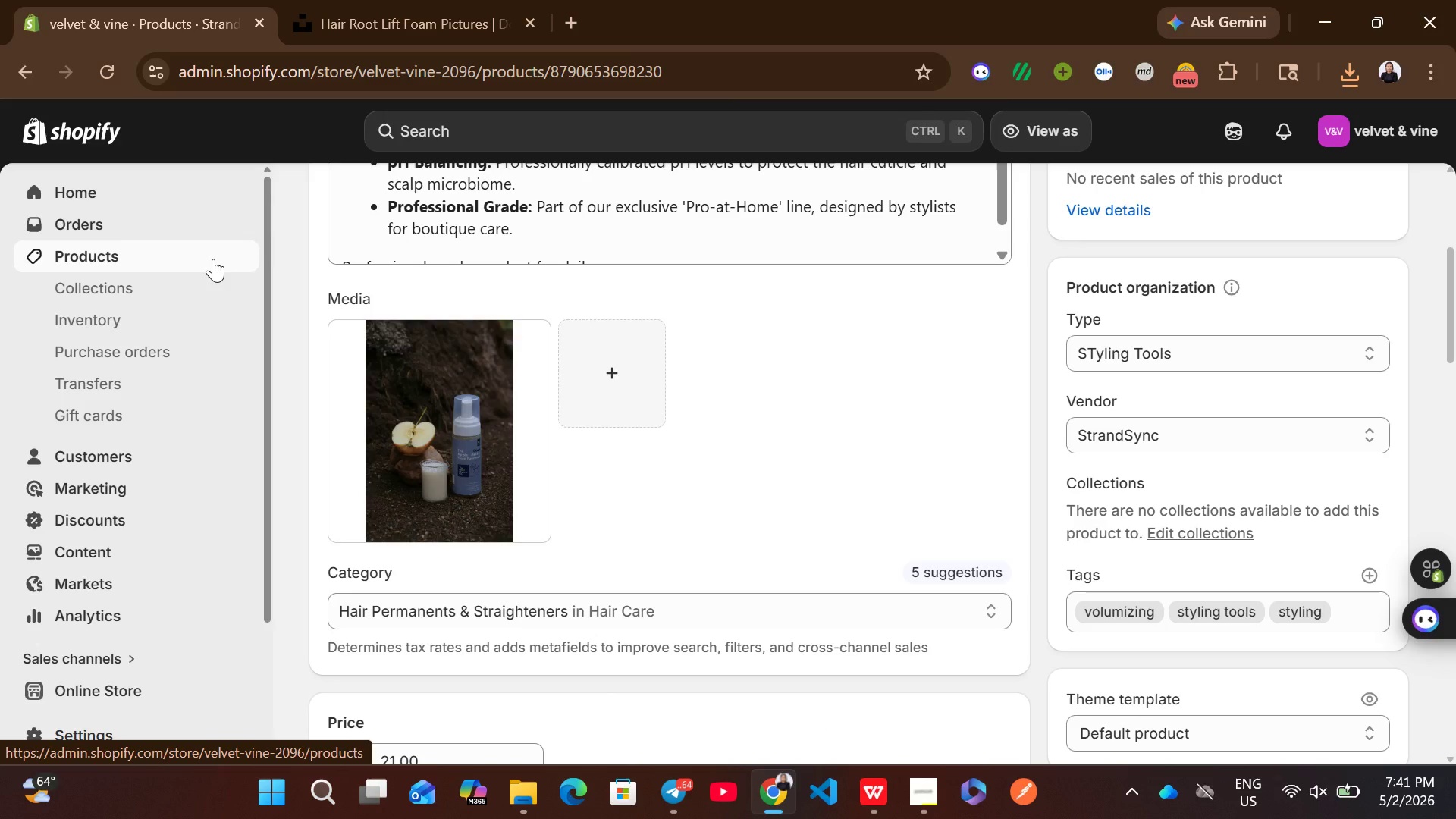 
wait(6.53)
 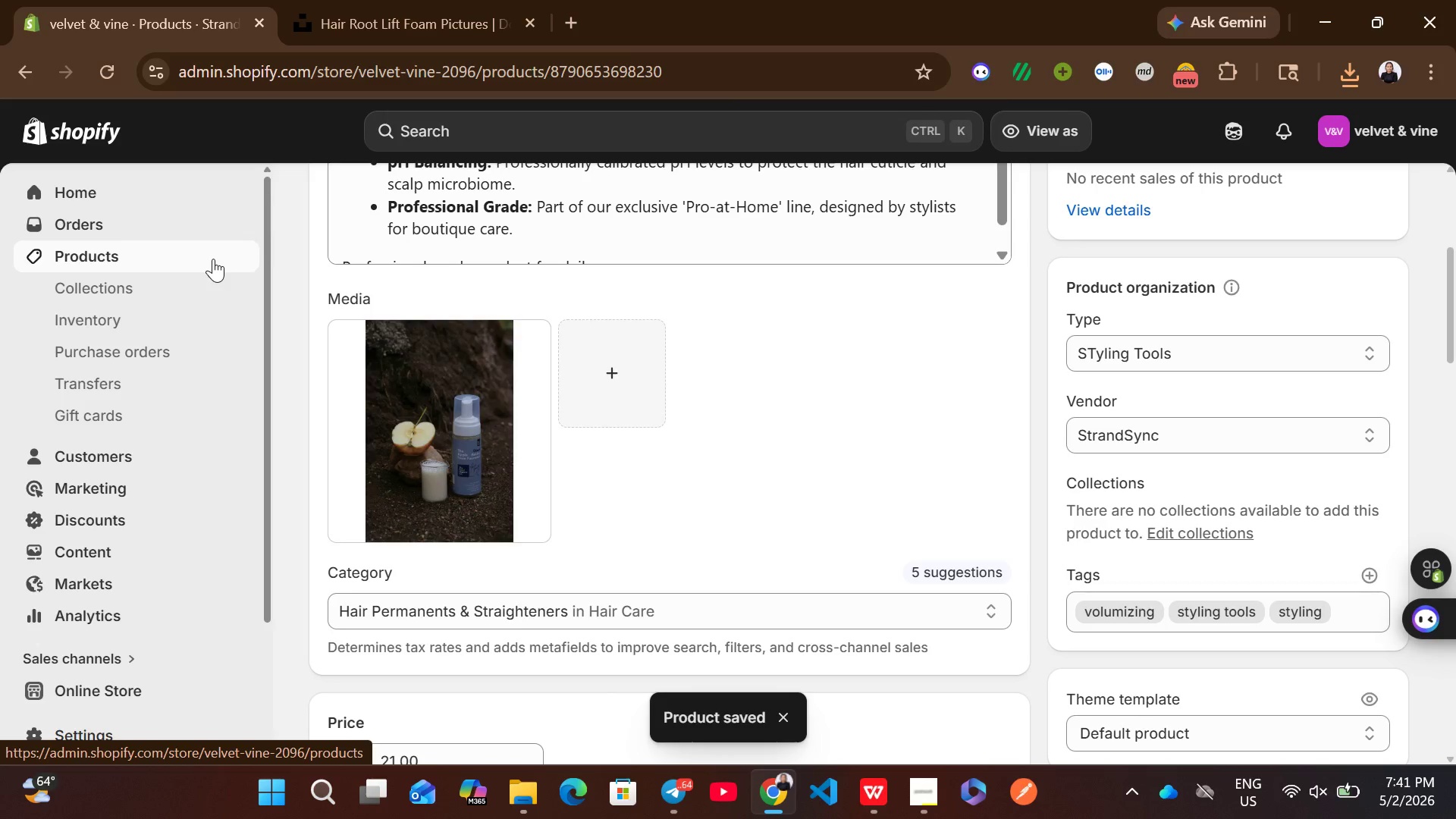 
left_click([213, 259])
 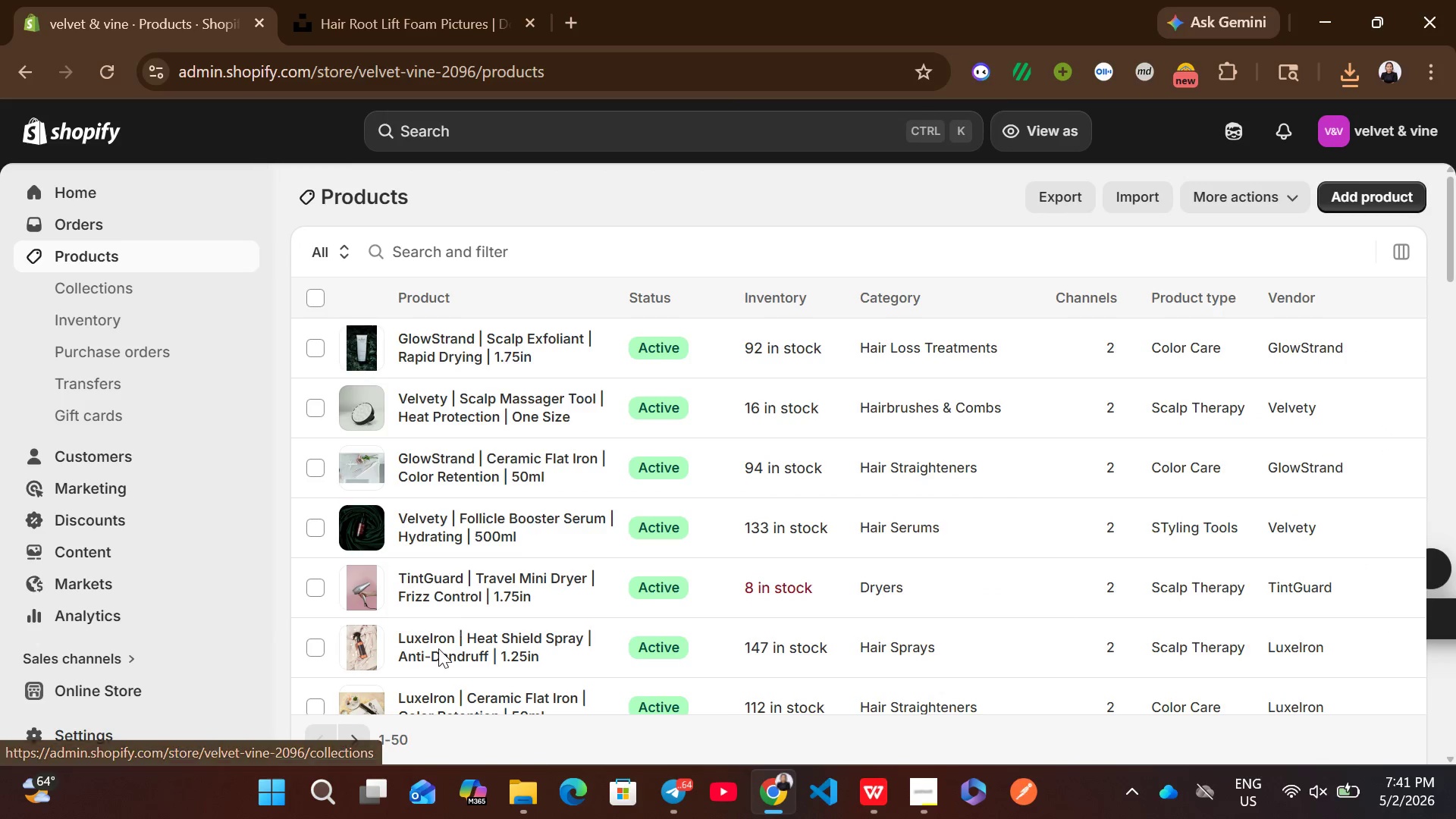 
left_click([352, 730])
 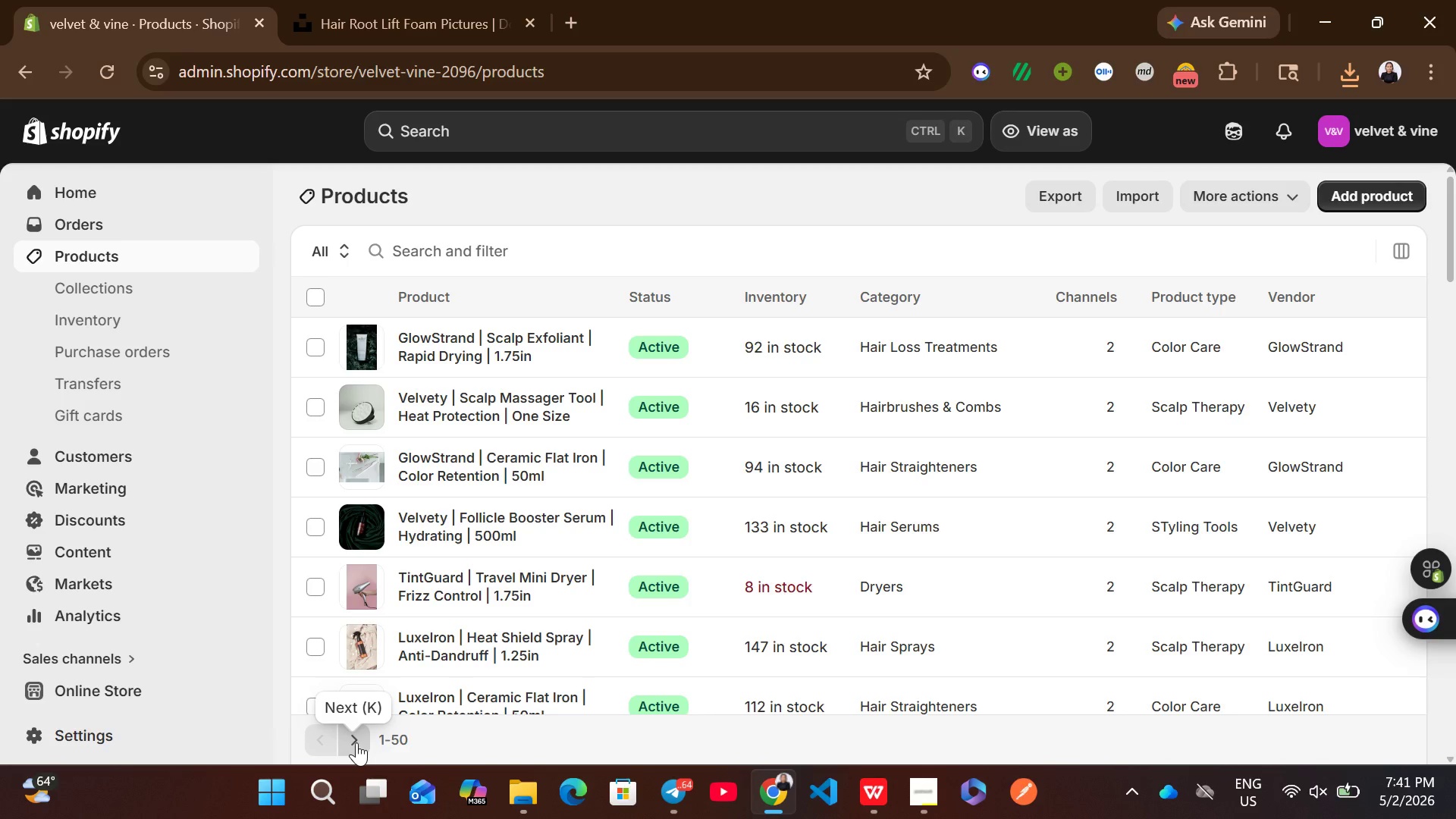 
left_click([356, 744])
 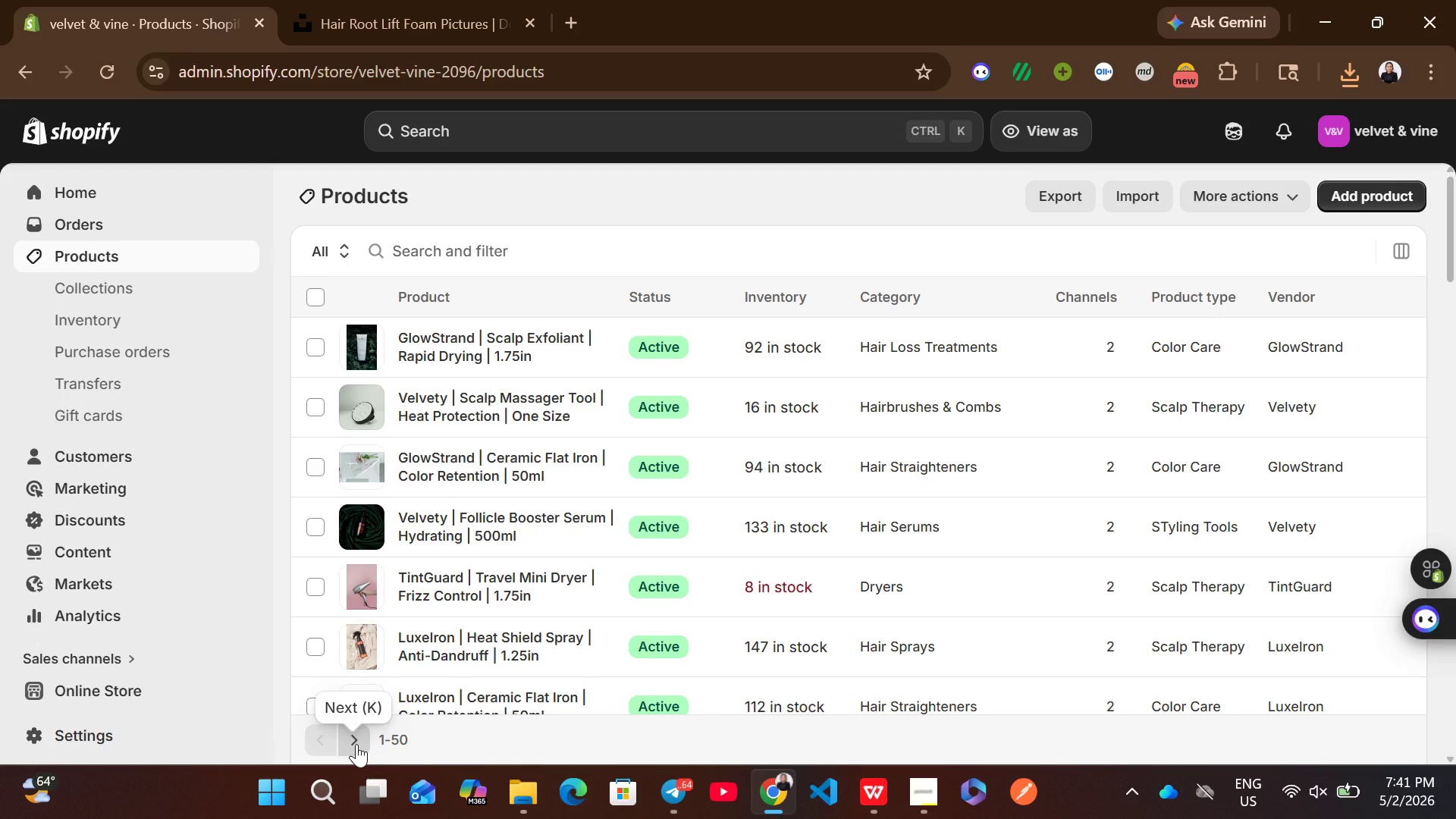 
left_click([356, 744])
 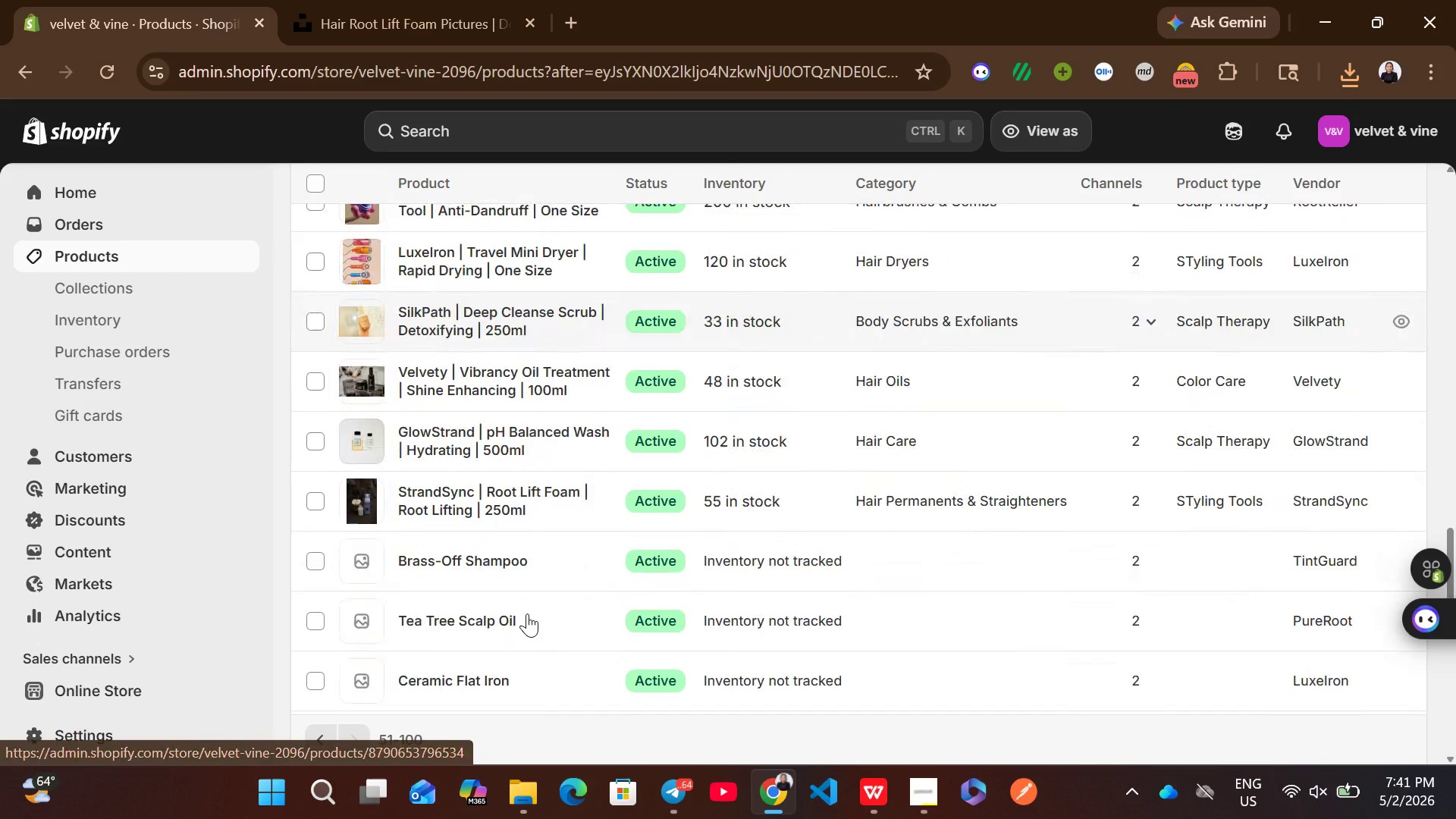 
wait(5.09)
 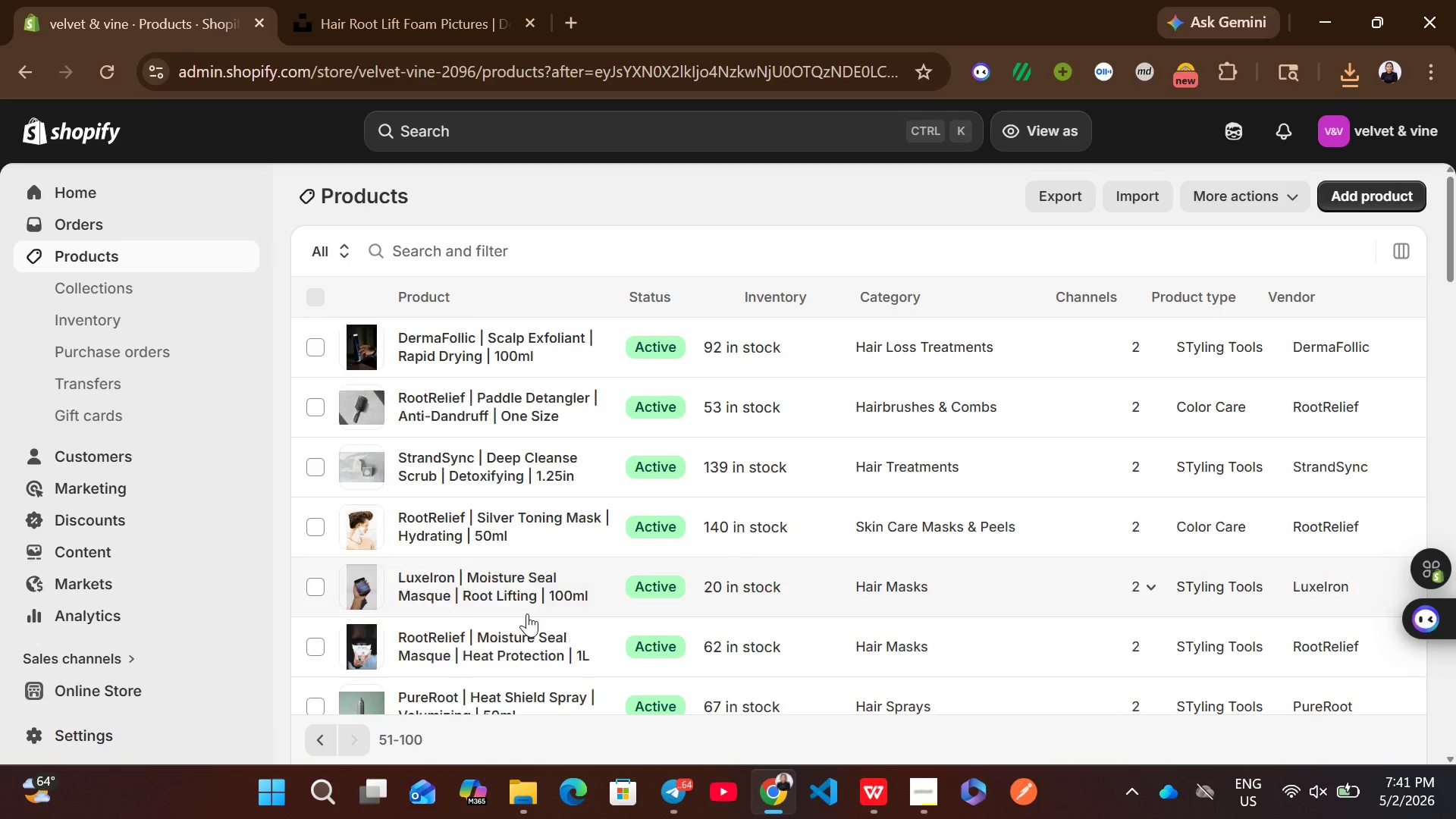 
left_click([560, 369])
 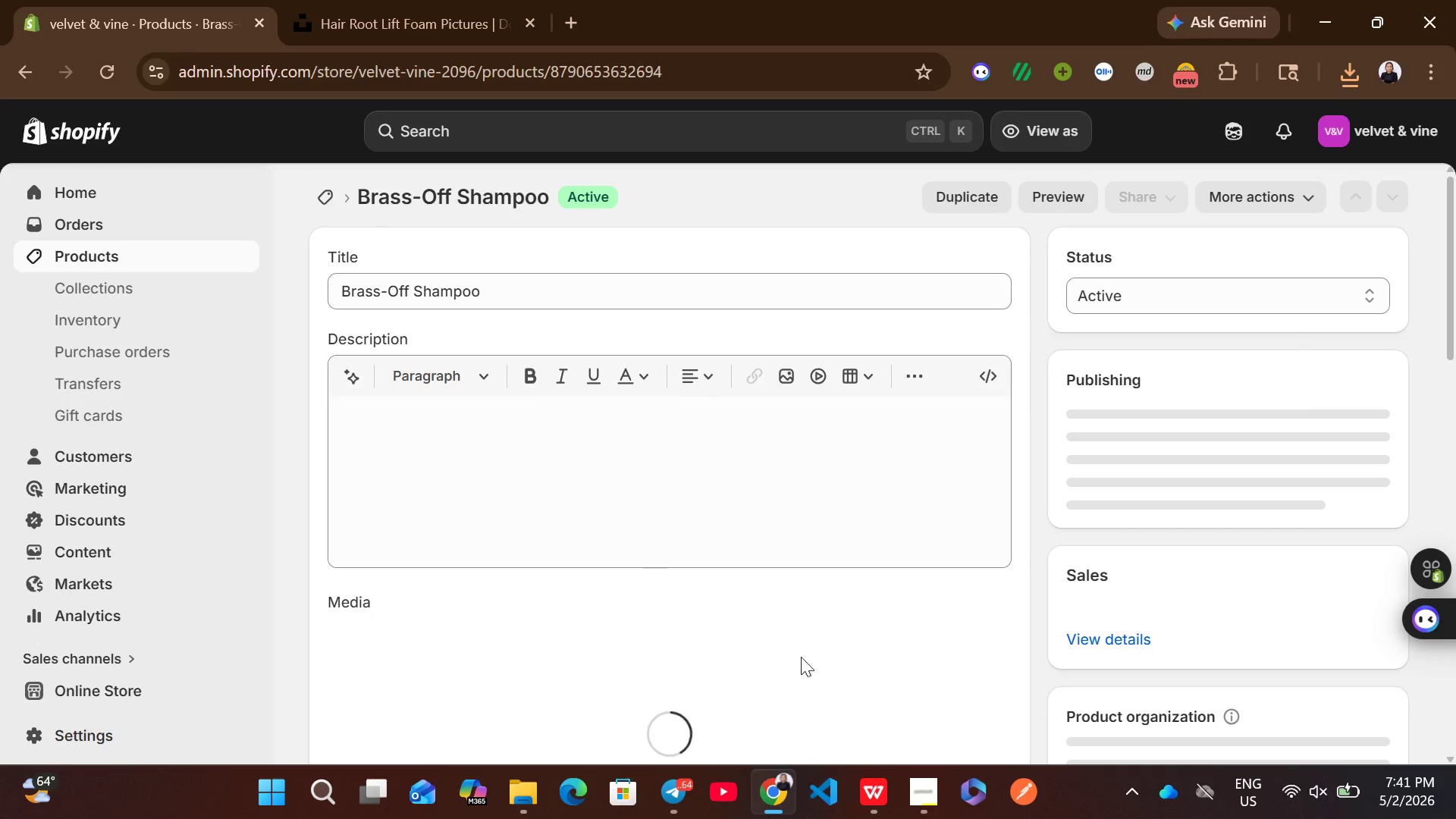 
left_click([855, 777])
 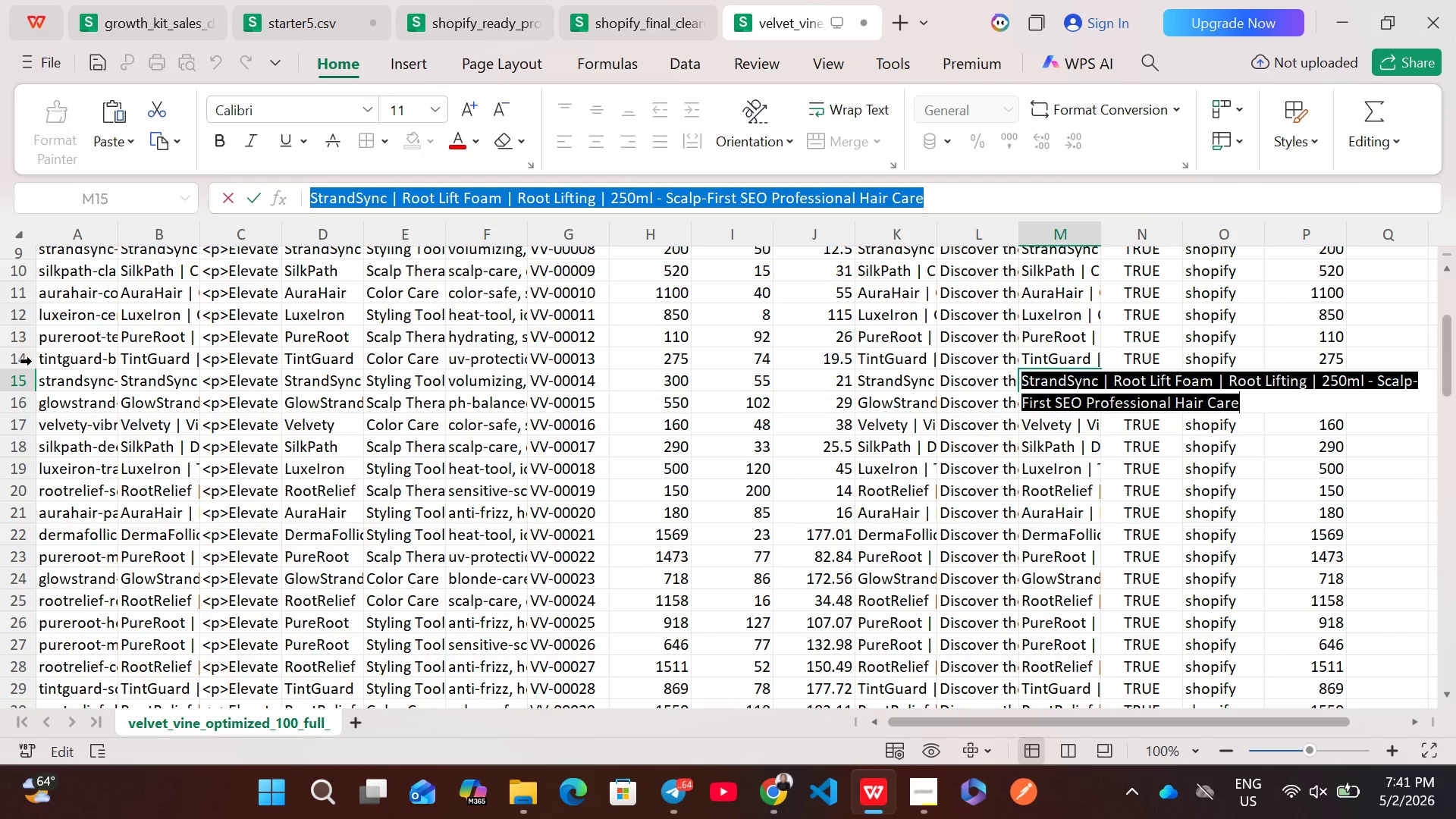 
left_click([23, 360])
 